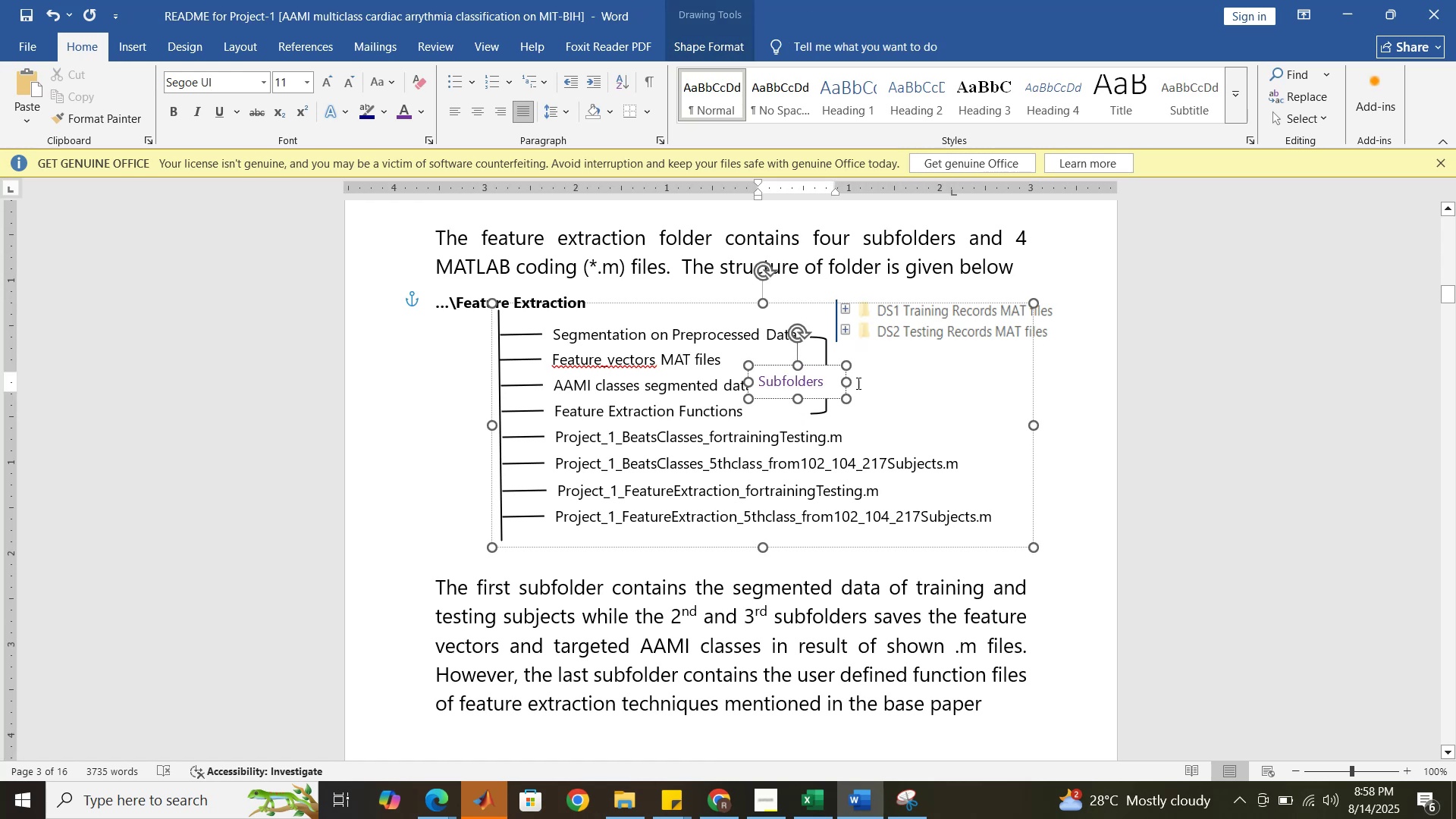 
left_click_drag(start_coordinate=[849, 383], to_coordinate=[840, 381])
 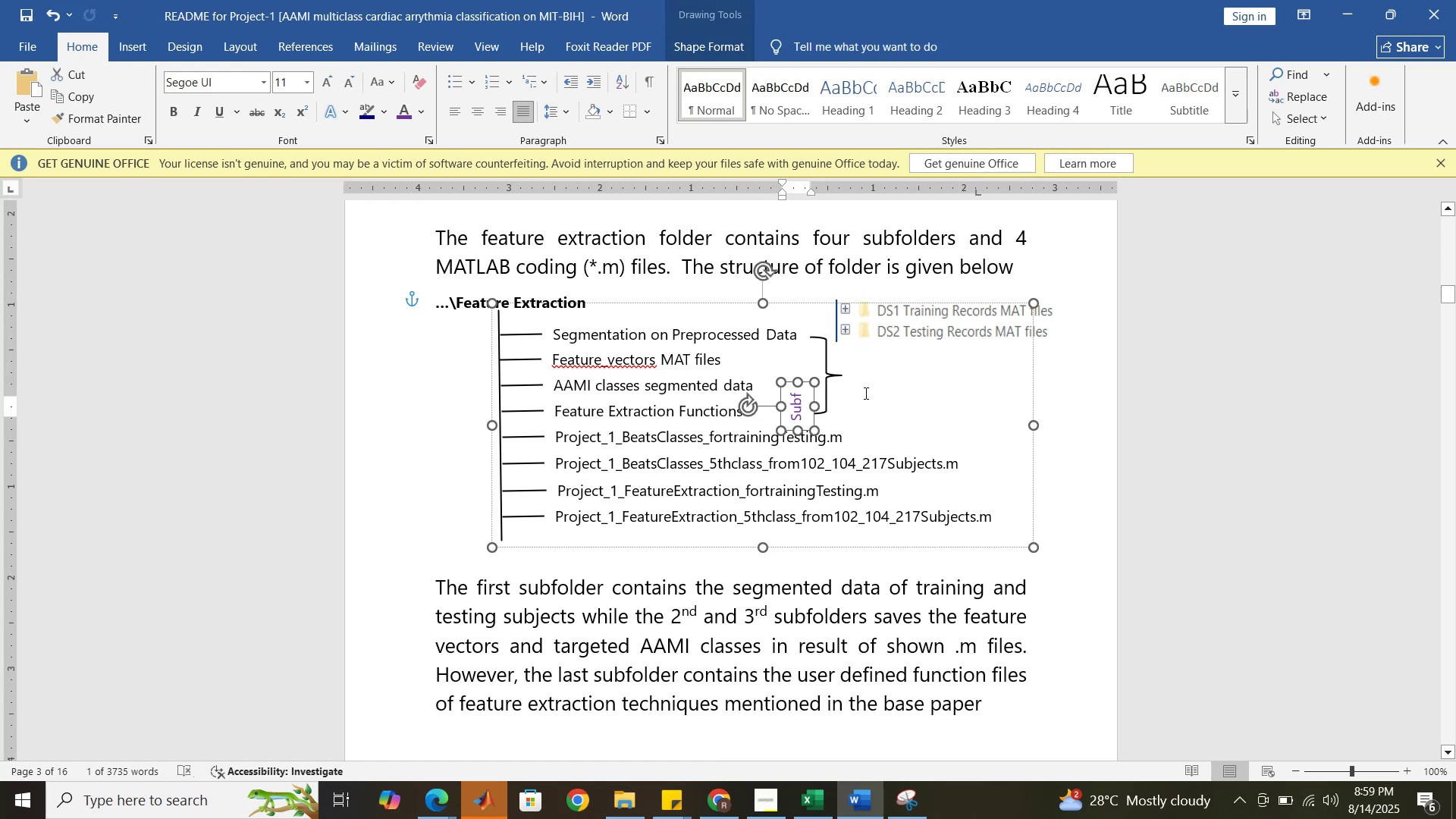 
left_click([866, 394])
 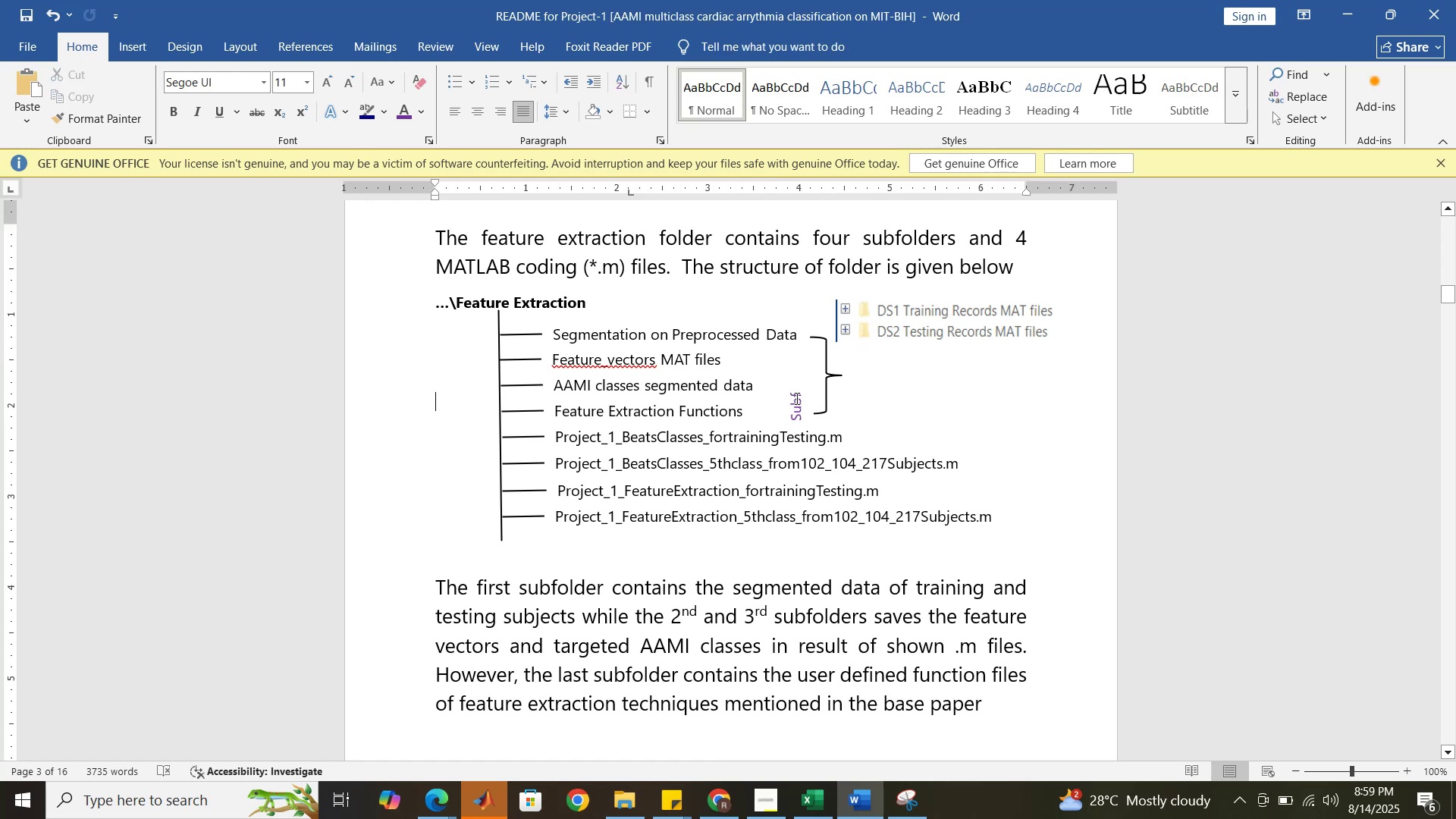 
left_click([799, 398])
 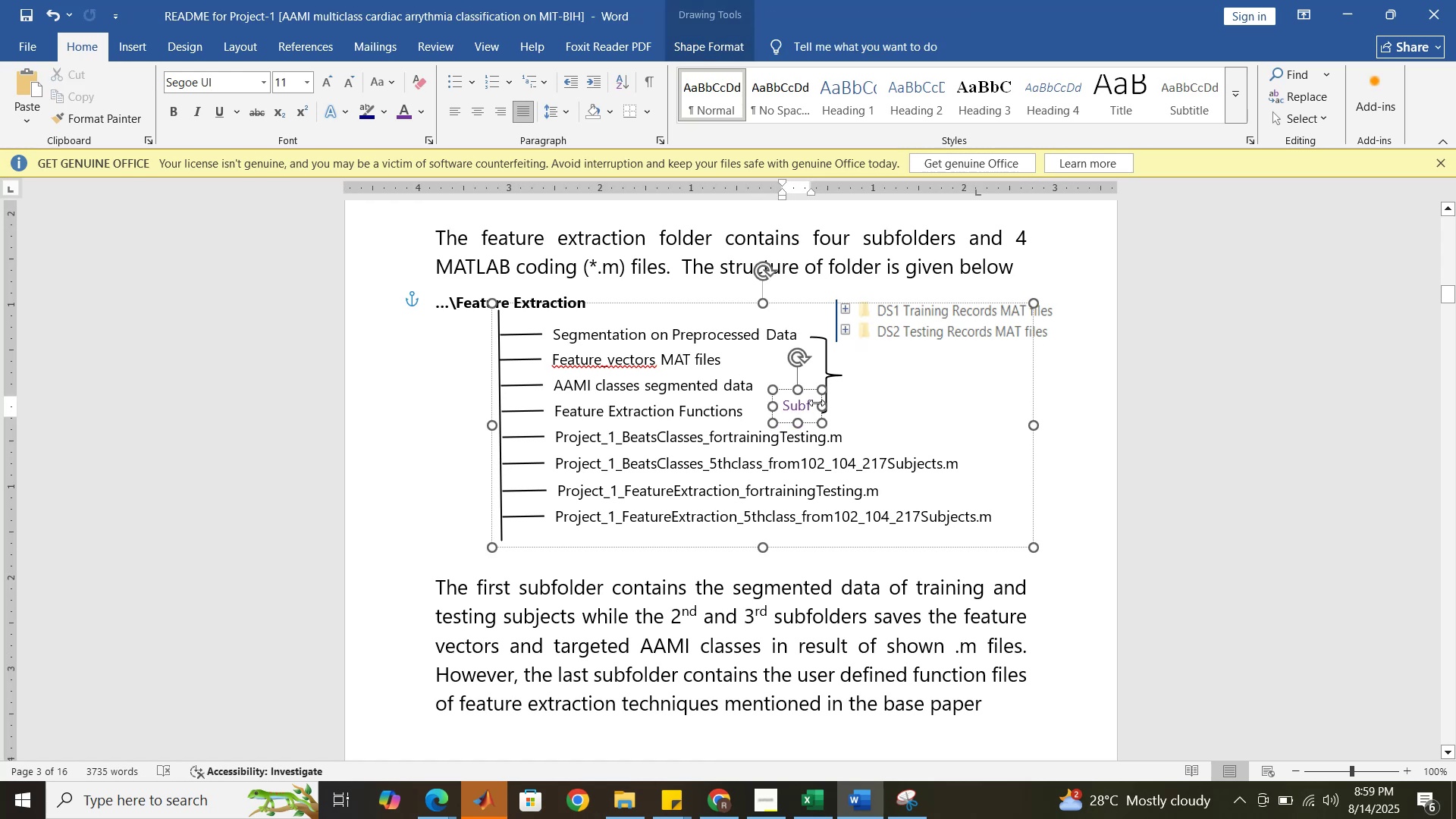 
left_click_drag(start_coordinate=[823, 403], to_coordinate=[841, 403])
 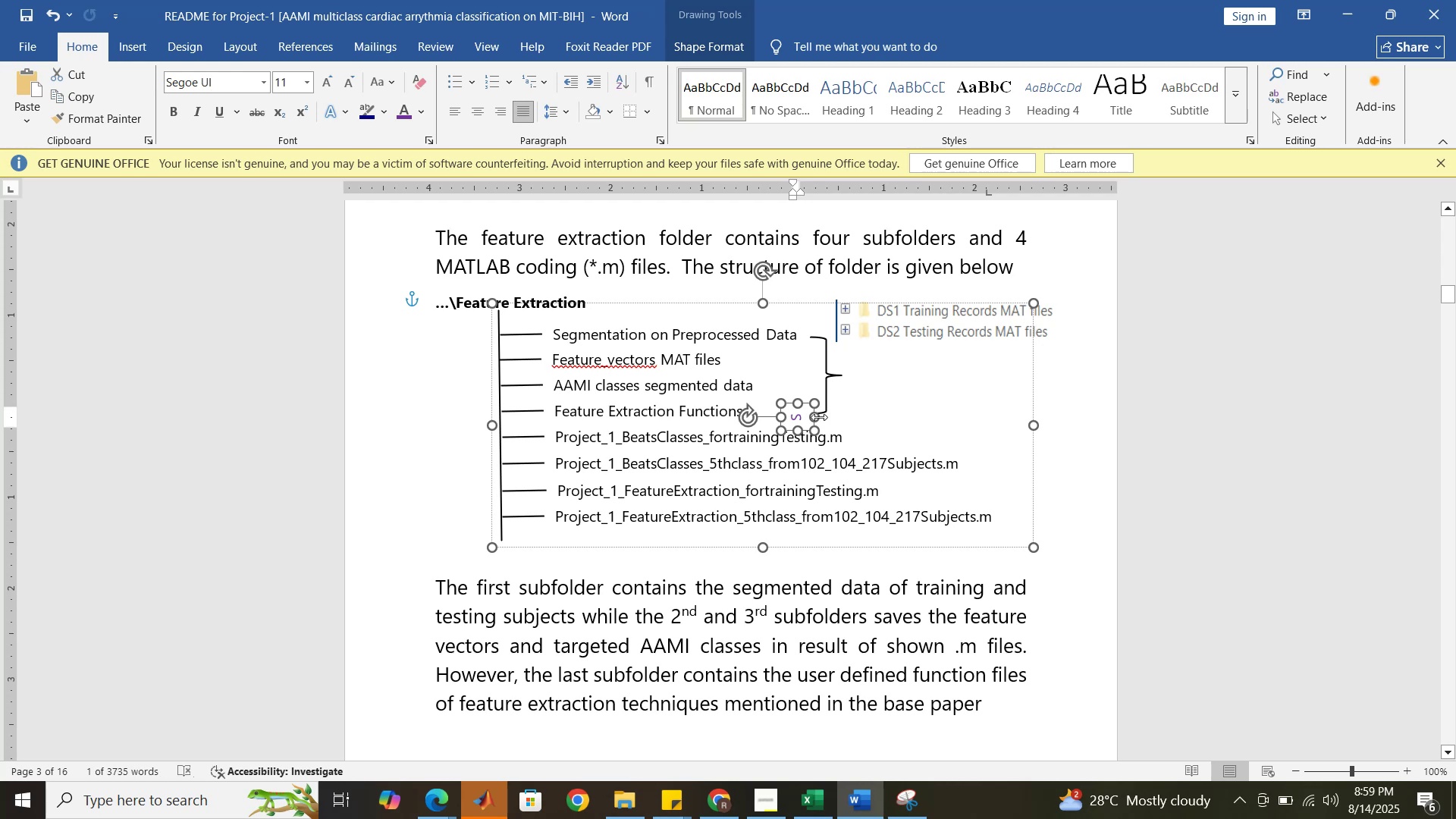 
left_click_drag(start_coordinate=[817, 419], to_coordinate=[842, 417])
 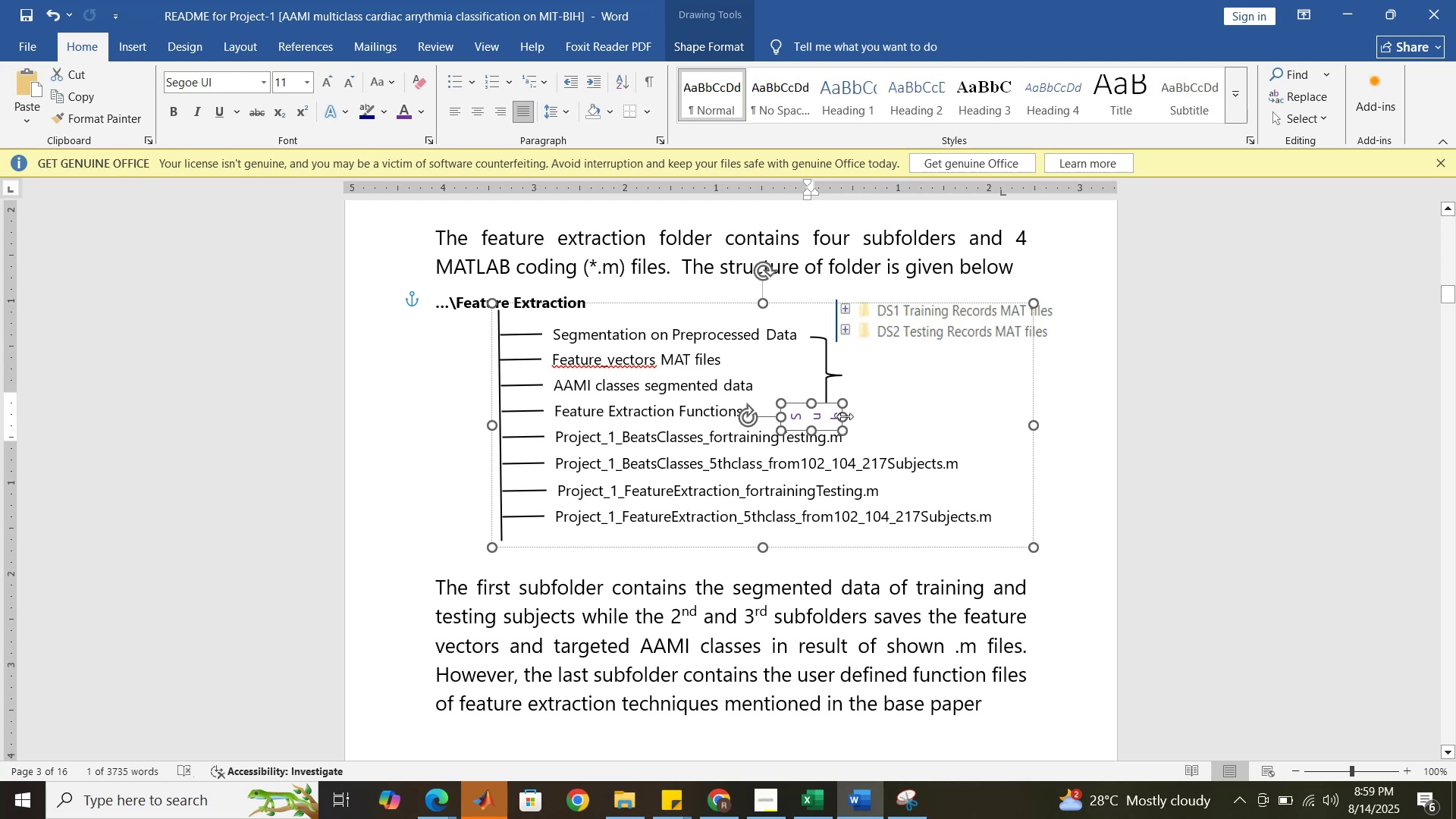 
left_click_drag(start_coordinate=[846, 416], to_coordinate=[858, 416])
 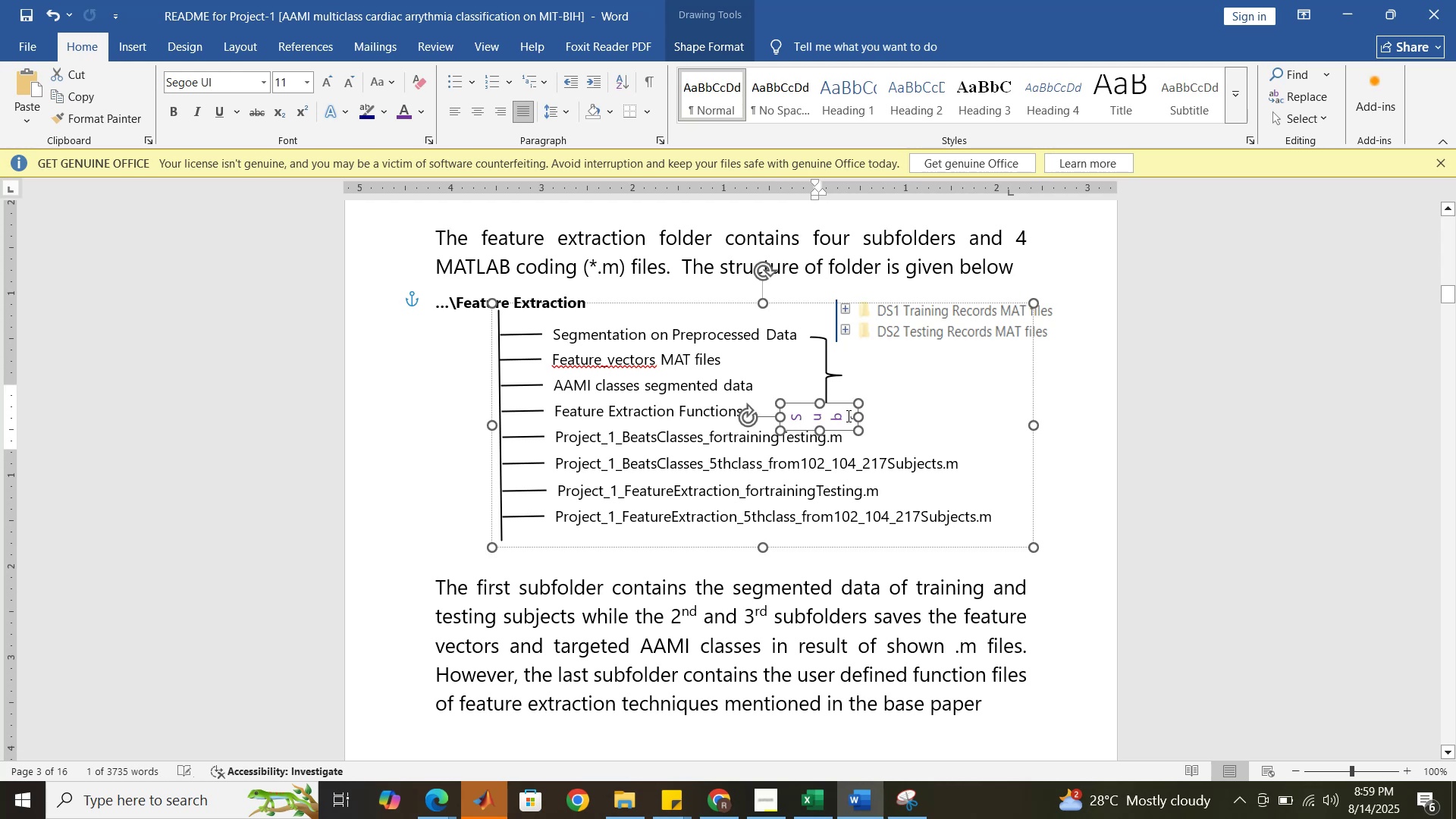 
key(Control+Z)
 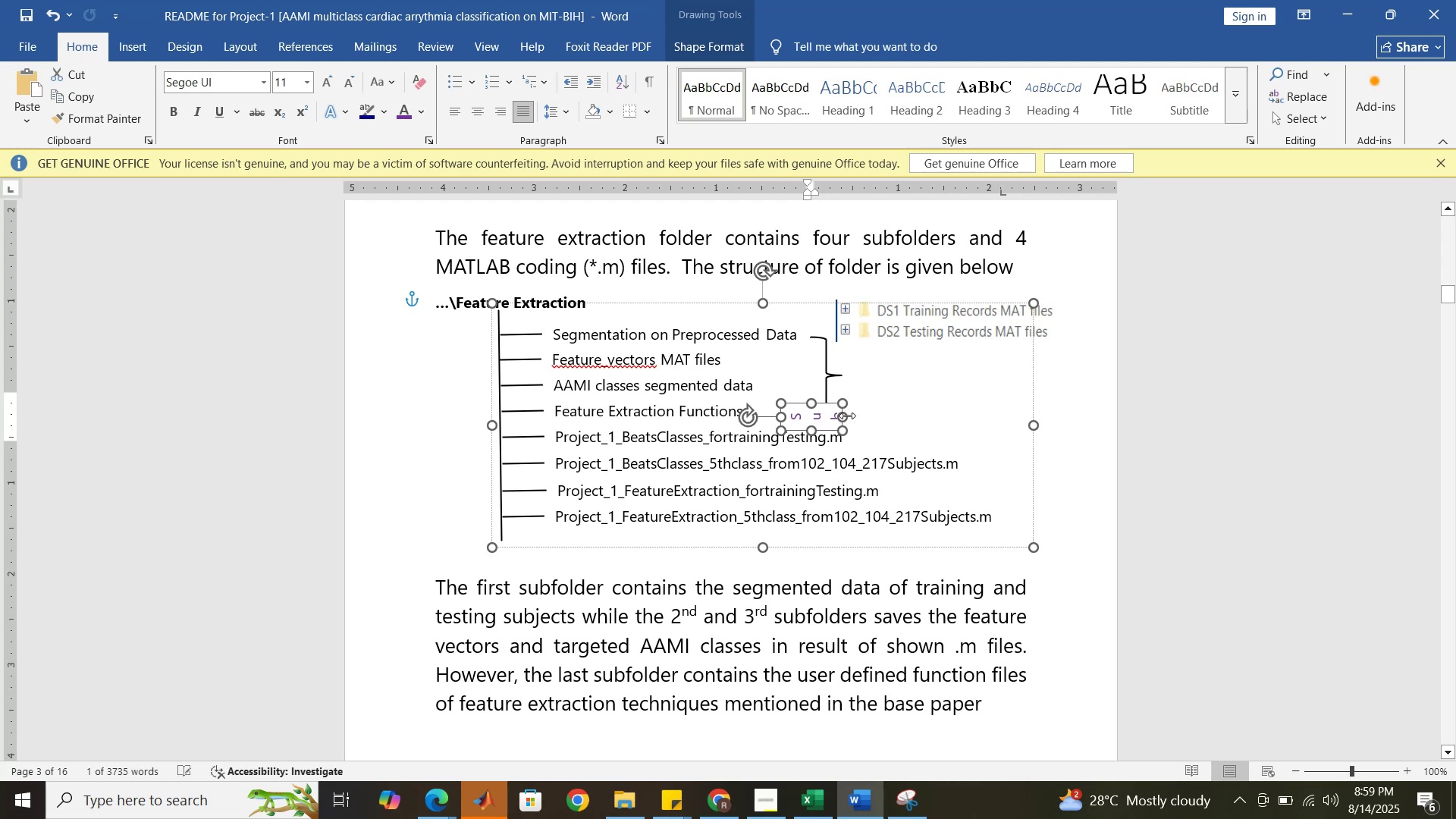 
key(Control+Z)
 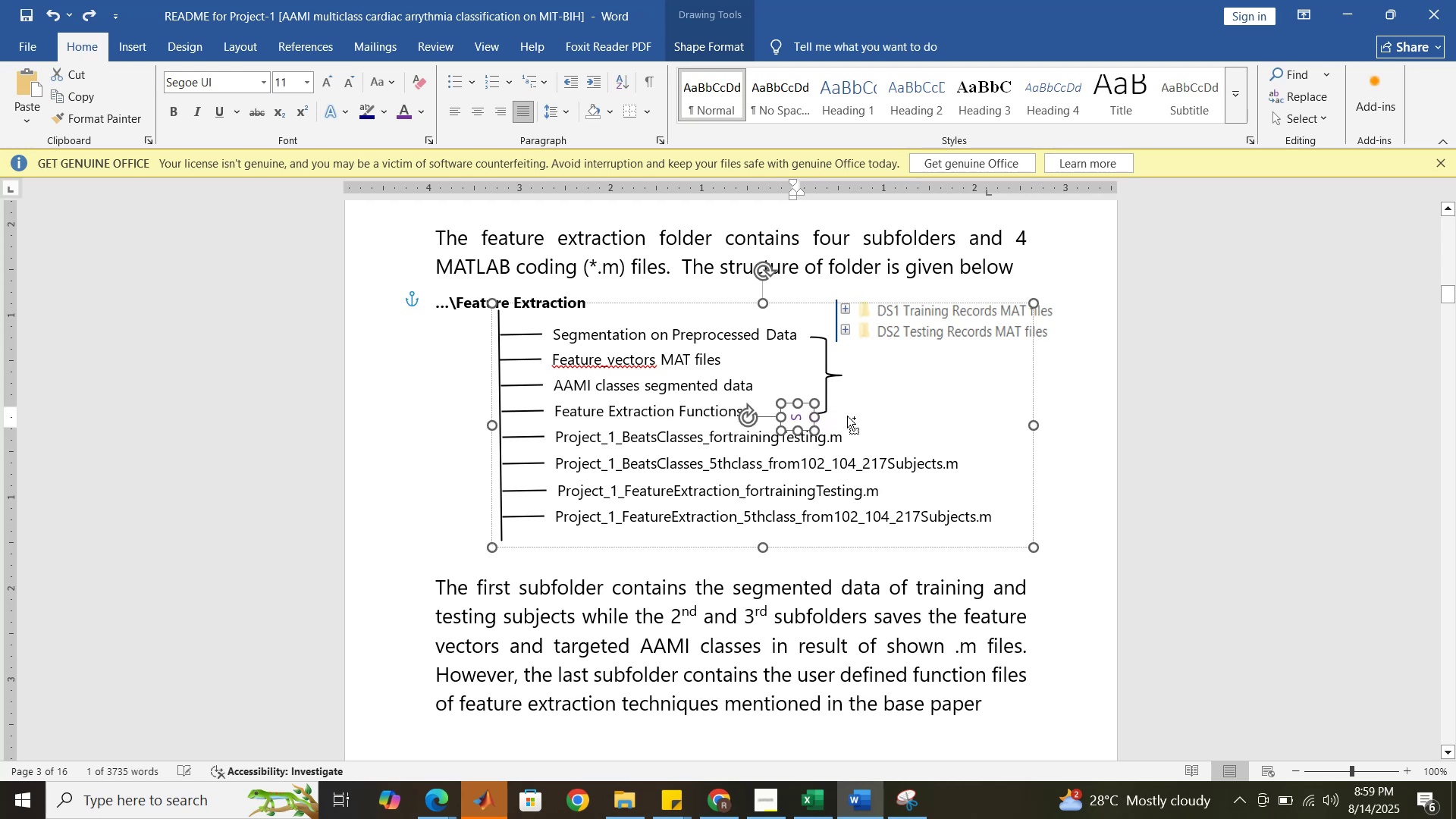 
key(Control+Z)
 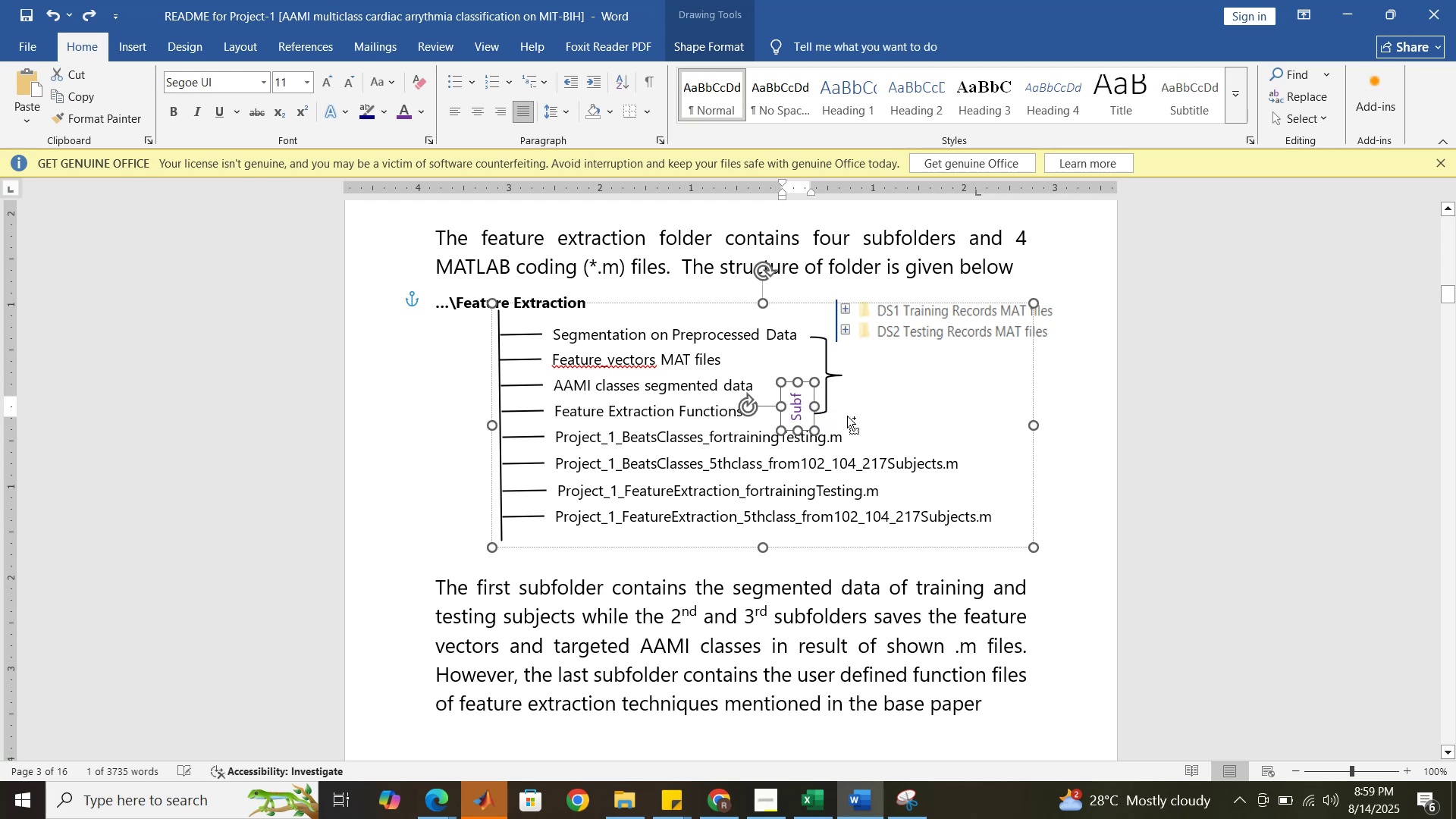 
key(Control+Z)
 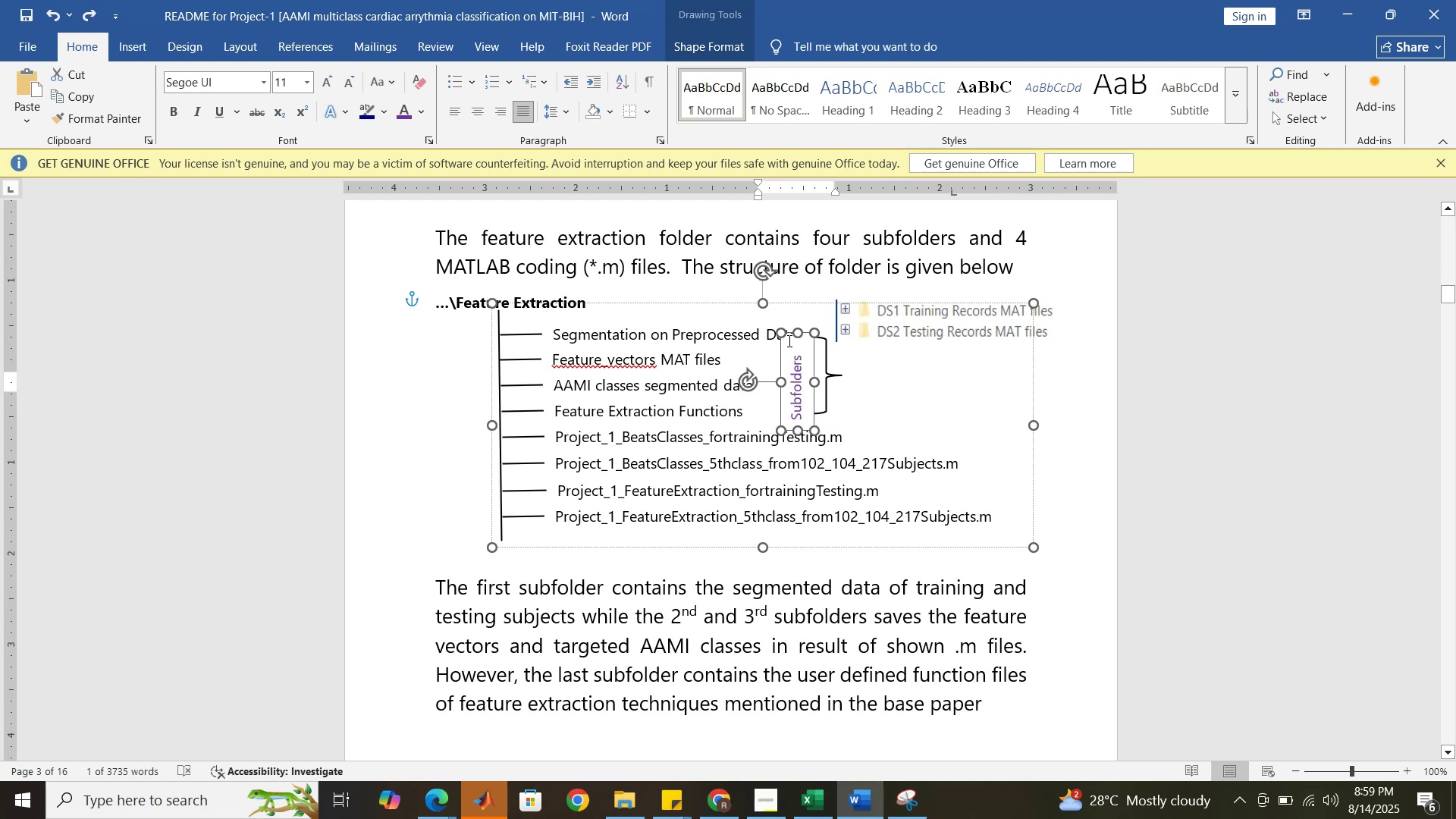 
left_click_drag(start_coordinate=[796, 336], to_coordinate=[795, 347])
 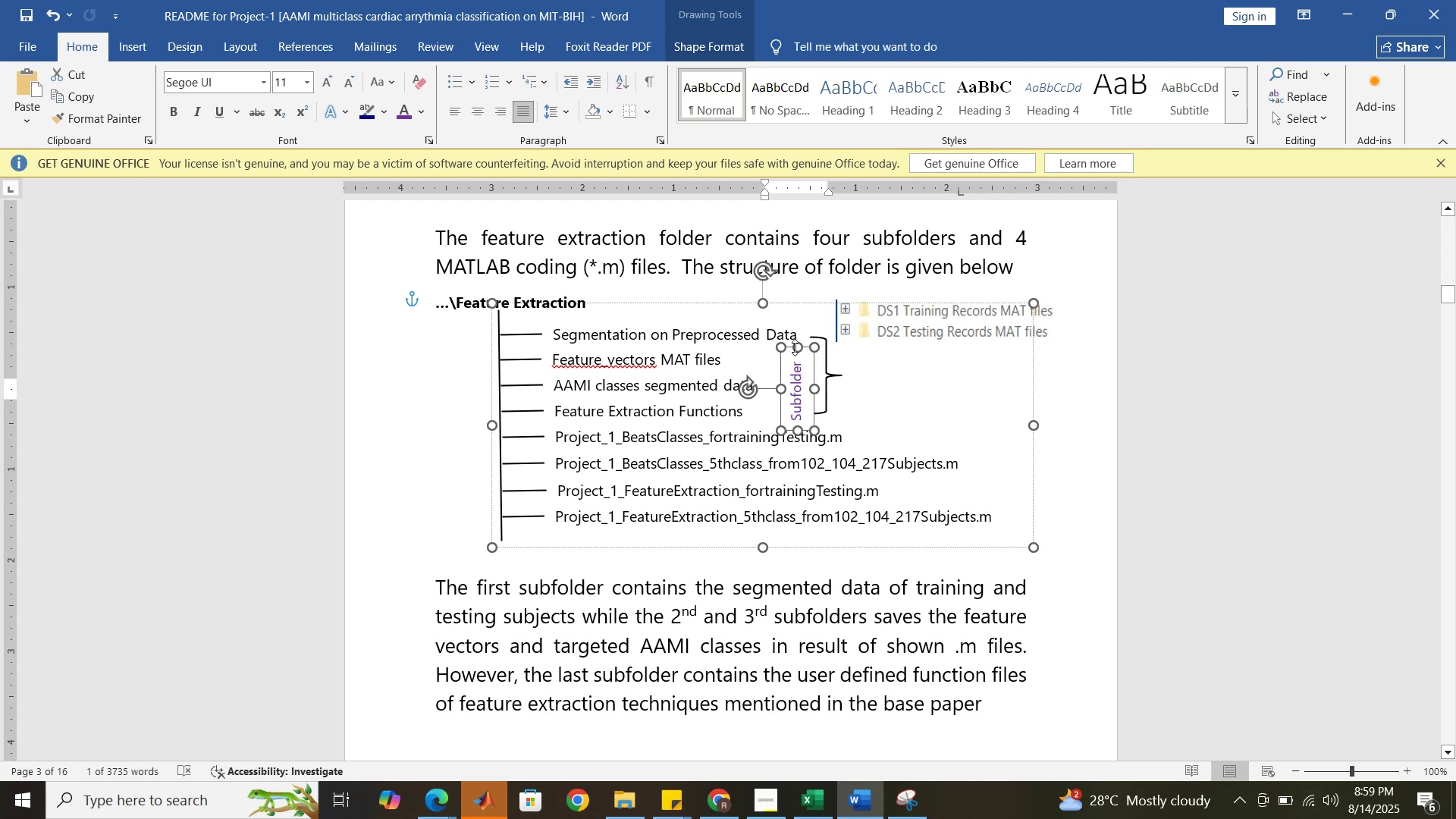 
left_click_drag(start_coordinate=[795, 348], to_coordinate=[795, 356])
 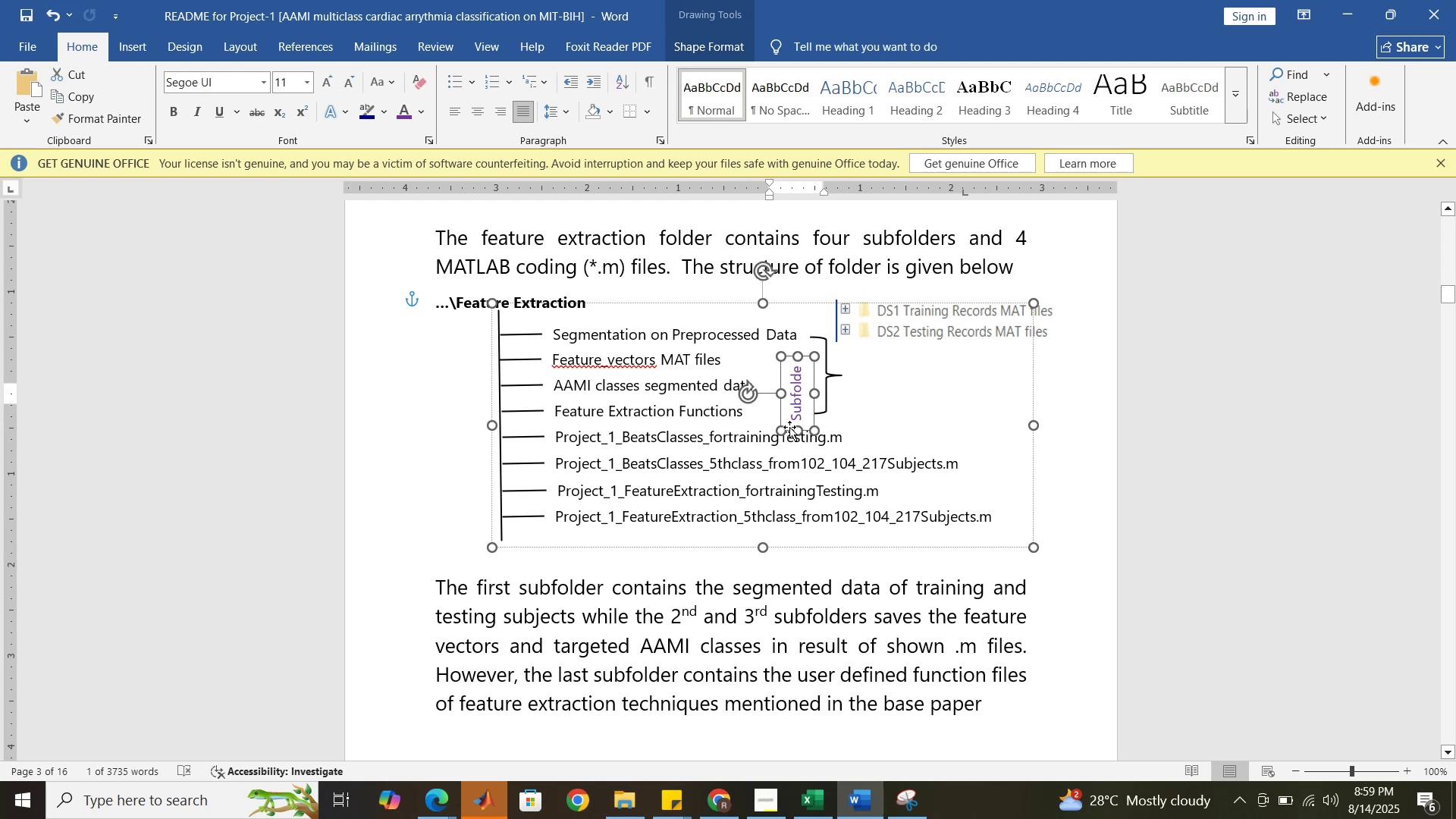 
left_click_drag(start_coordinate=[786, 429], to_coordinate=[787, 417])
 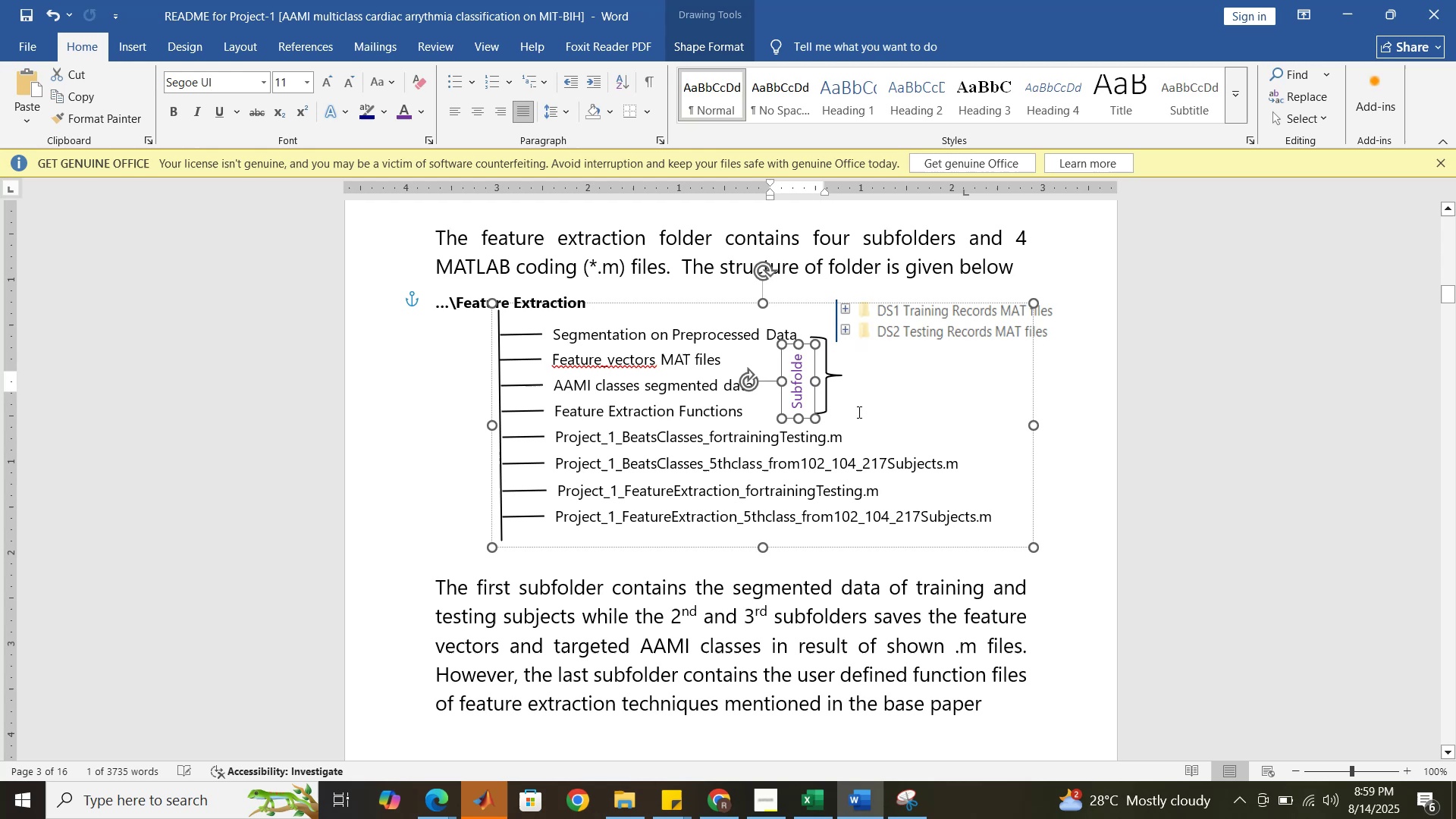 
left_click([858, 412])
 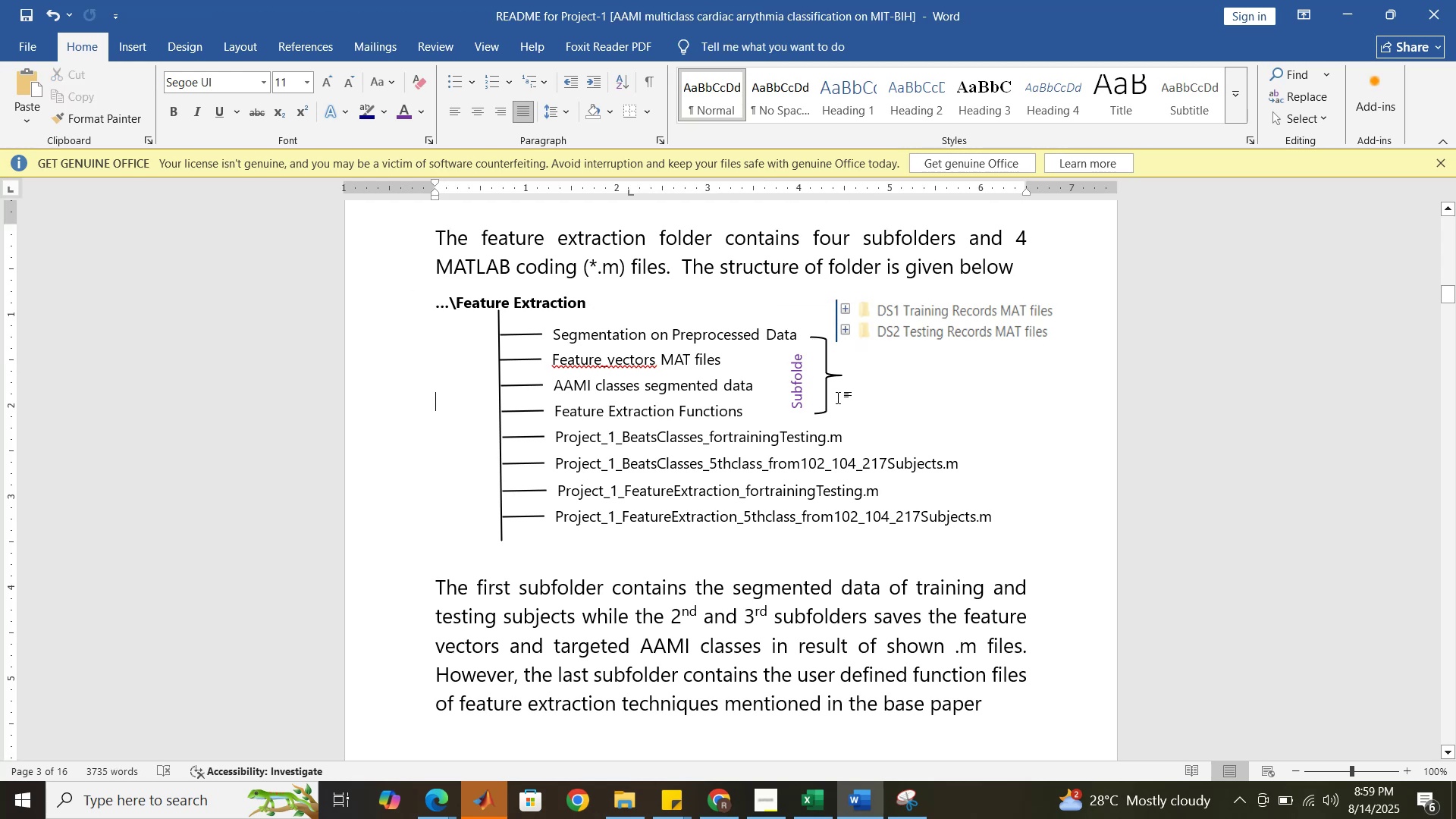 
left_click([823, 384])
 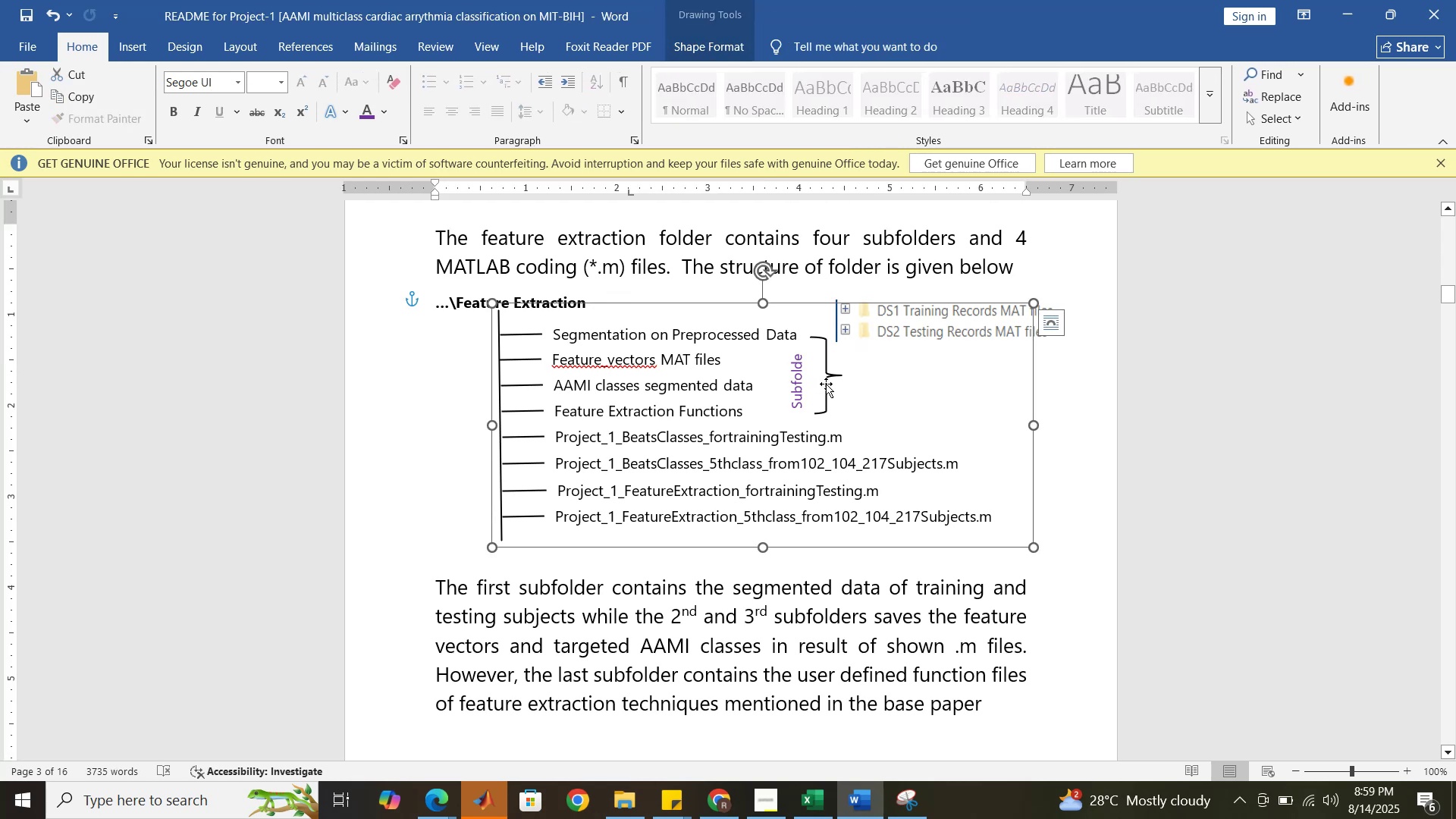 
left_click([826, 384])
 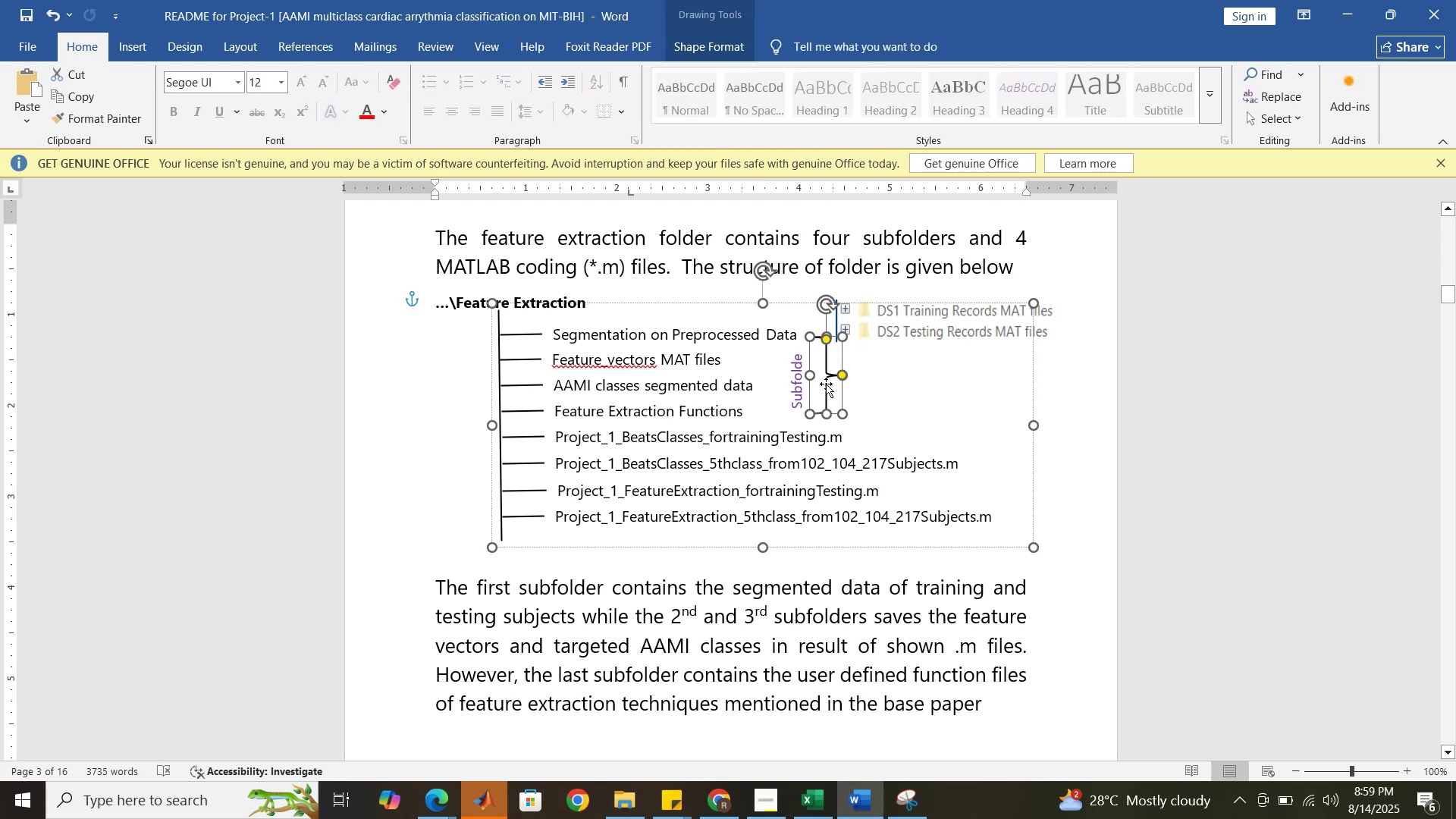 
key(Delete)
 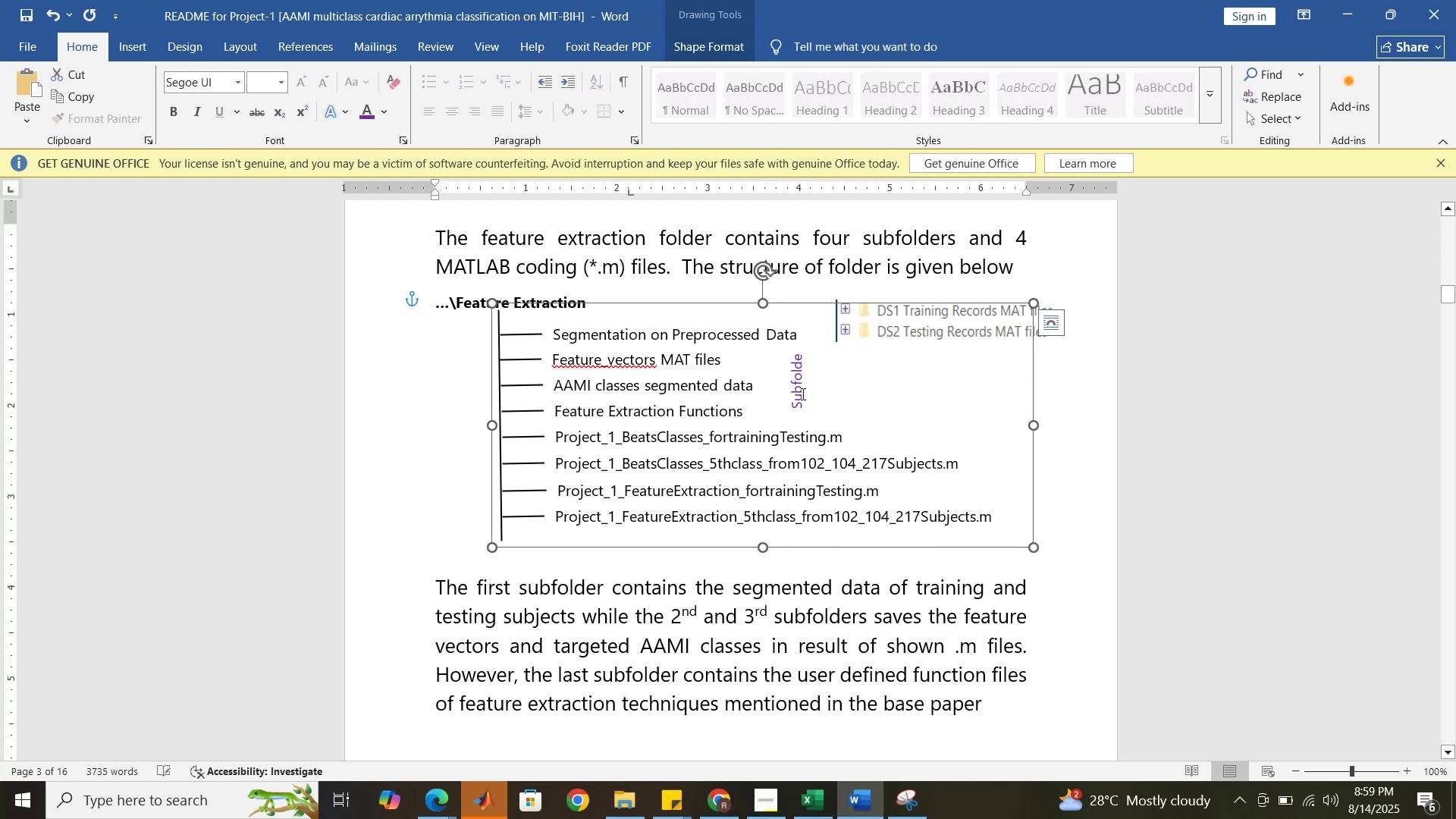 
left_click([802, 394])
 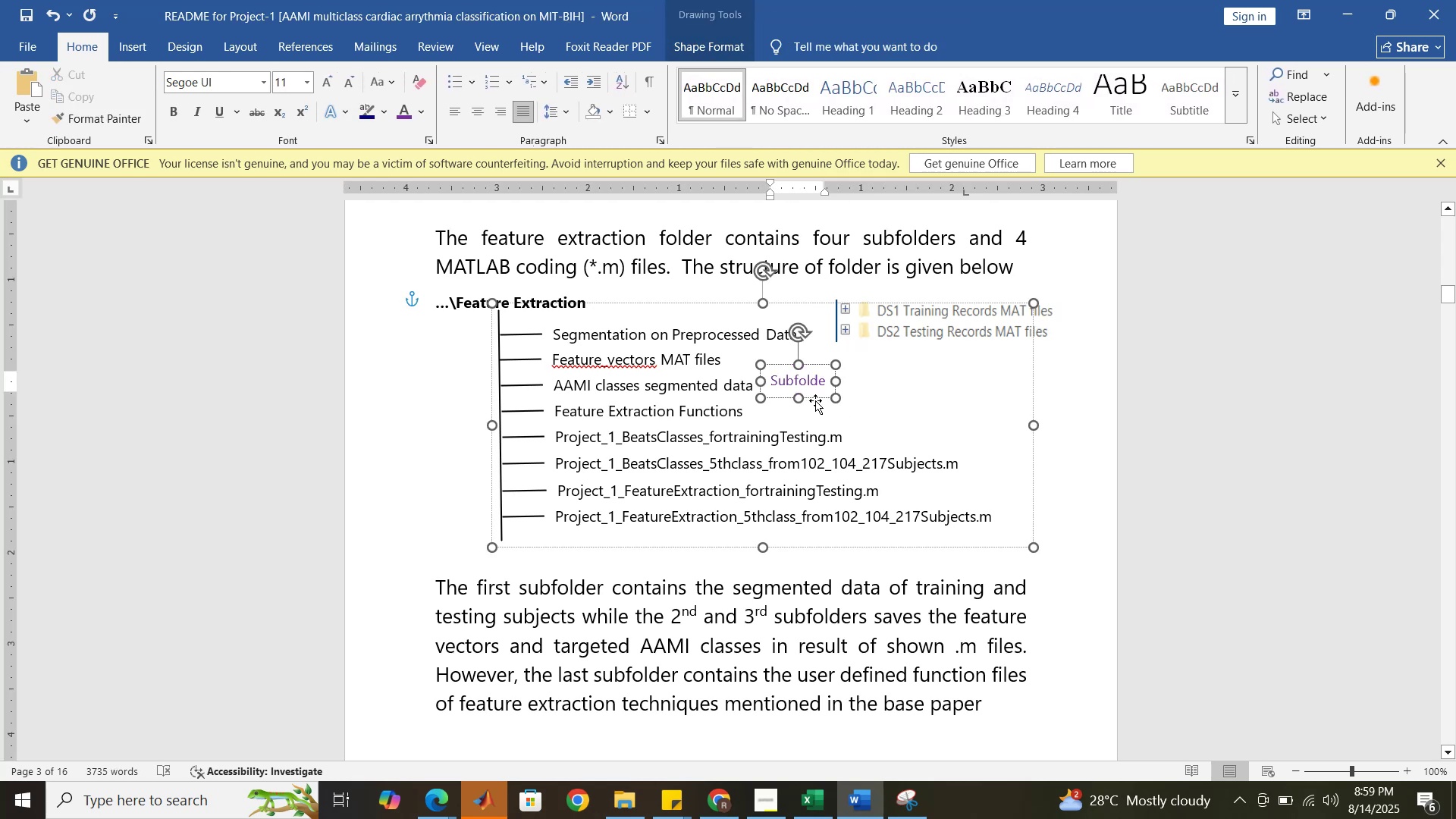 
left_click([815, 400])
 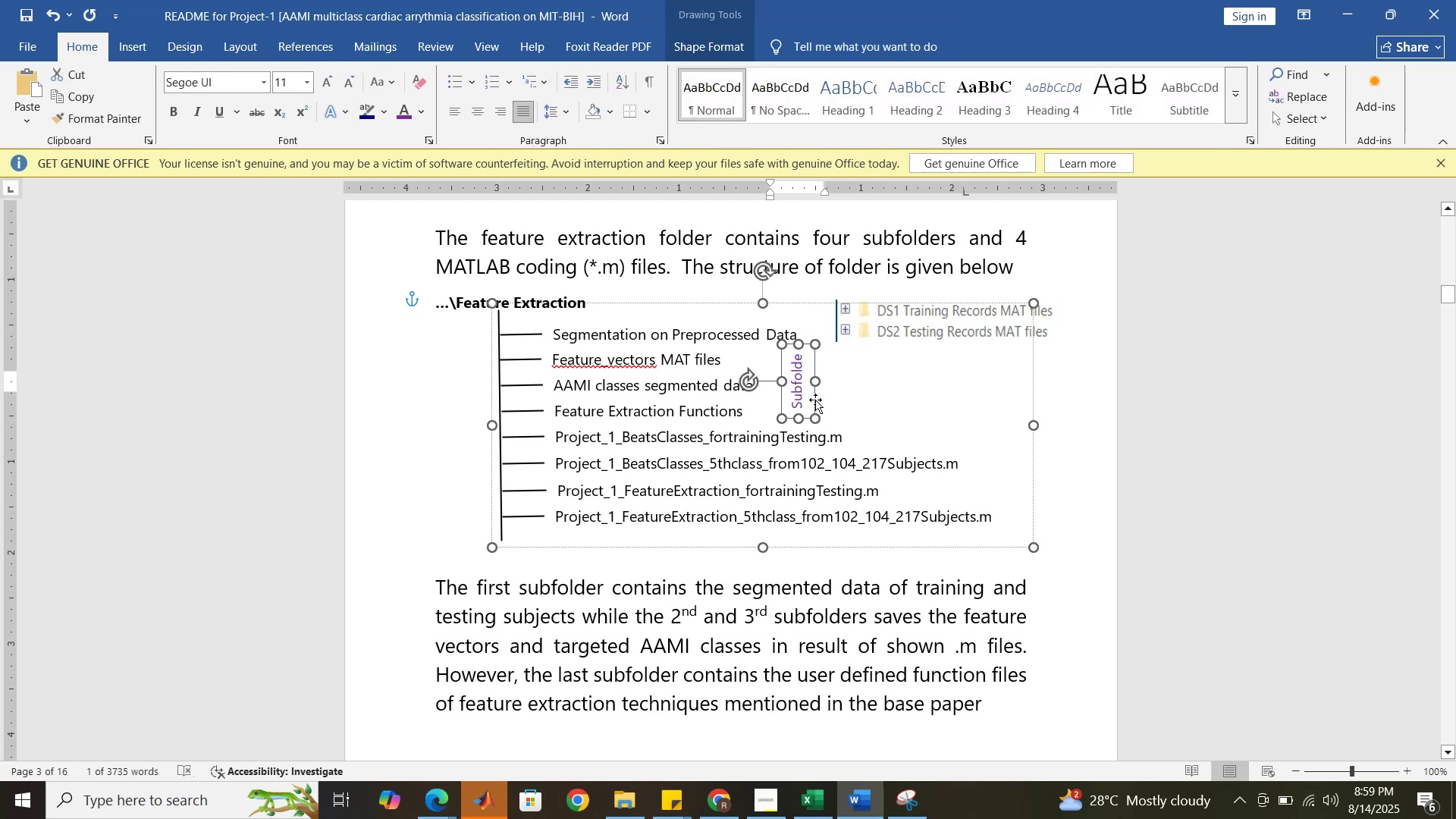 
left_click([815, 400])
 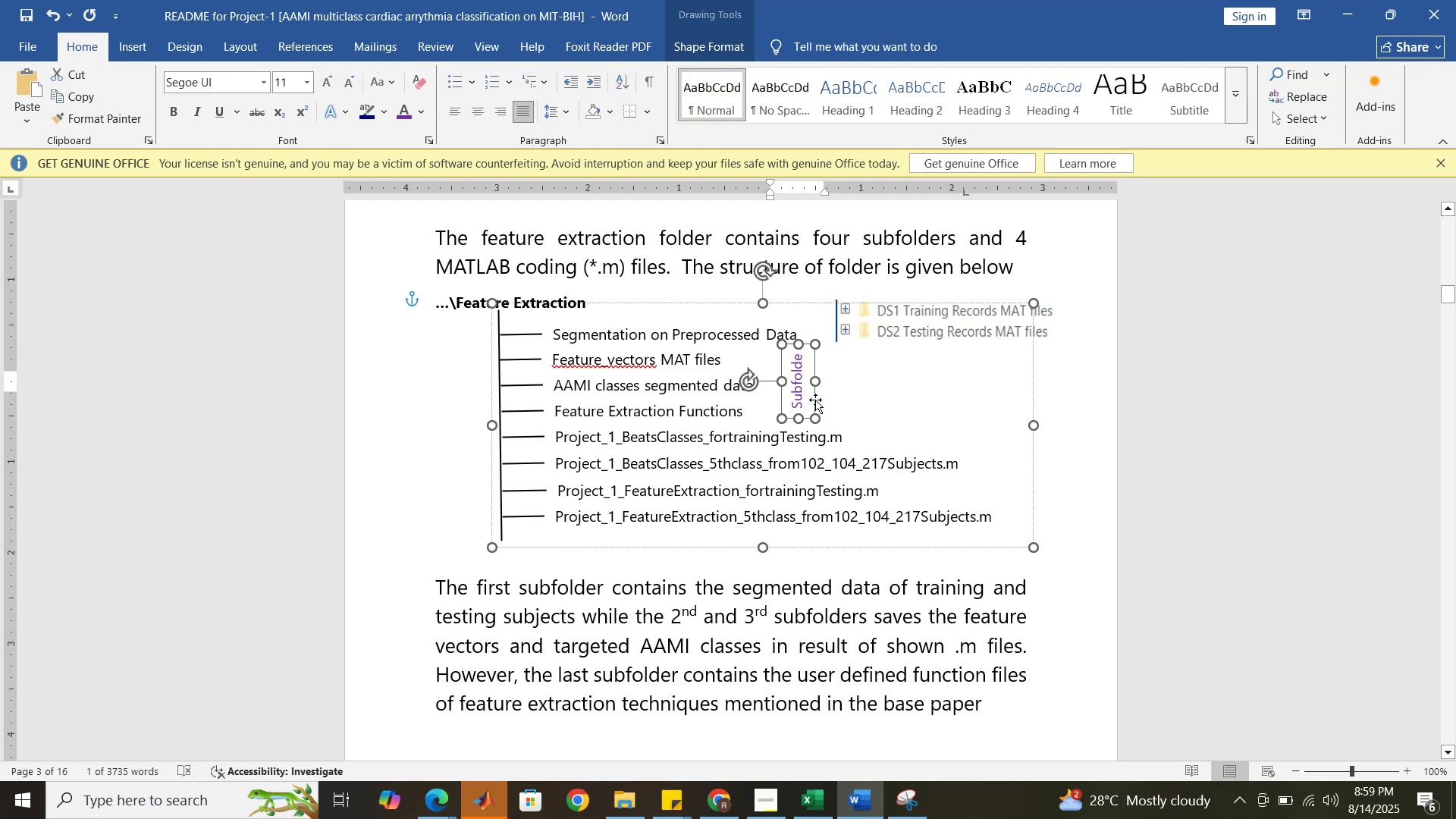 
key(Delete)
 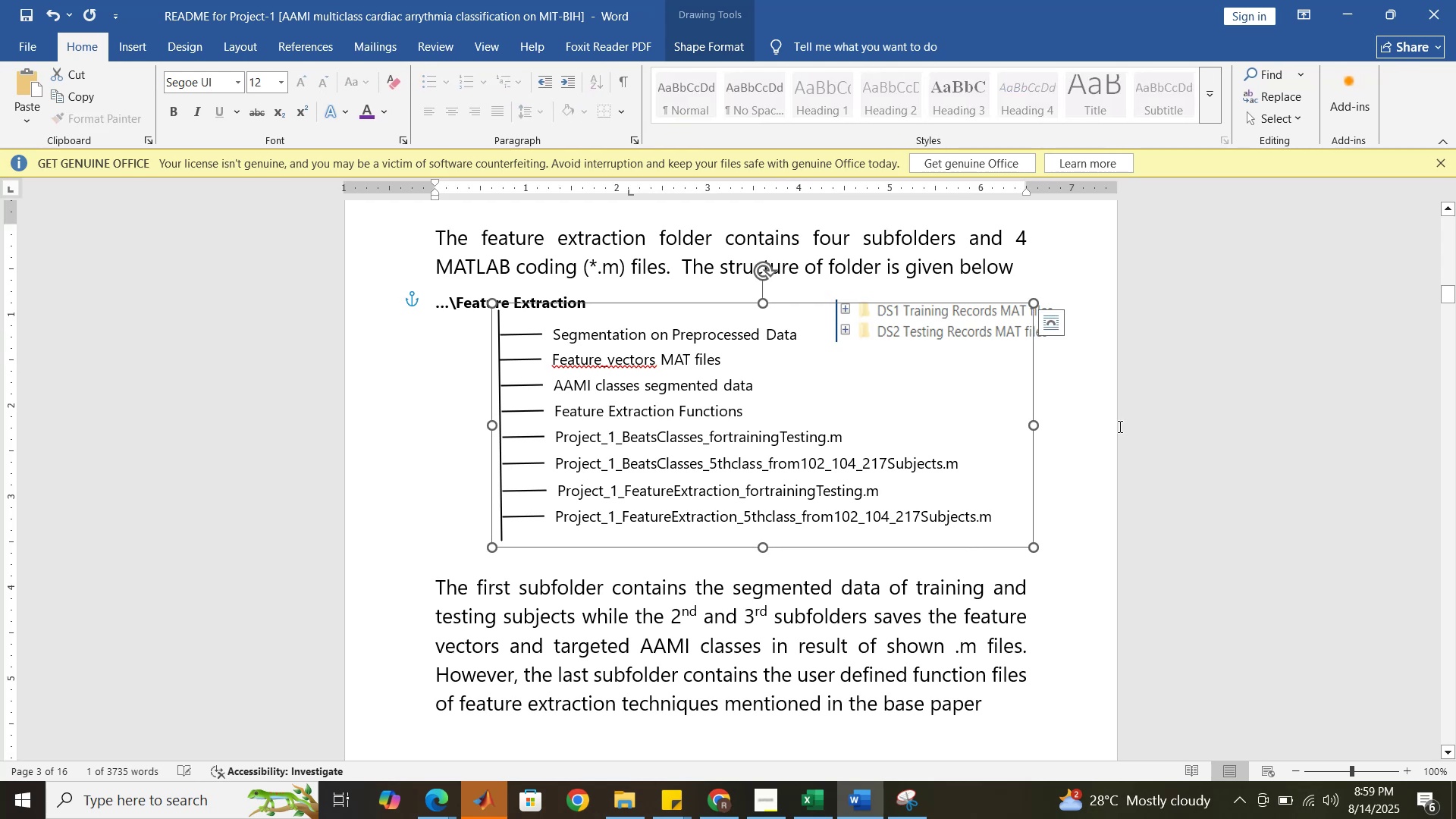 
left_click([1067, 415])
 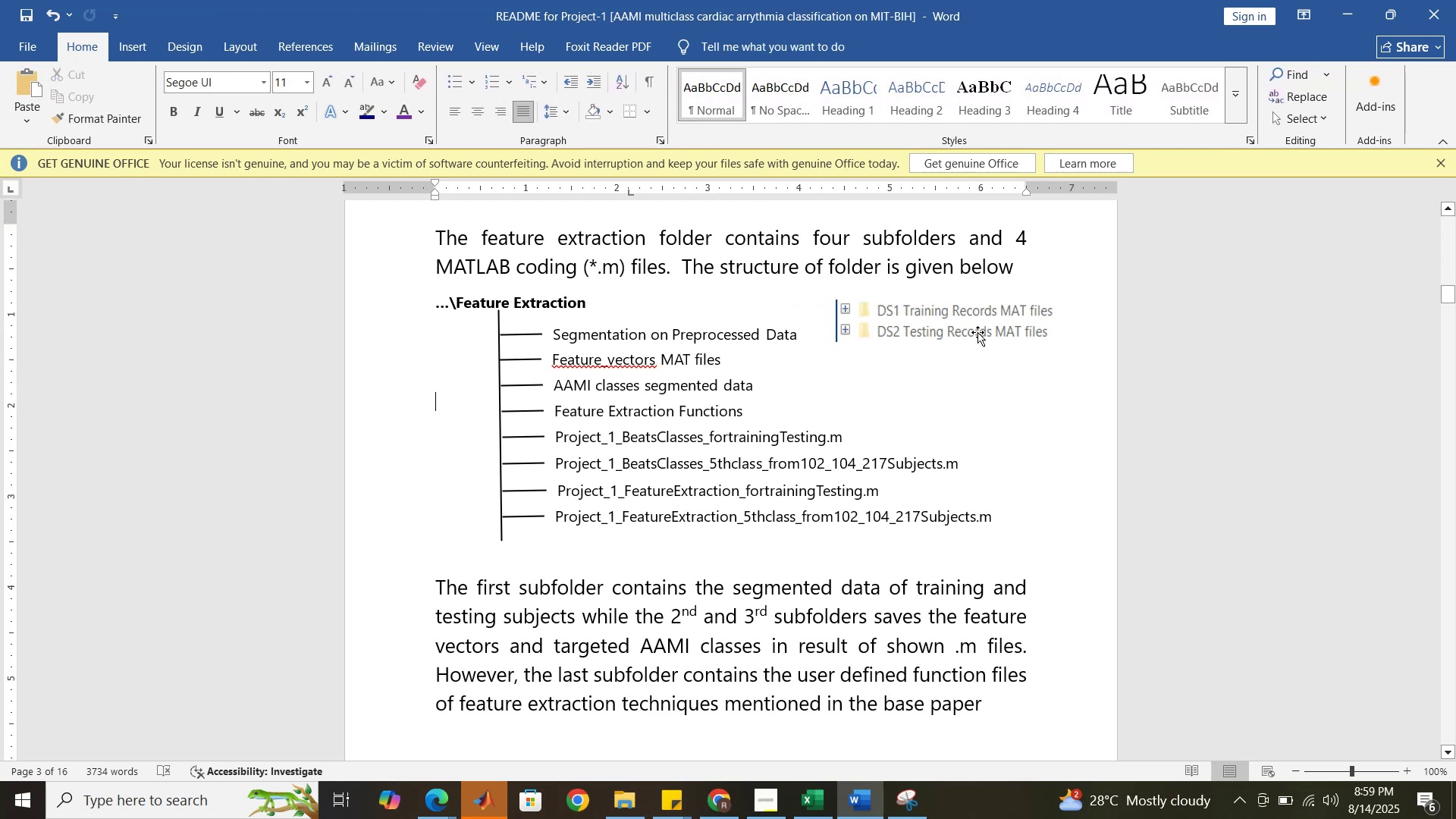 
left_click([977, 328])
 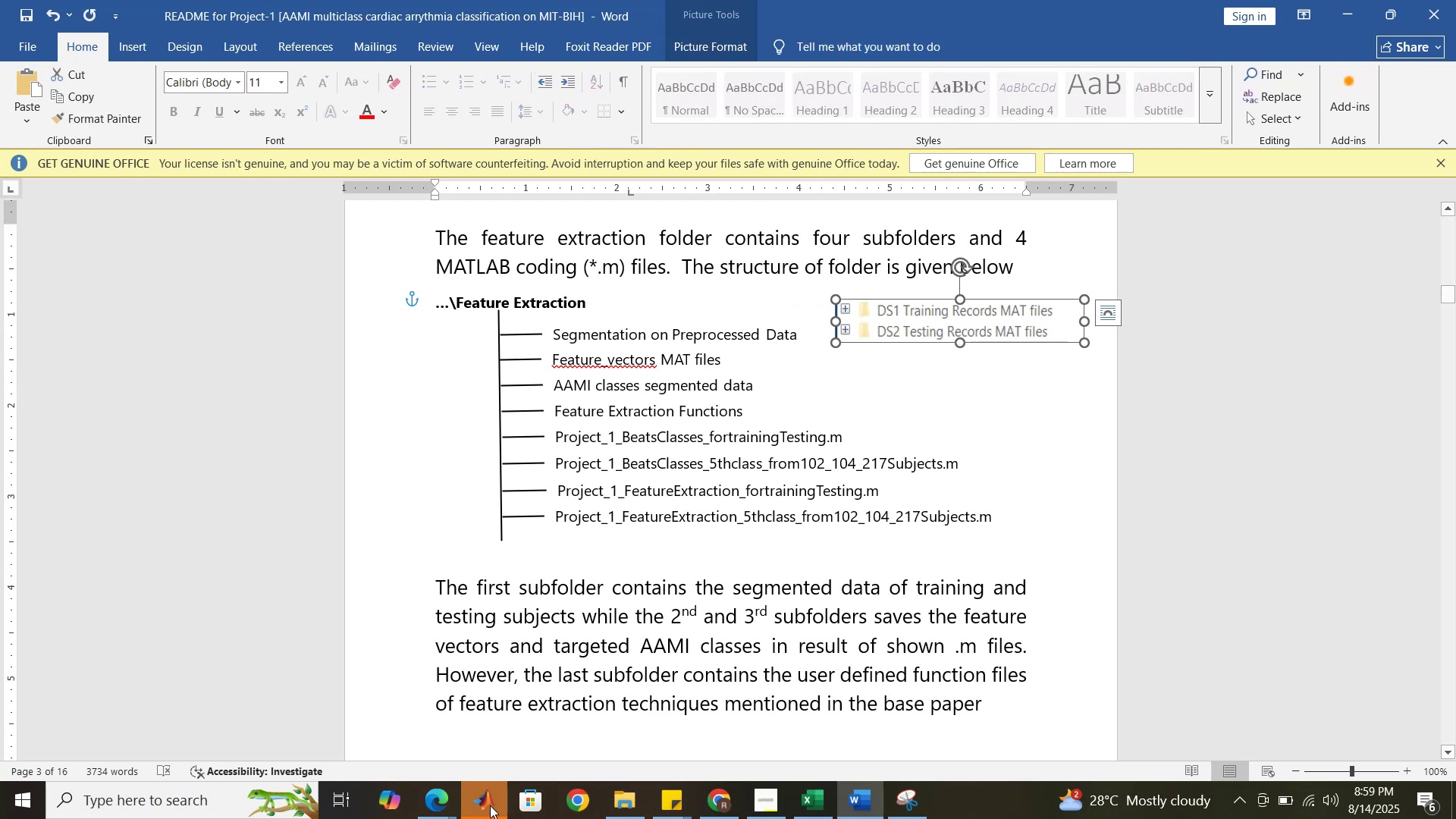 
left_click([494, 808])
 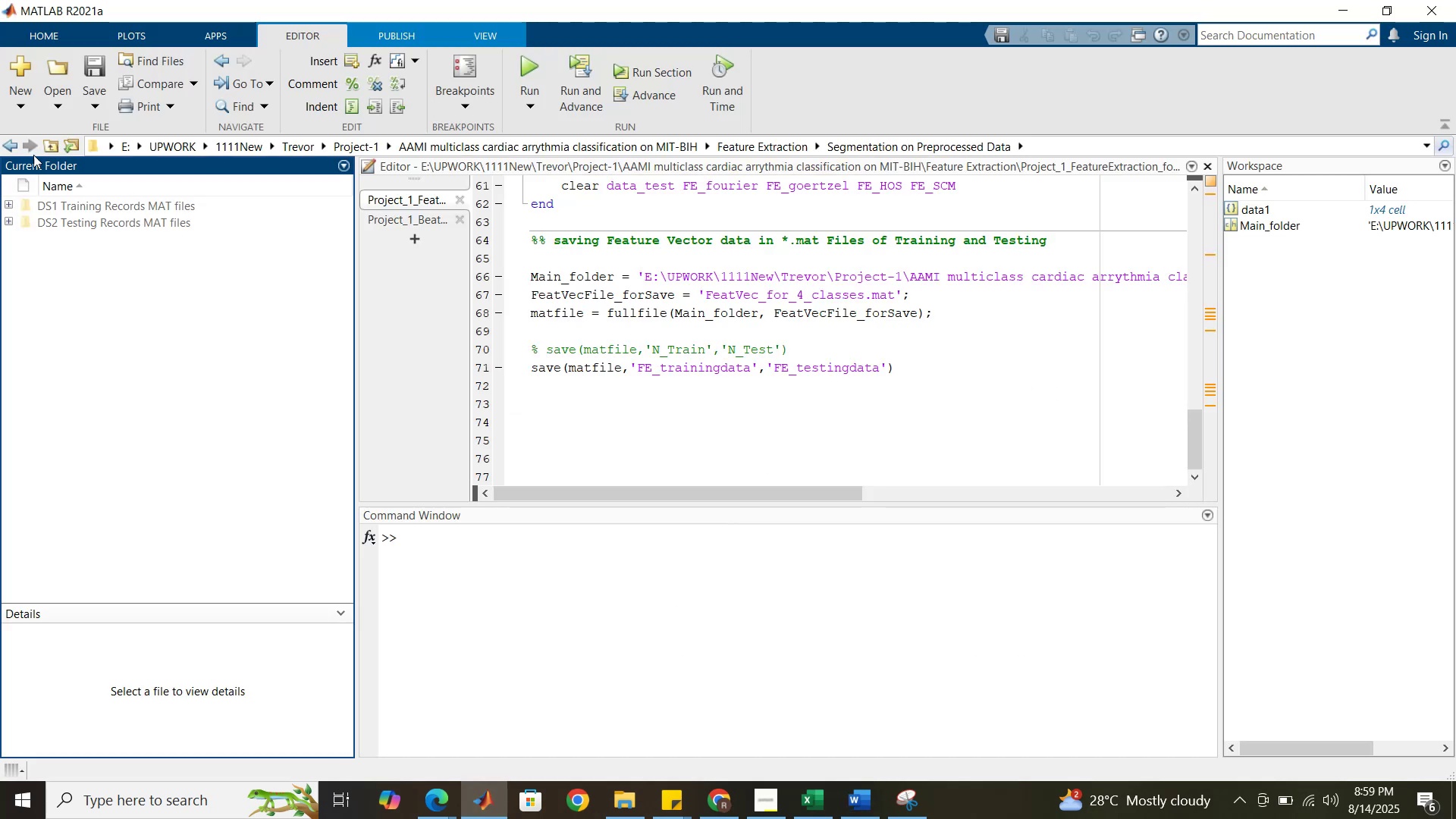 
left_click([11, 145])
 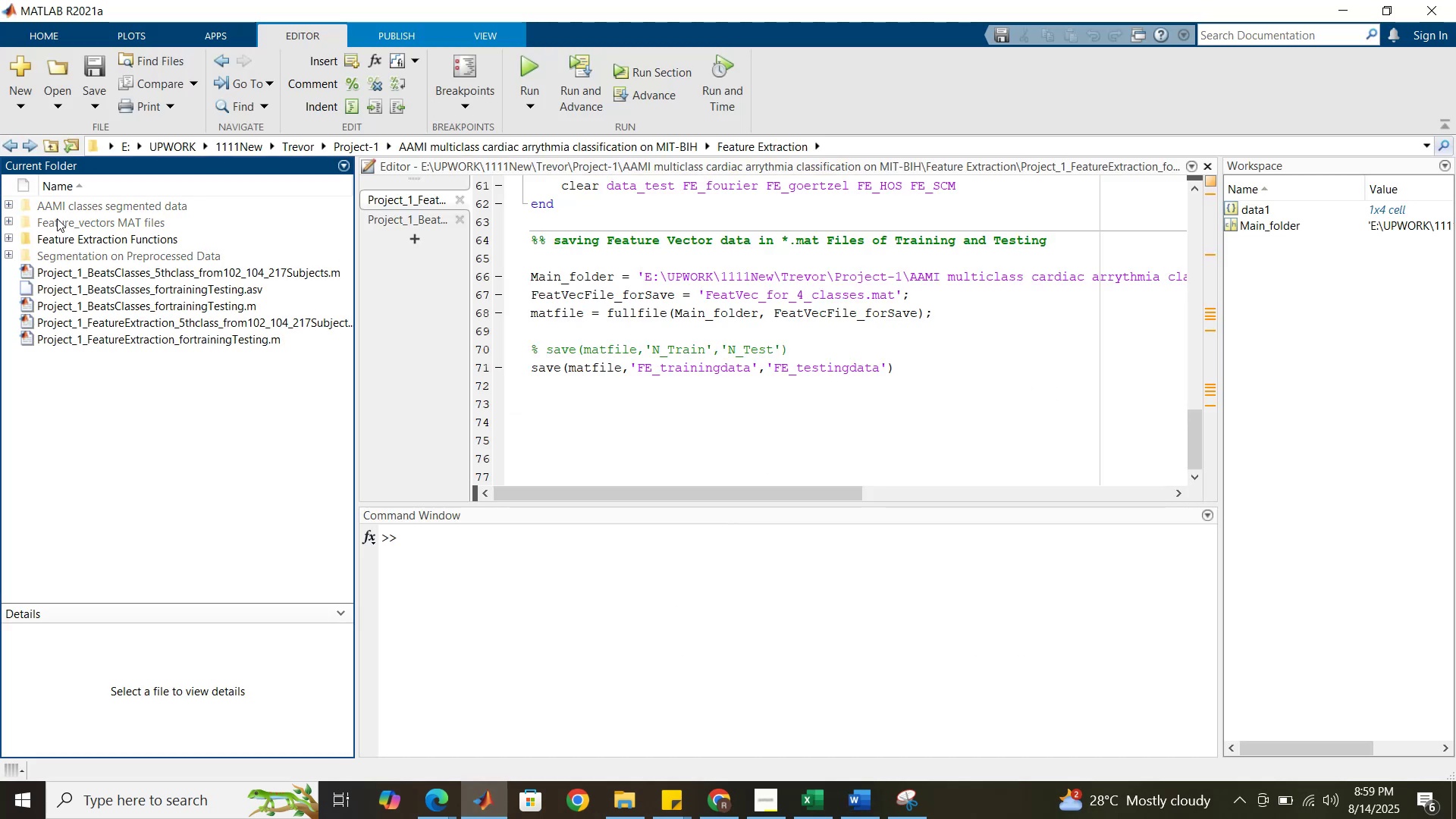 
double_click([58, 218])
 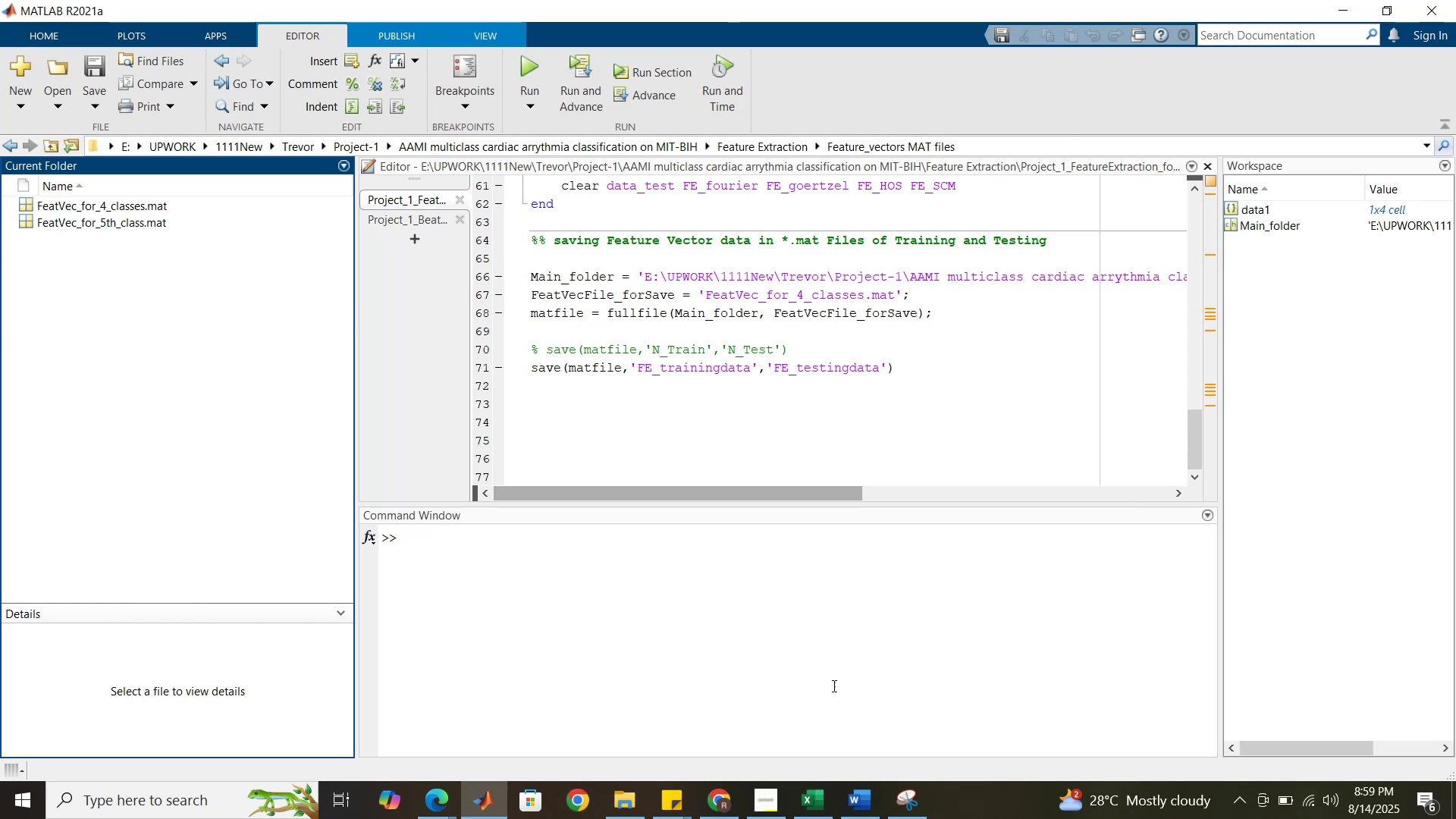 
left_click([905, 810])
 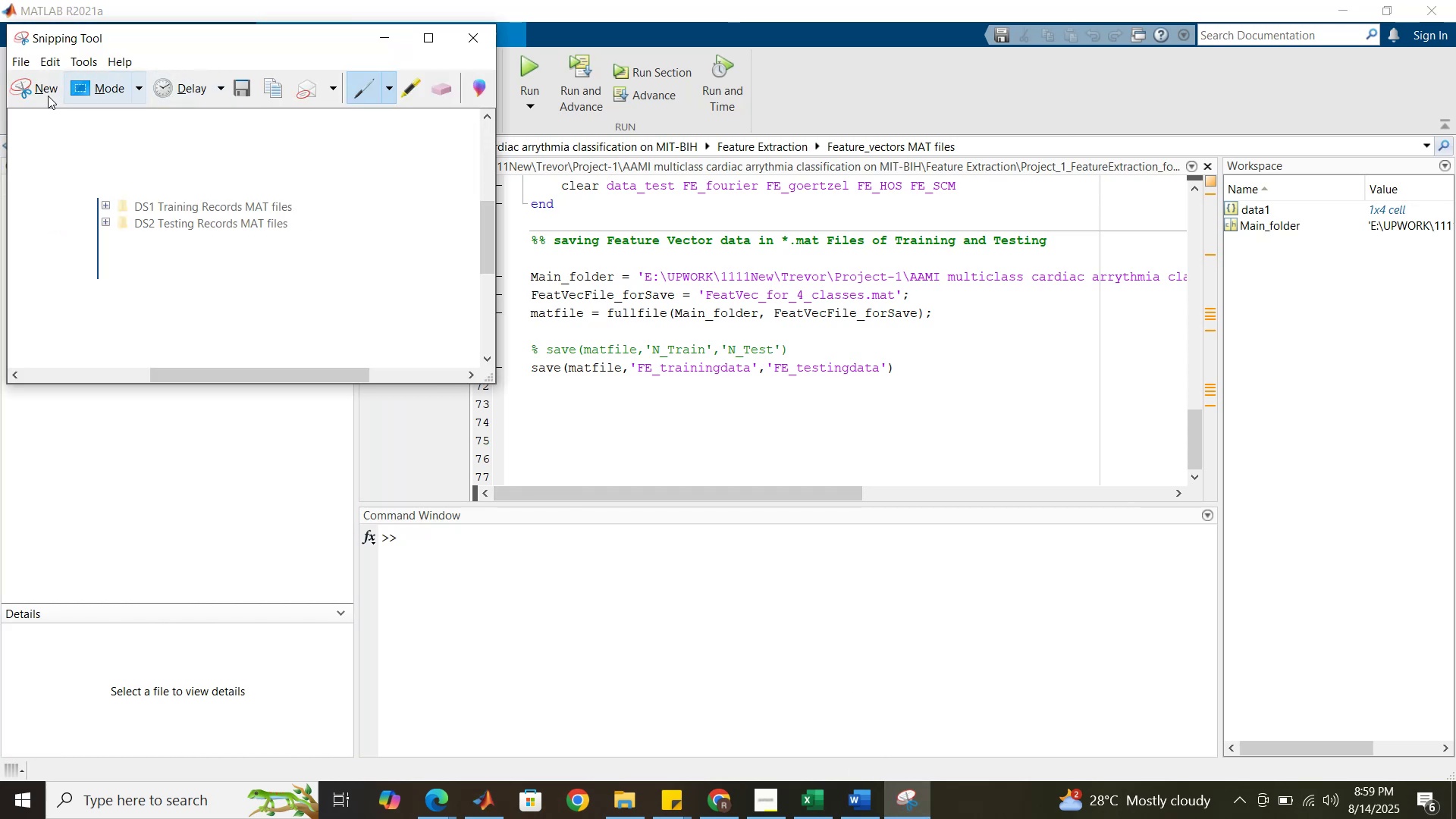 
left_click([45, 90])
 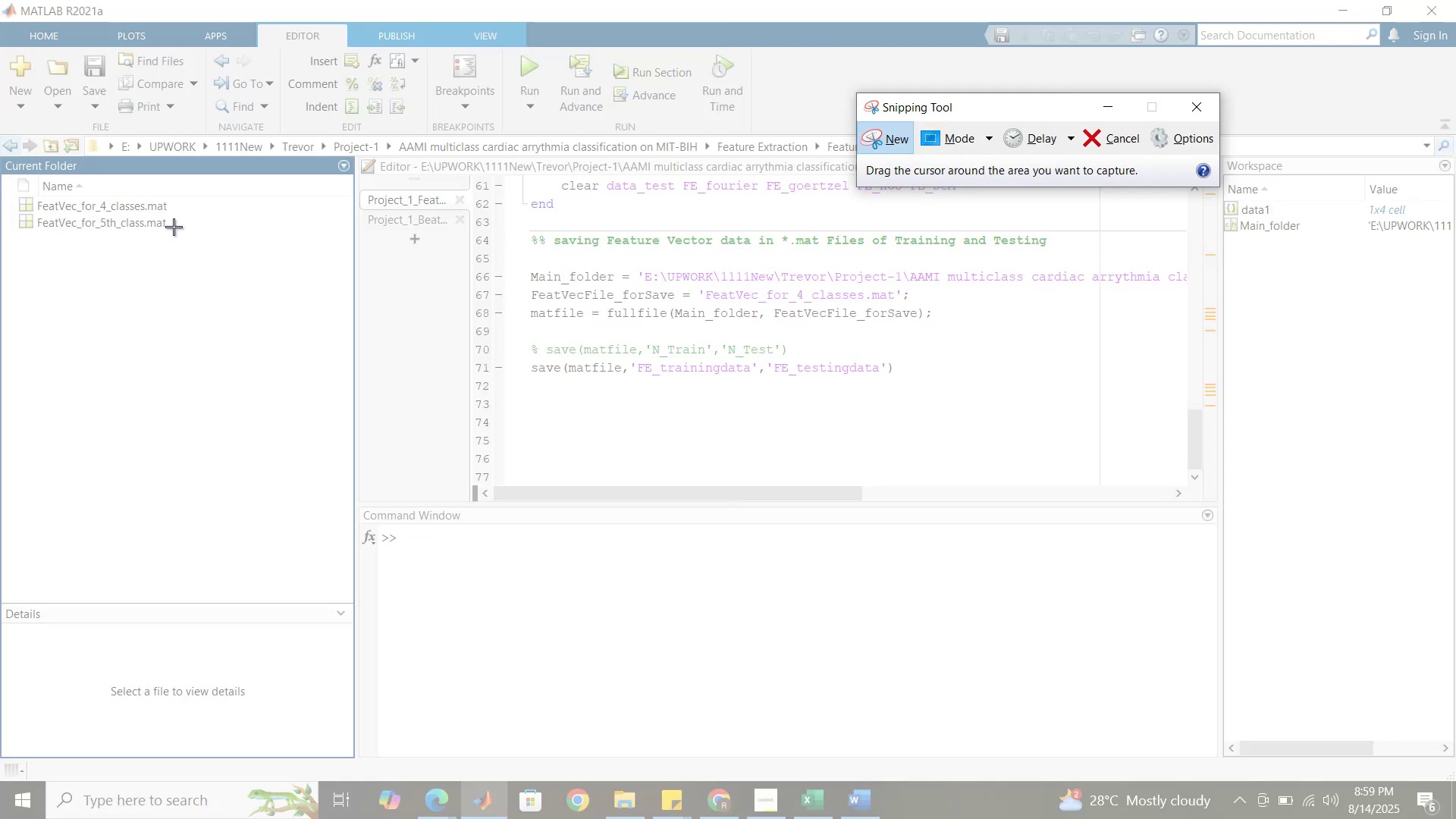 
left_click_drag(start_coordinate=[171, 227], to_coordinate=[0, 194])
 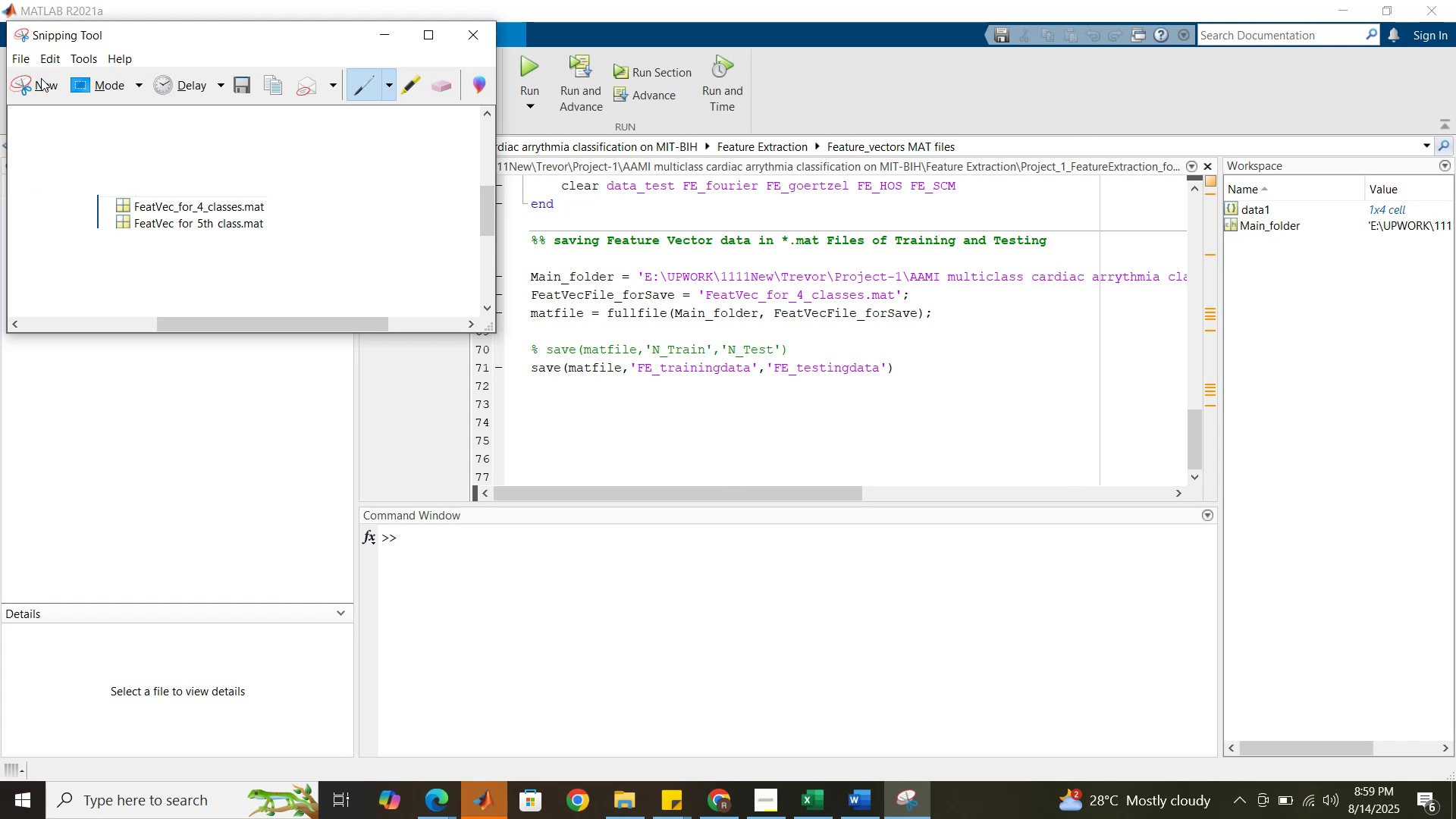 
key(Control+C)
 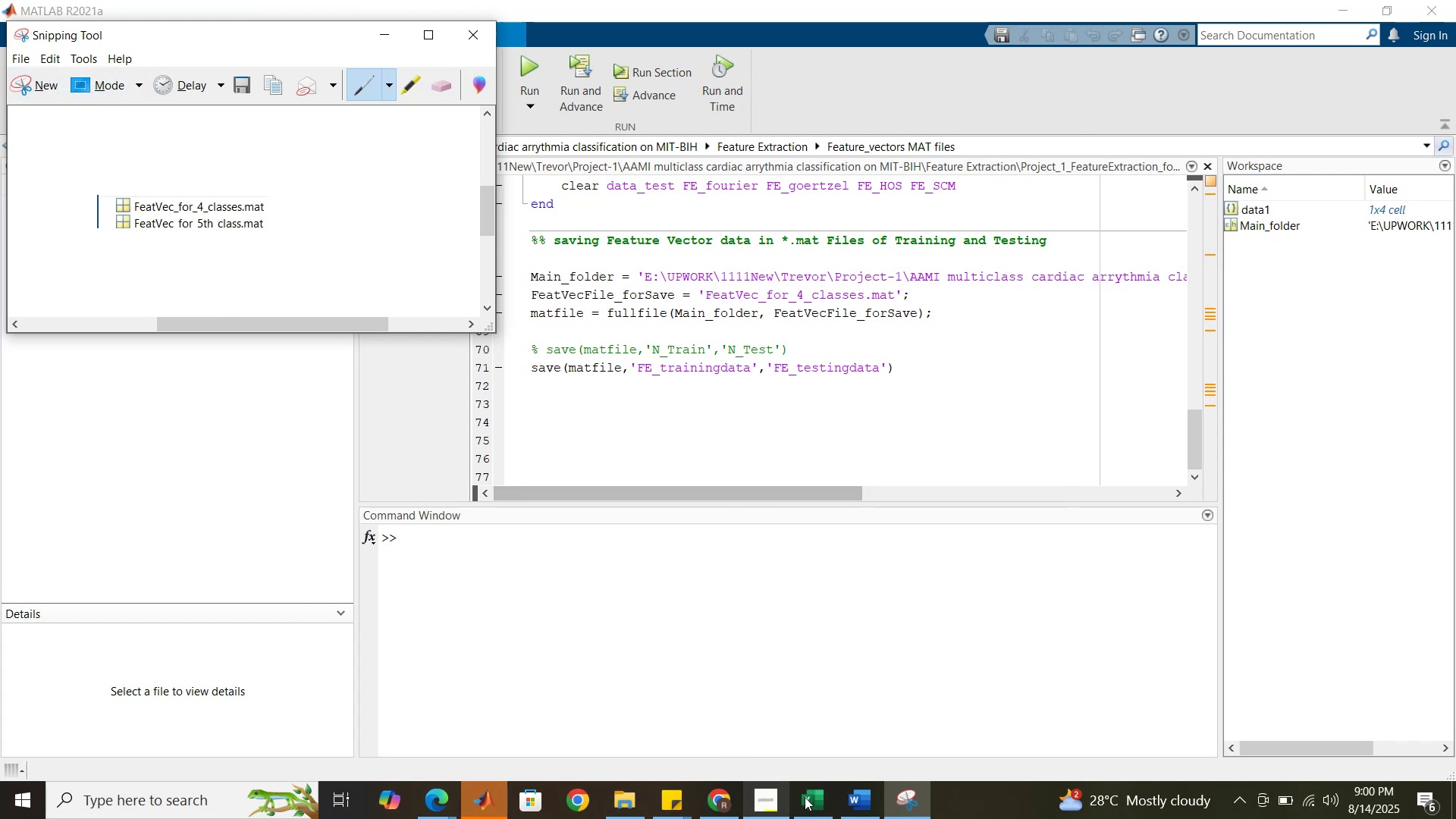 
left_click([854, 802])
 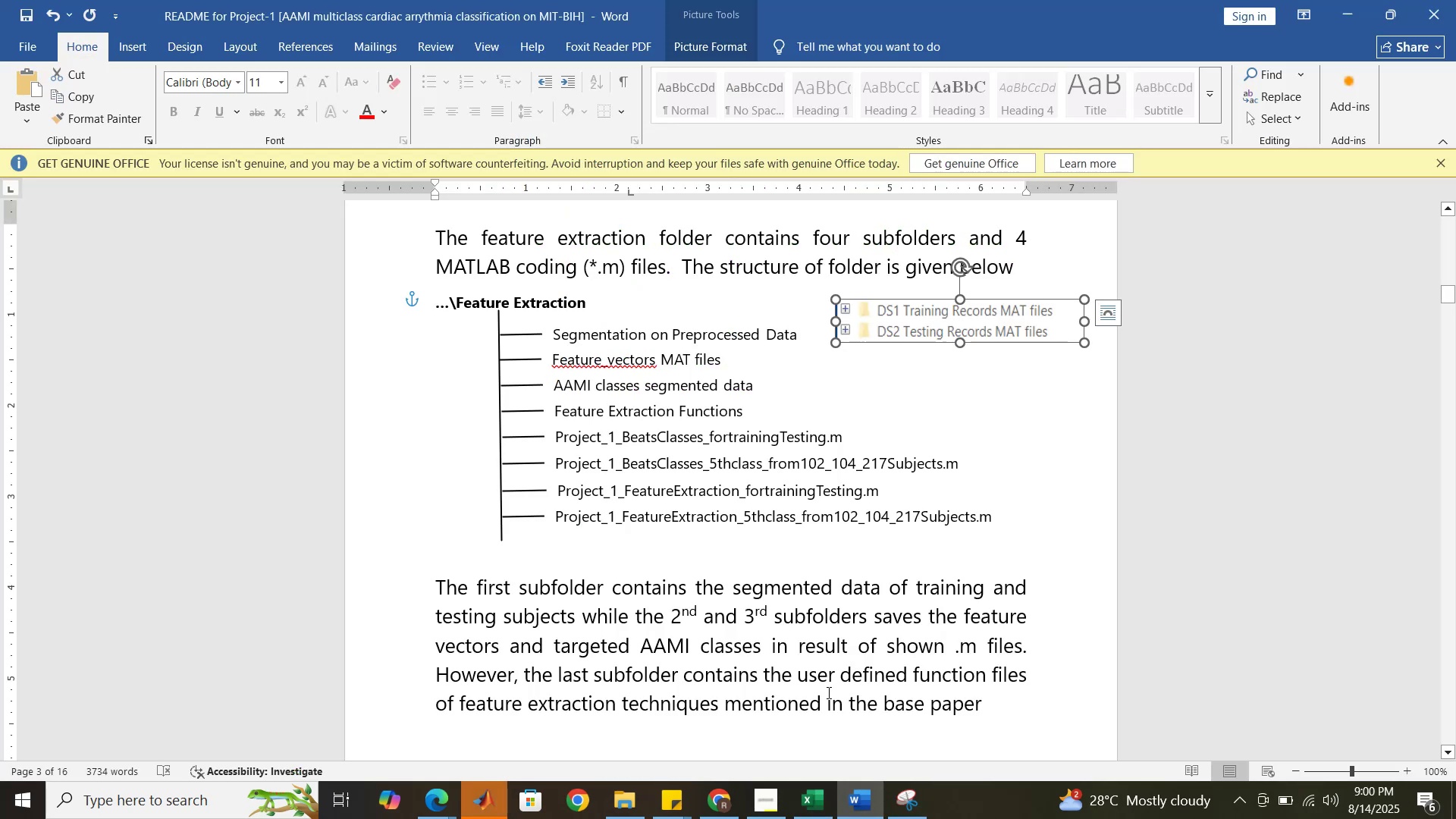 
hold_key(key=ControlLeft, duration=0.87)
left_click_drag(start_coordinate=[804, 590], to_coordinate=[804, 585])
 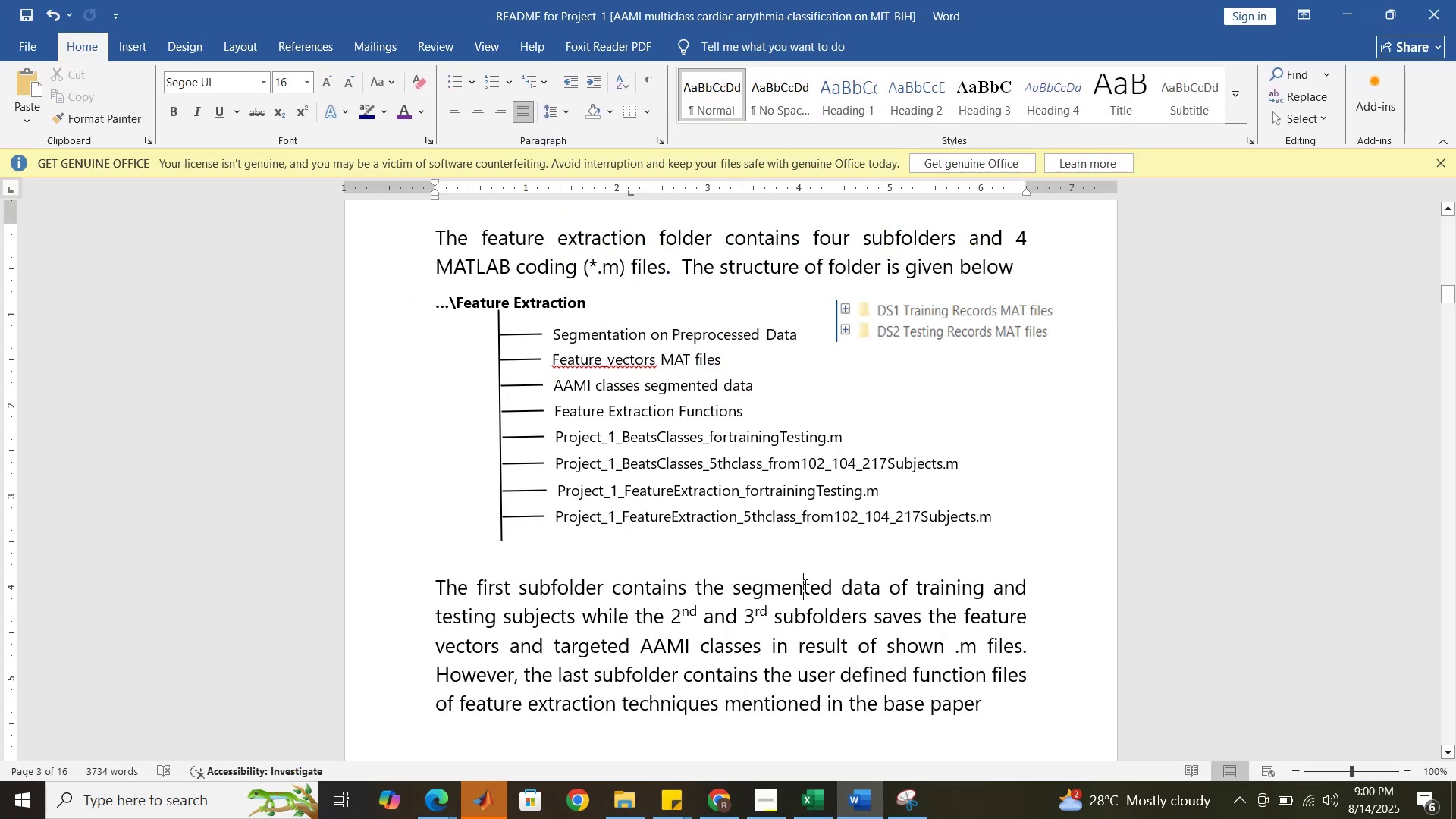 
key(Control+V)
 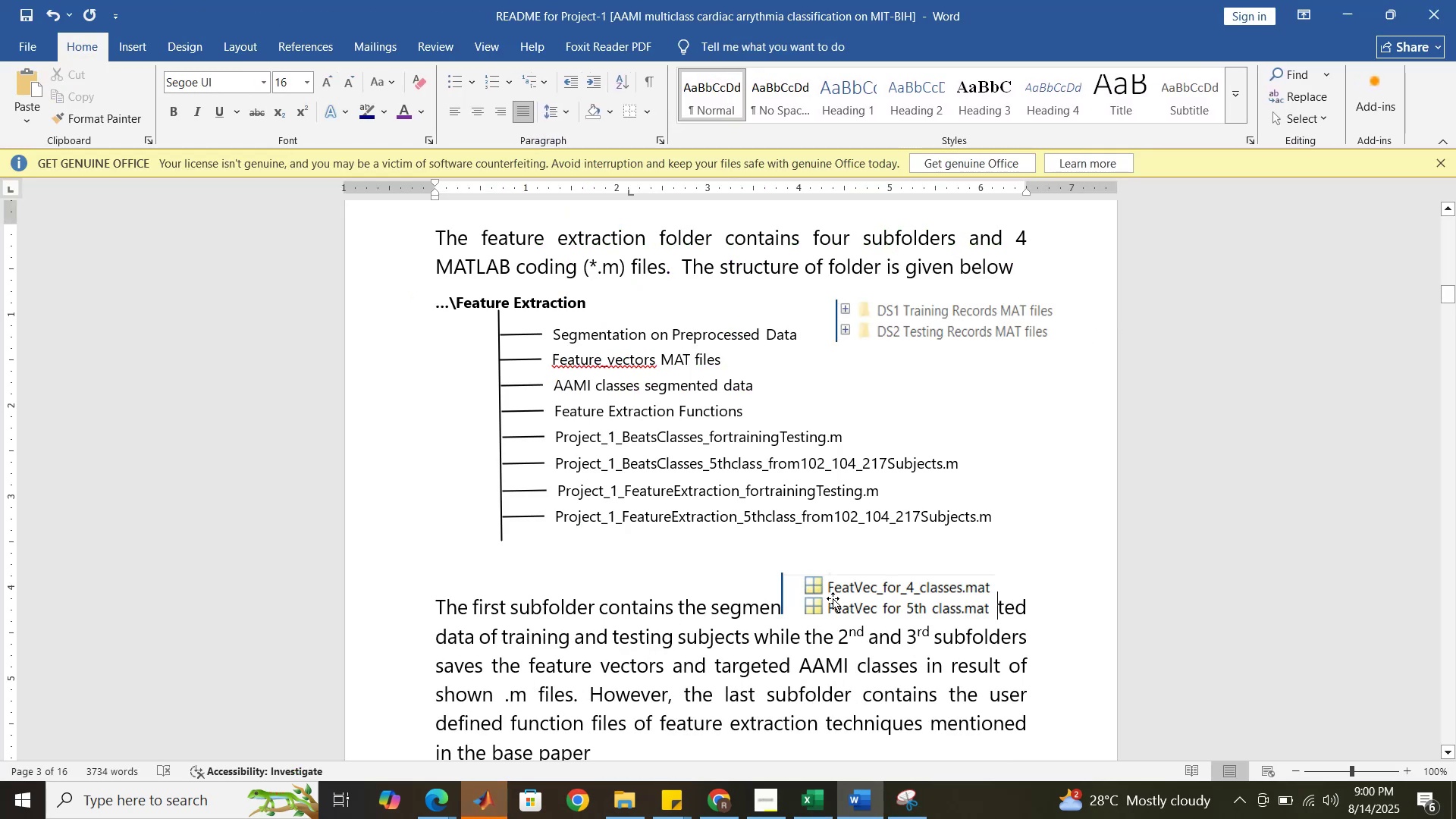 
left_click([833, 598])
 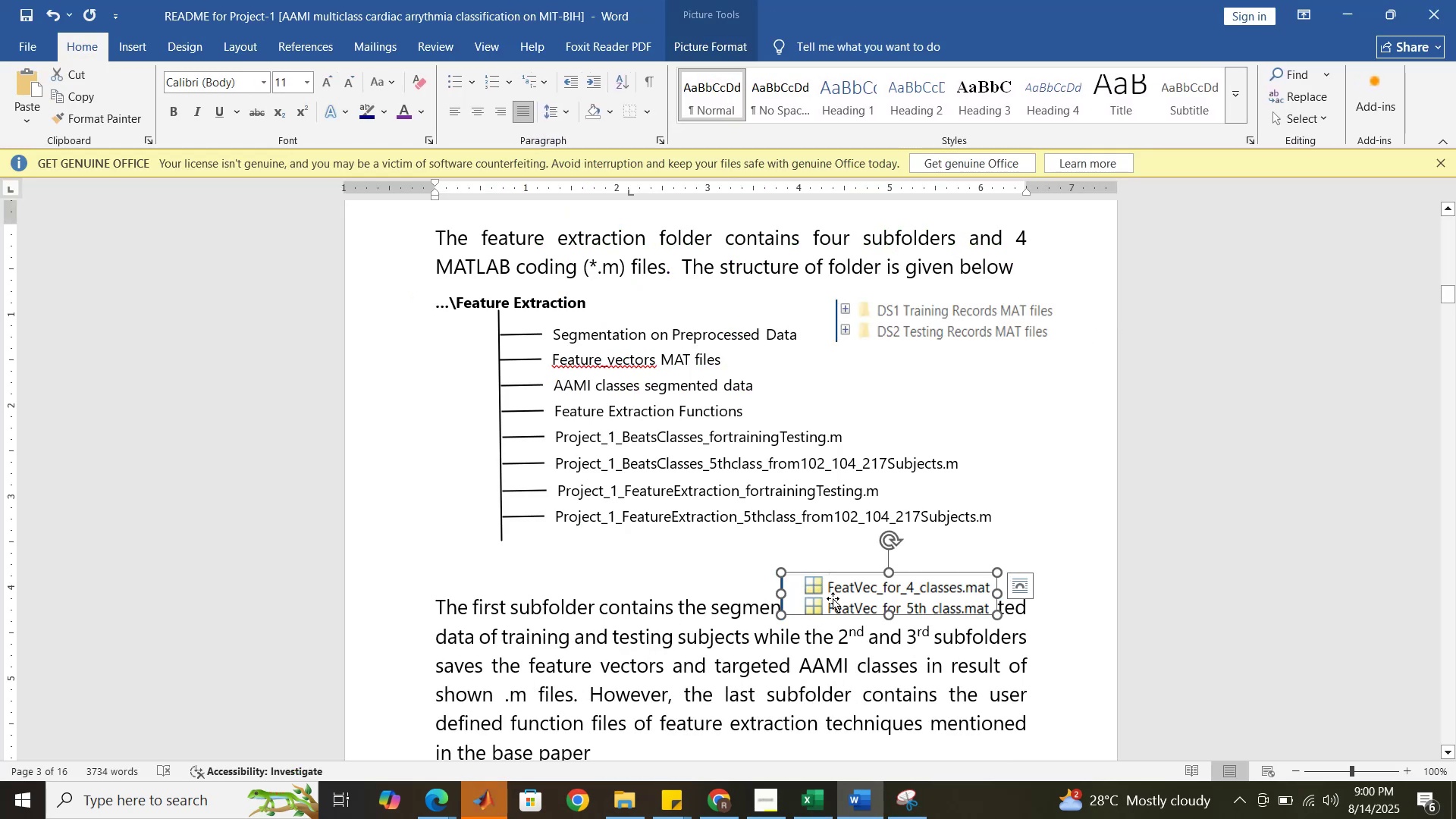 
left_click_drag(start_coordinate=[833, 598], to_coordinate=[860, 522])
 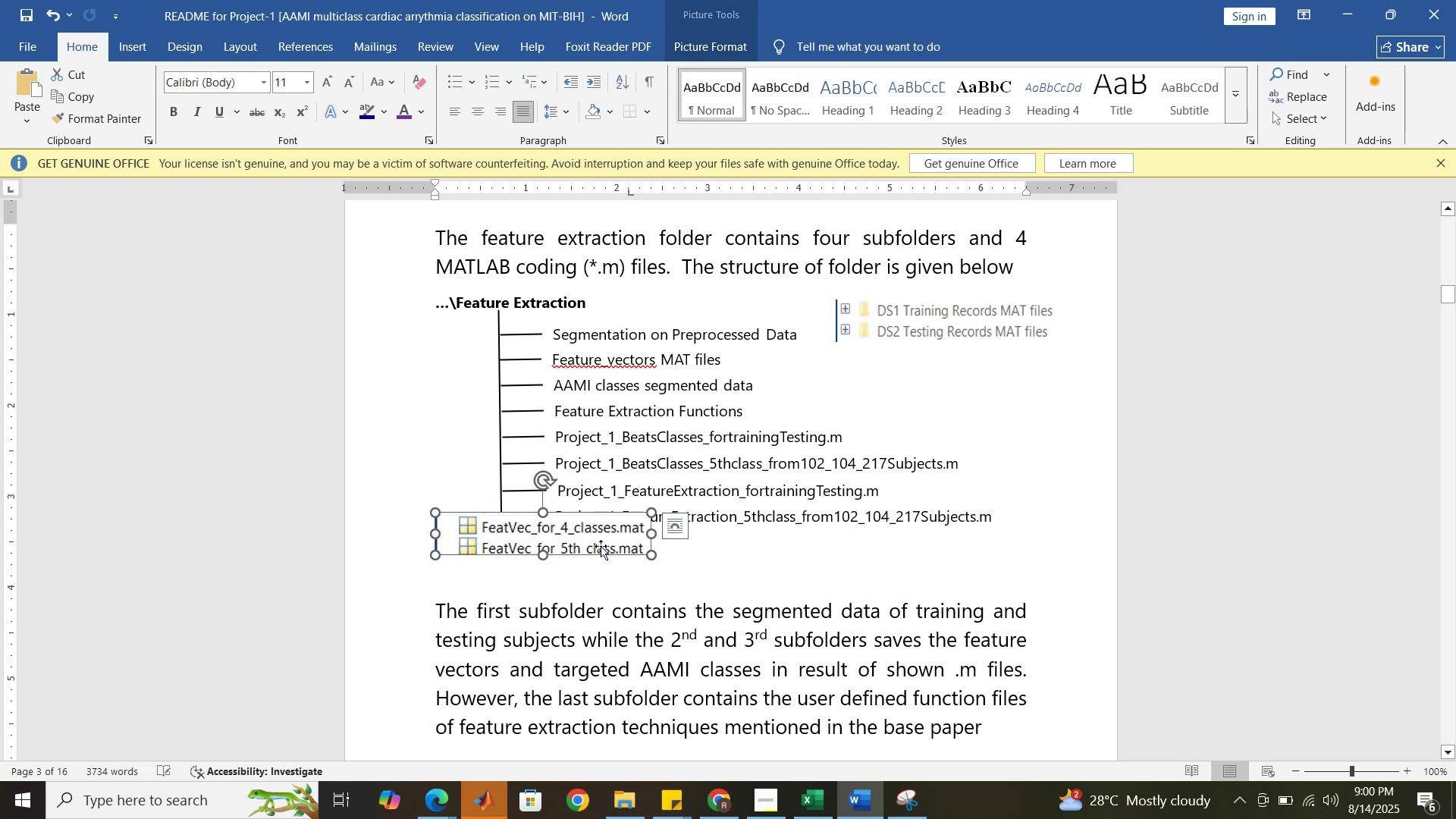 
left_click_drag(start_coordinate=[601, 546], to_coordinate=[961, 382])
 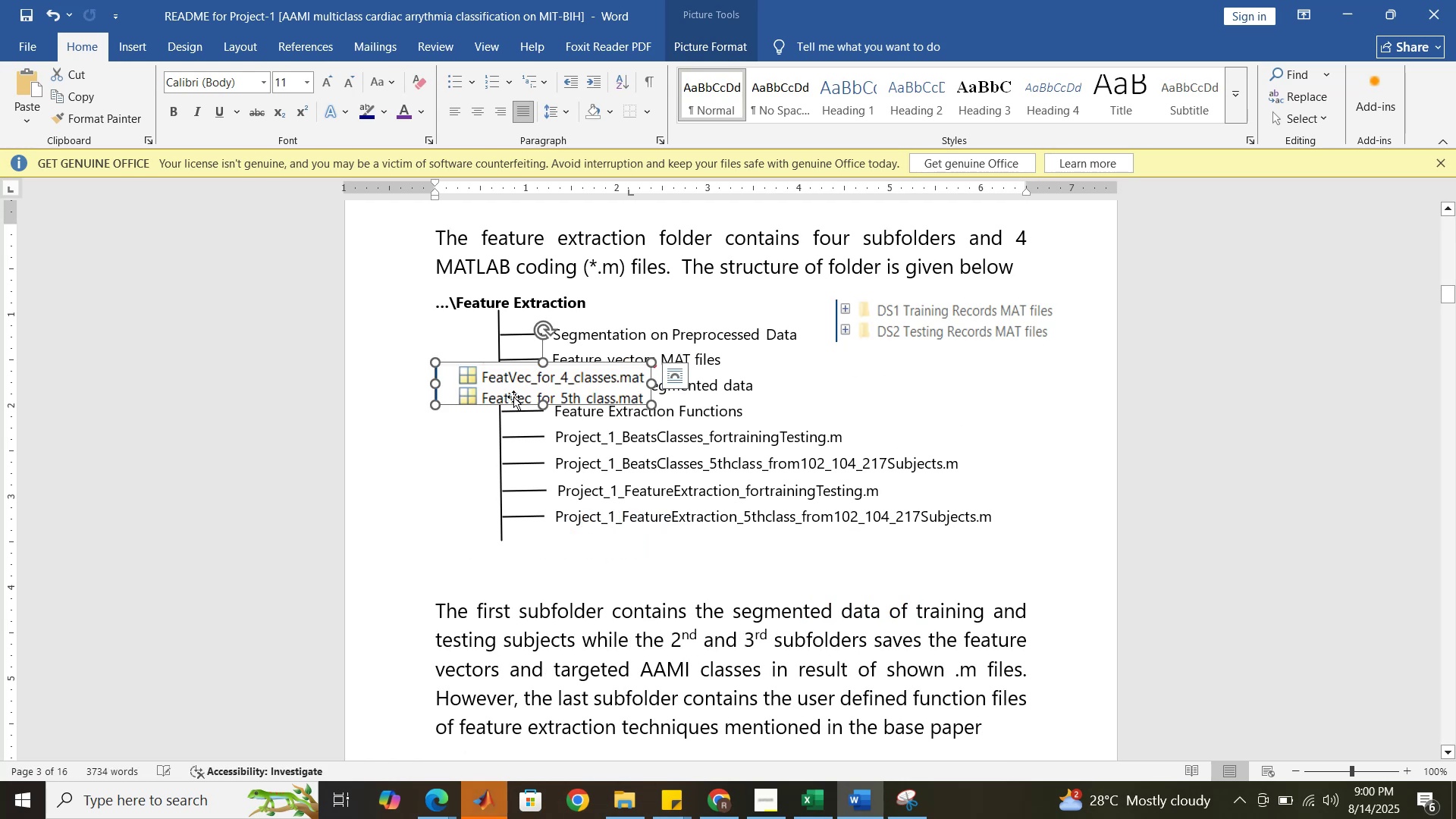 
double_click([513, 397])
 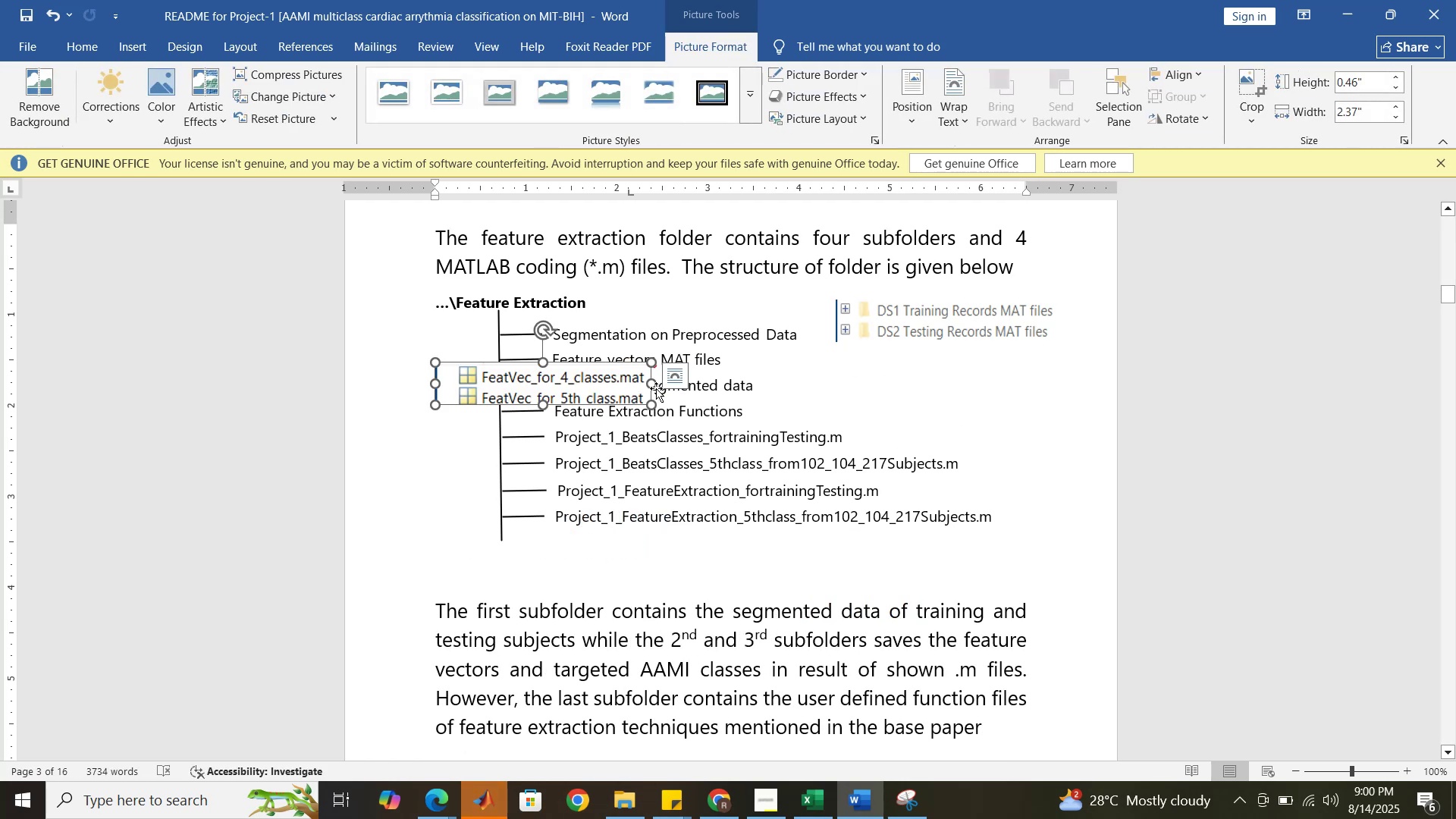 
left_click([682, 378])
 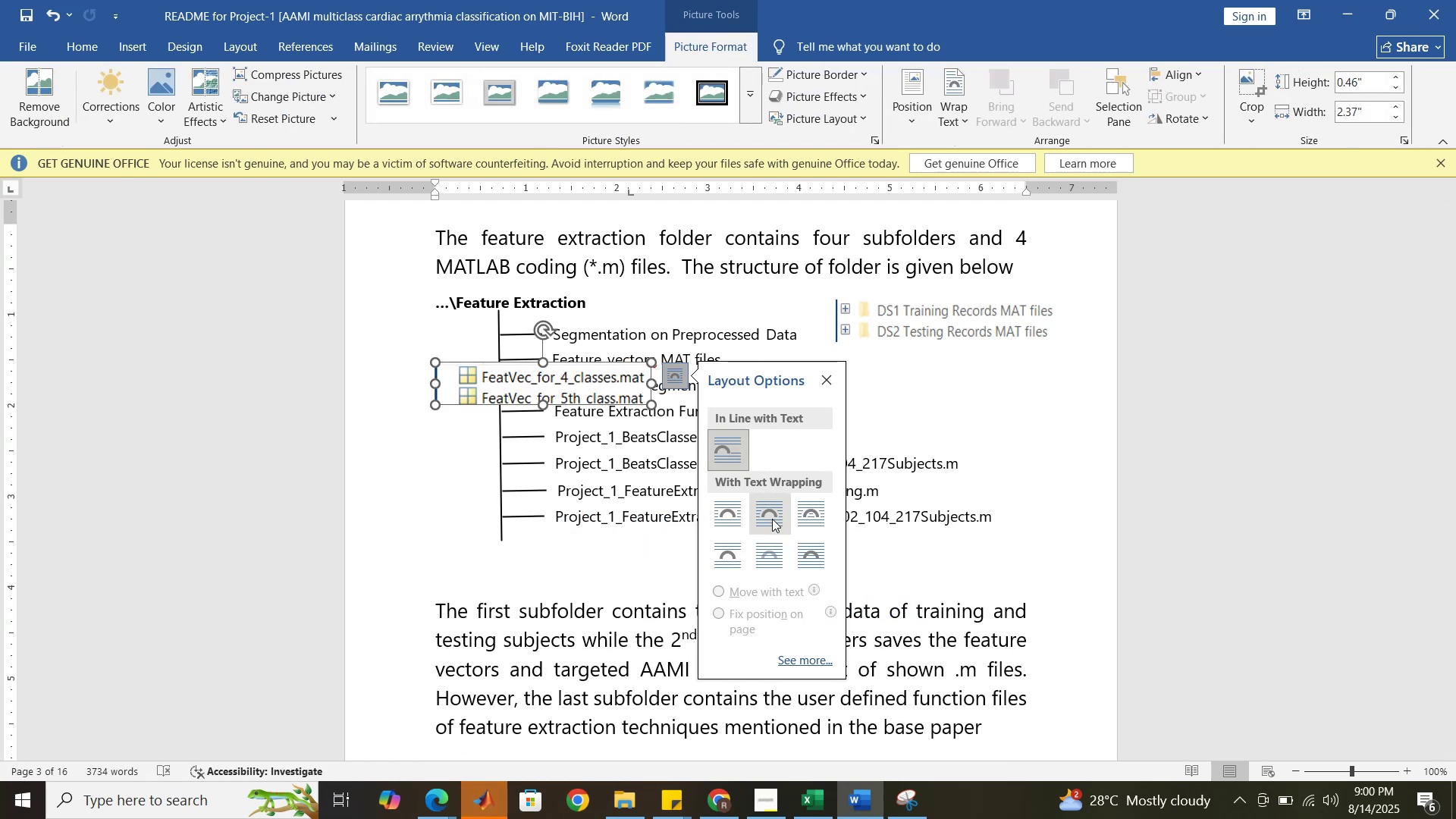 
left_click([770, 516])
 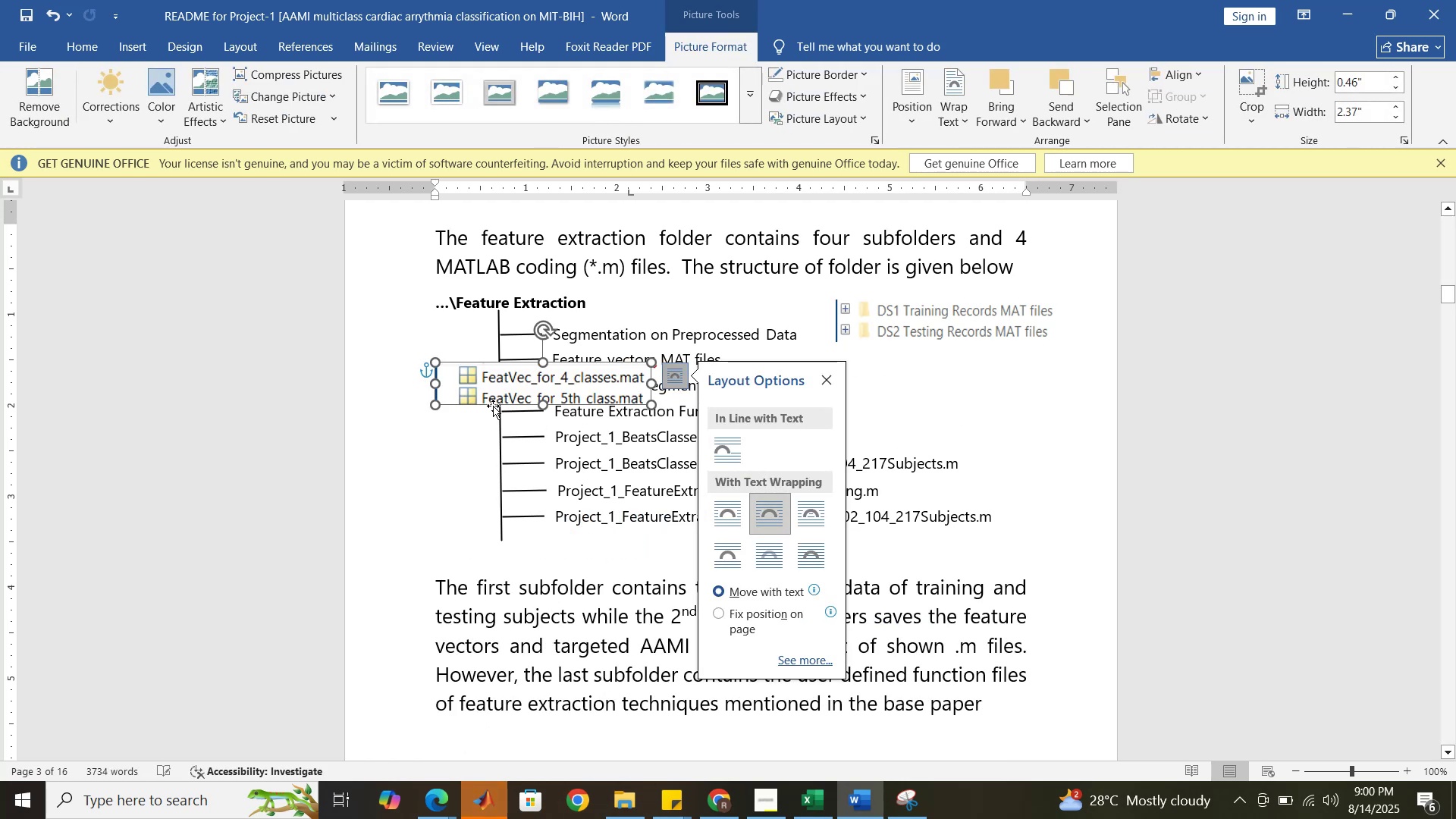 
left_click_drag(start_coordinate=[482, 400], to_coordinate=[868, 378])
 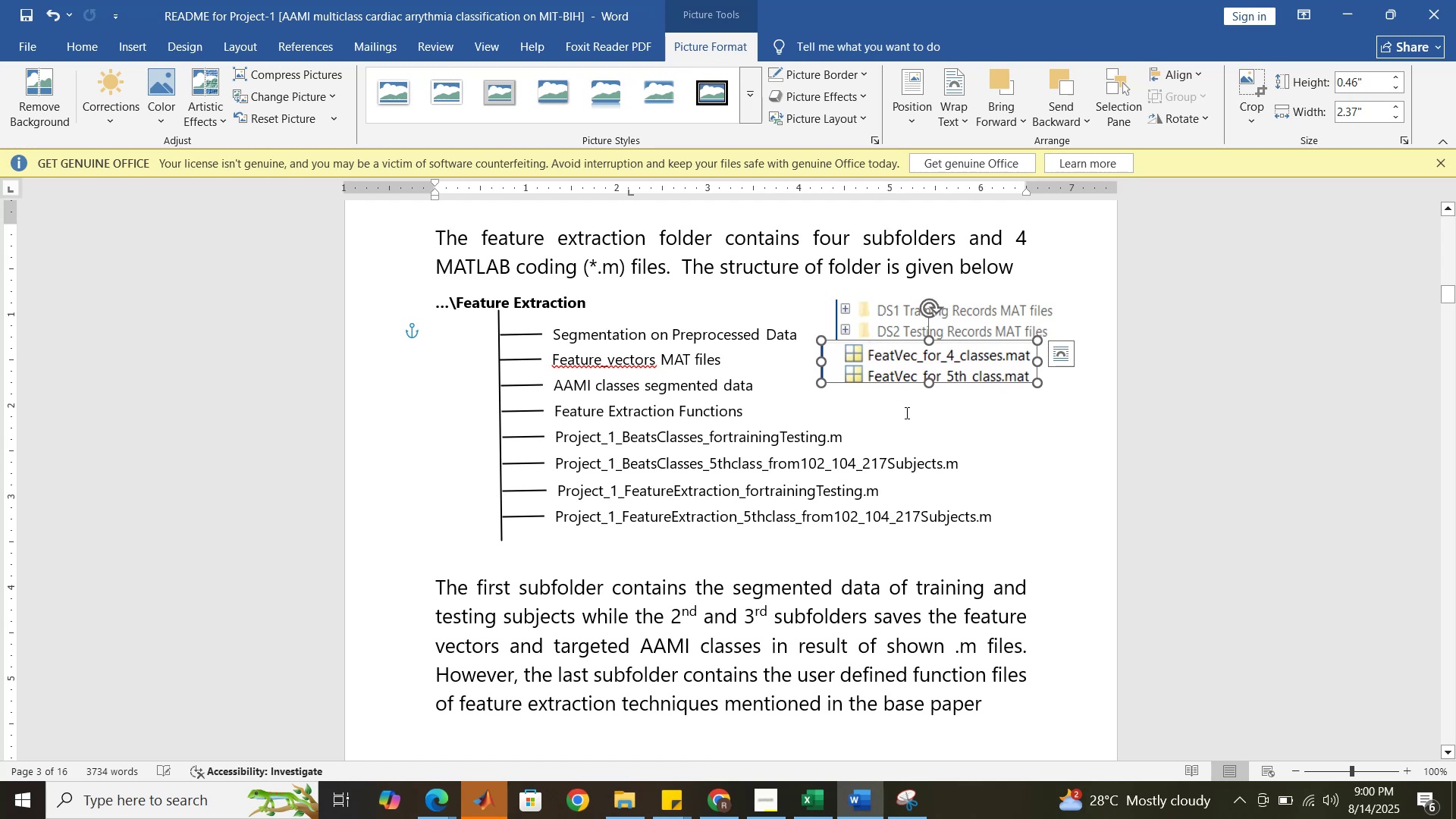 
left_click([906, 413])
 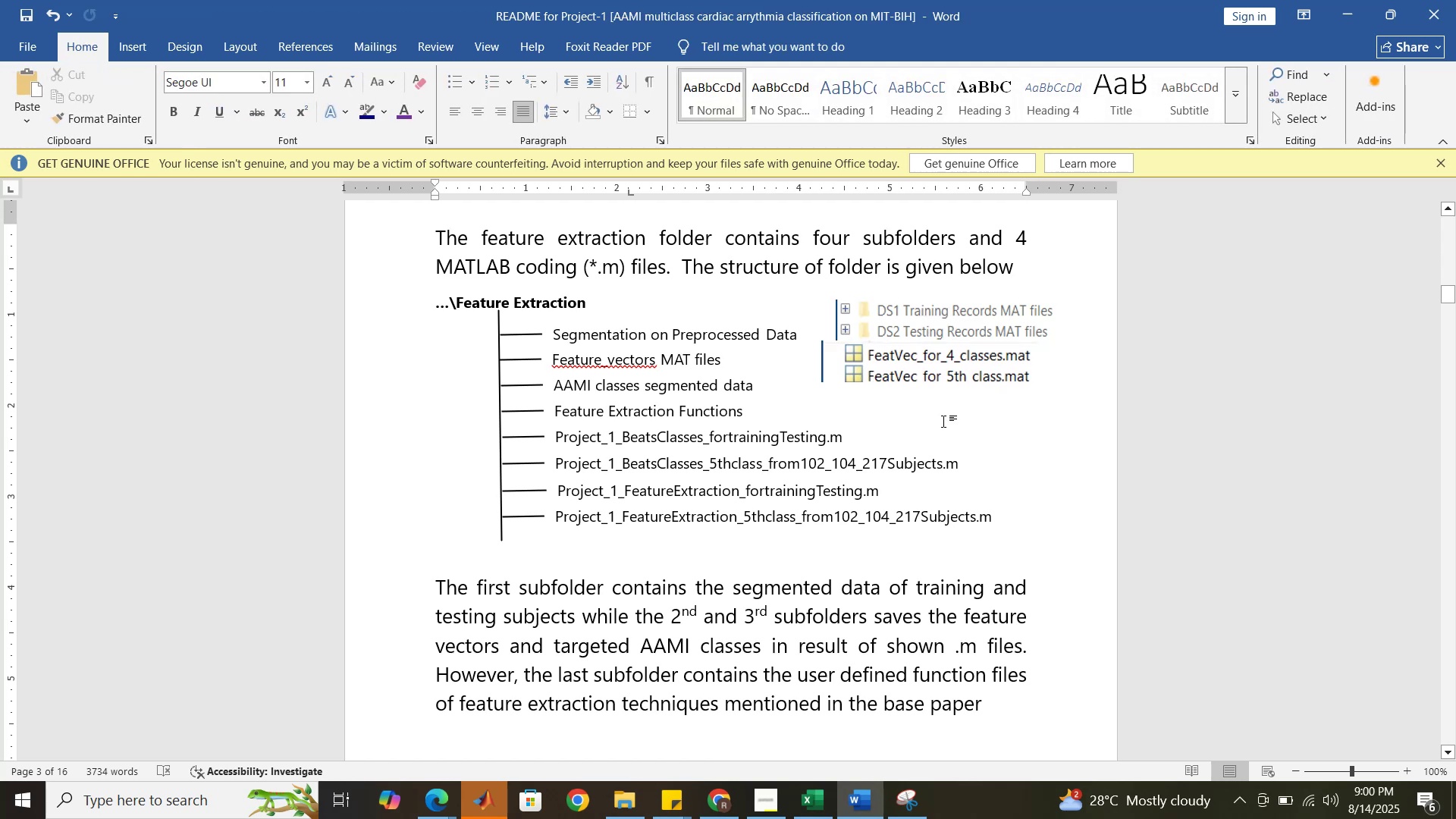 
key(Control+Z)
 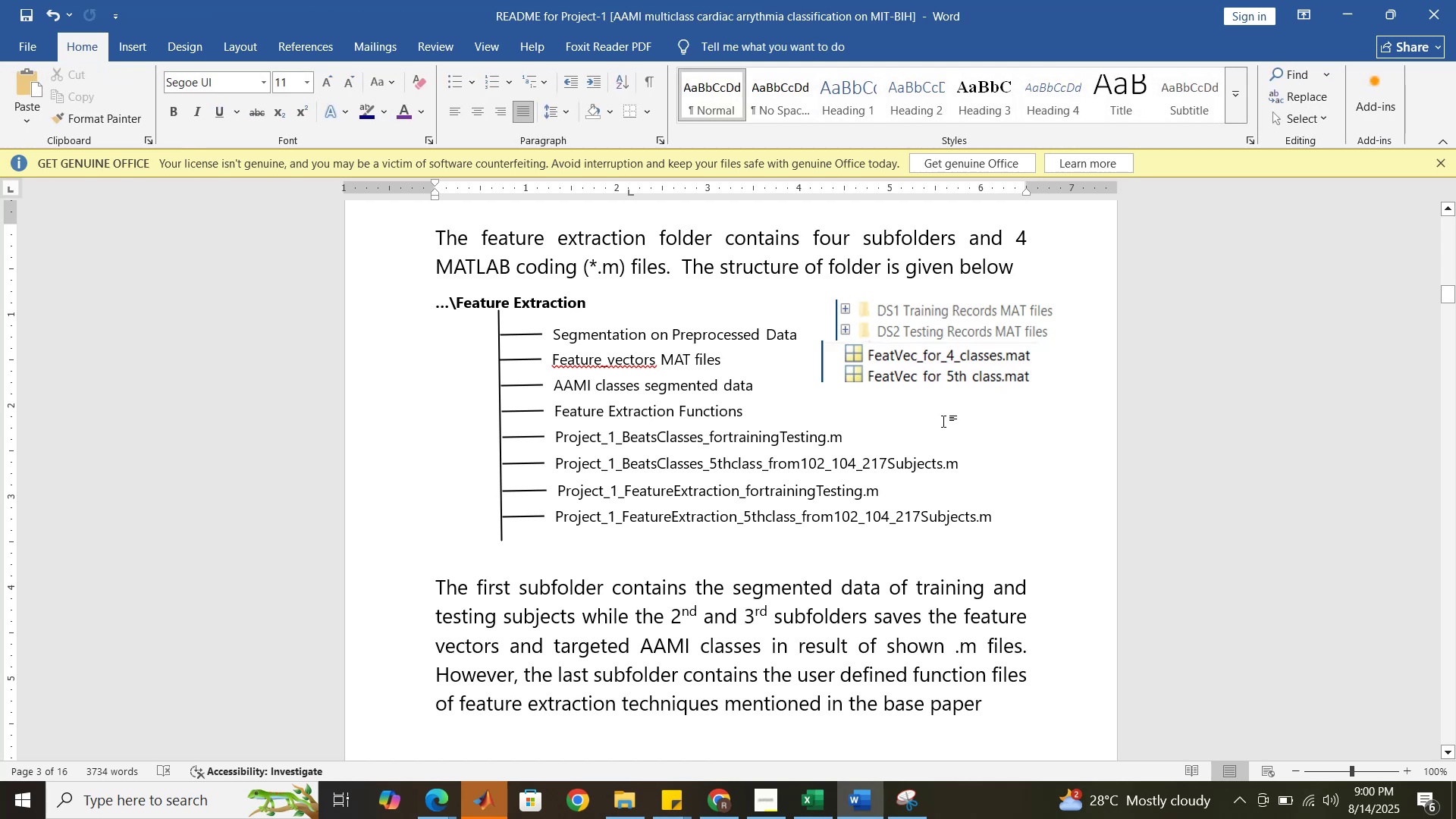 
key(Control+Z)
 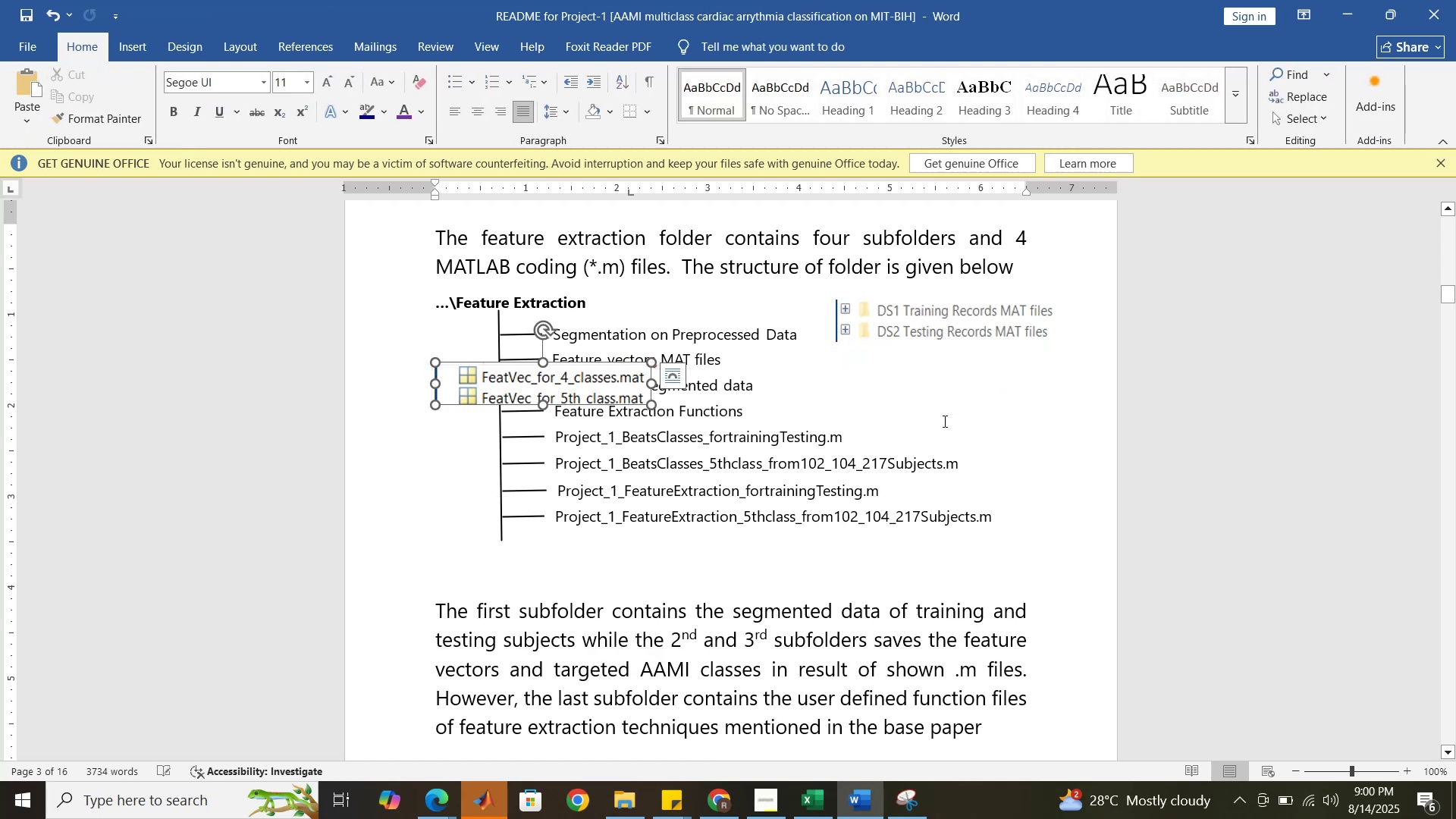 
key(Control+Z)
 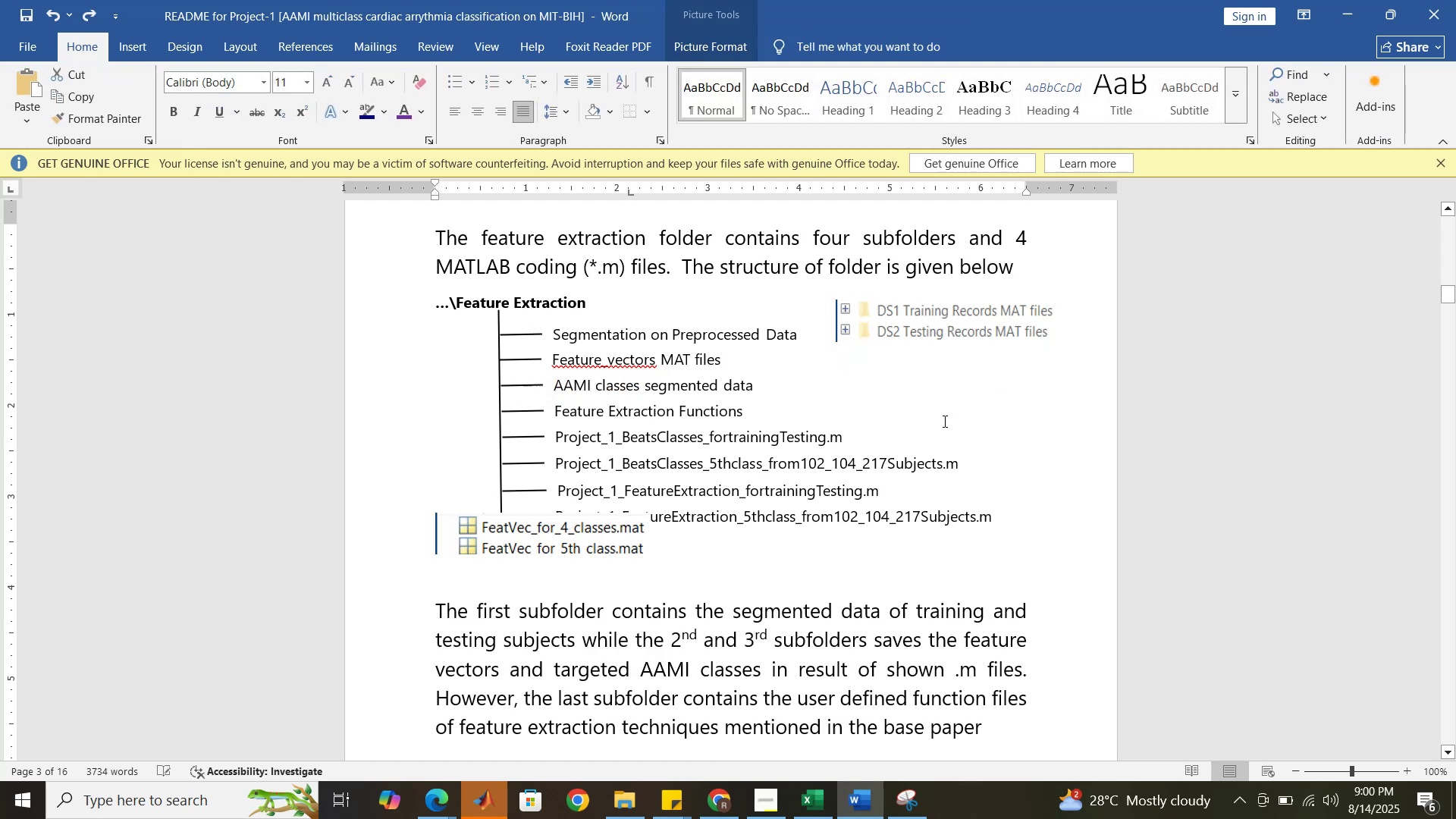 
key(Control+Z)
 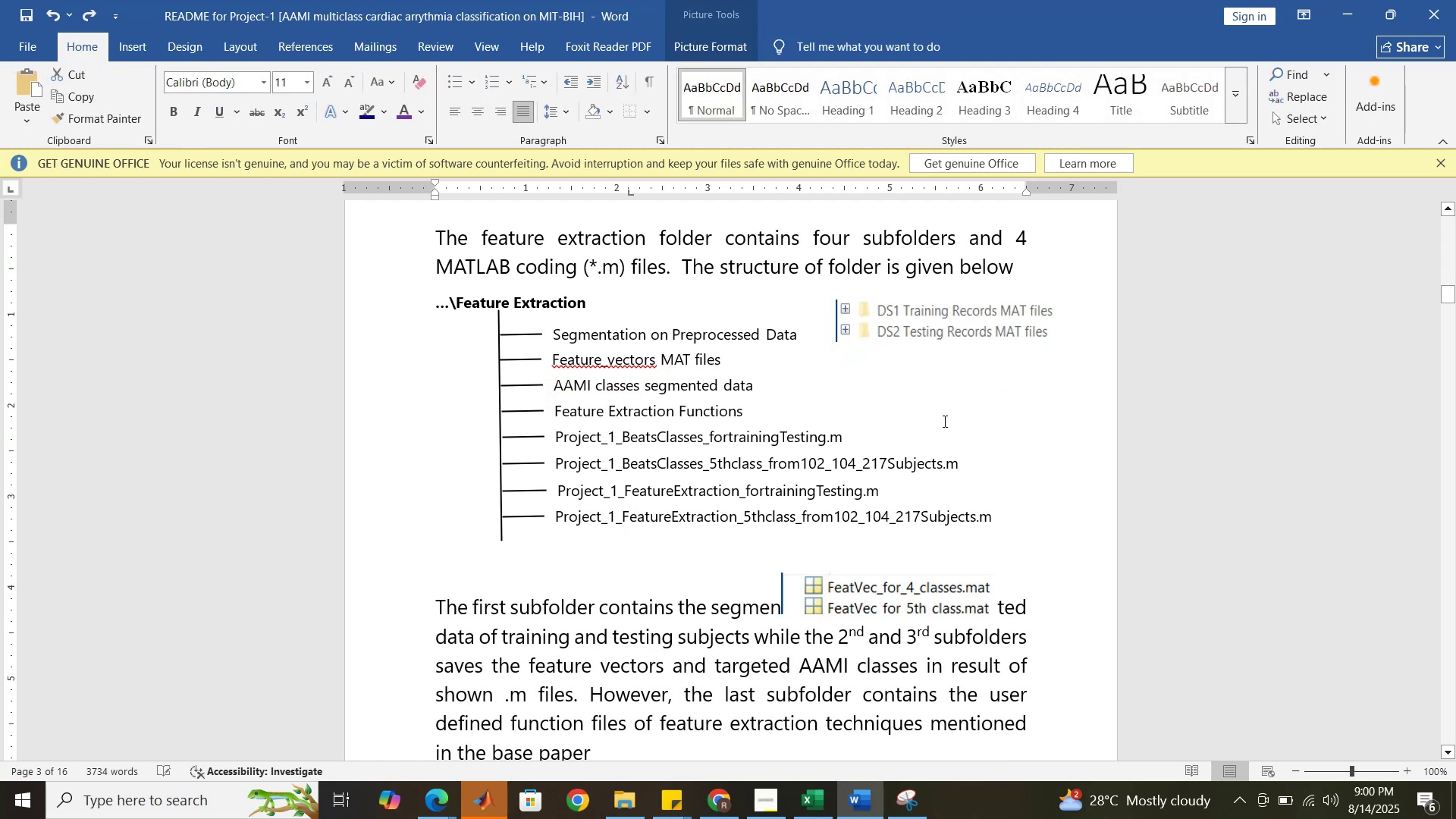 
key(Control+Z)
 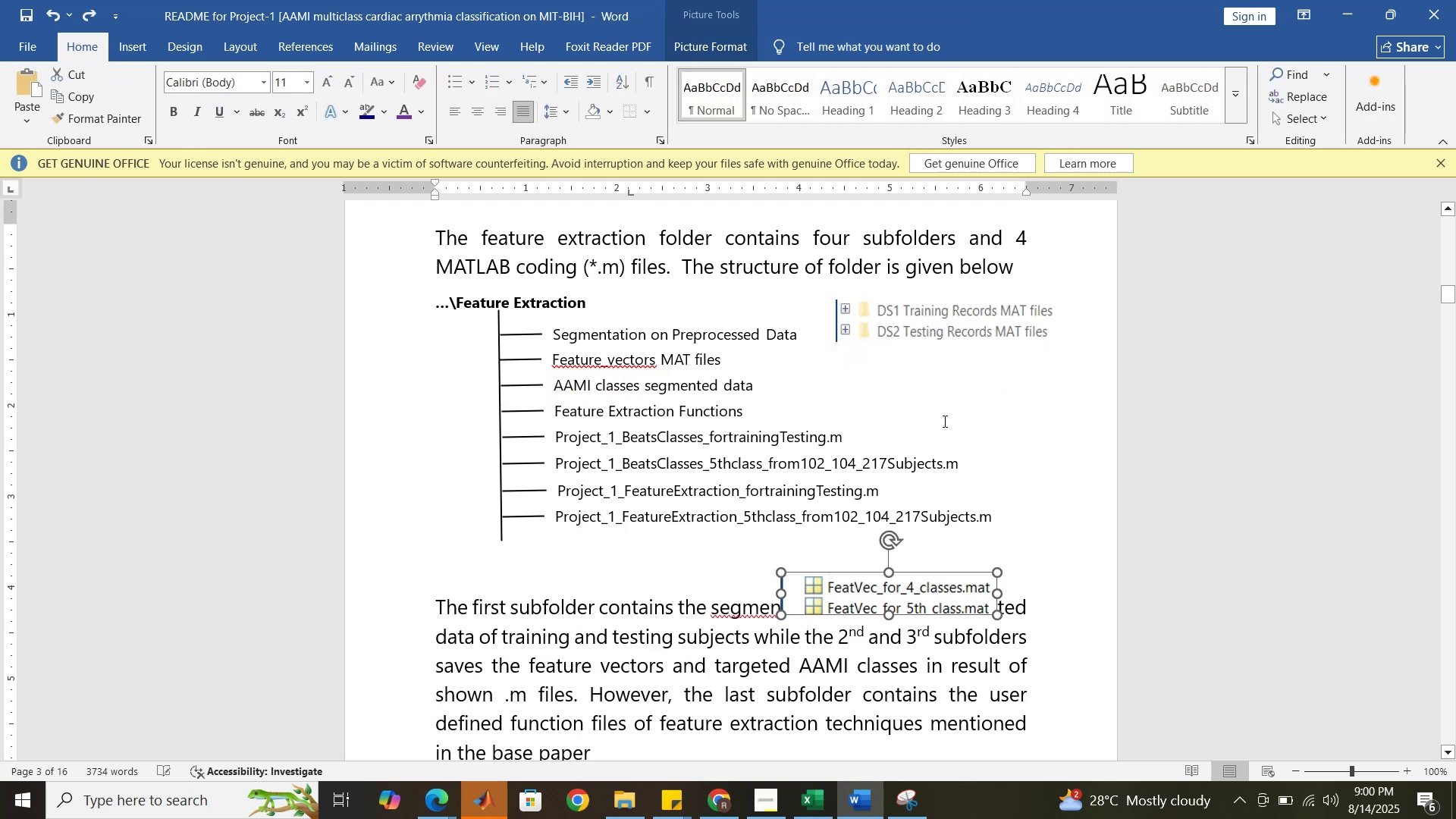 
key(Control+Z)
 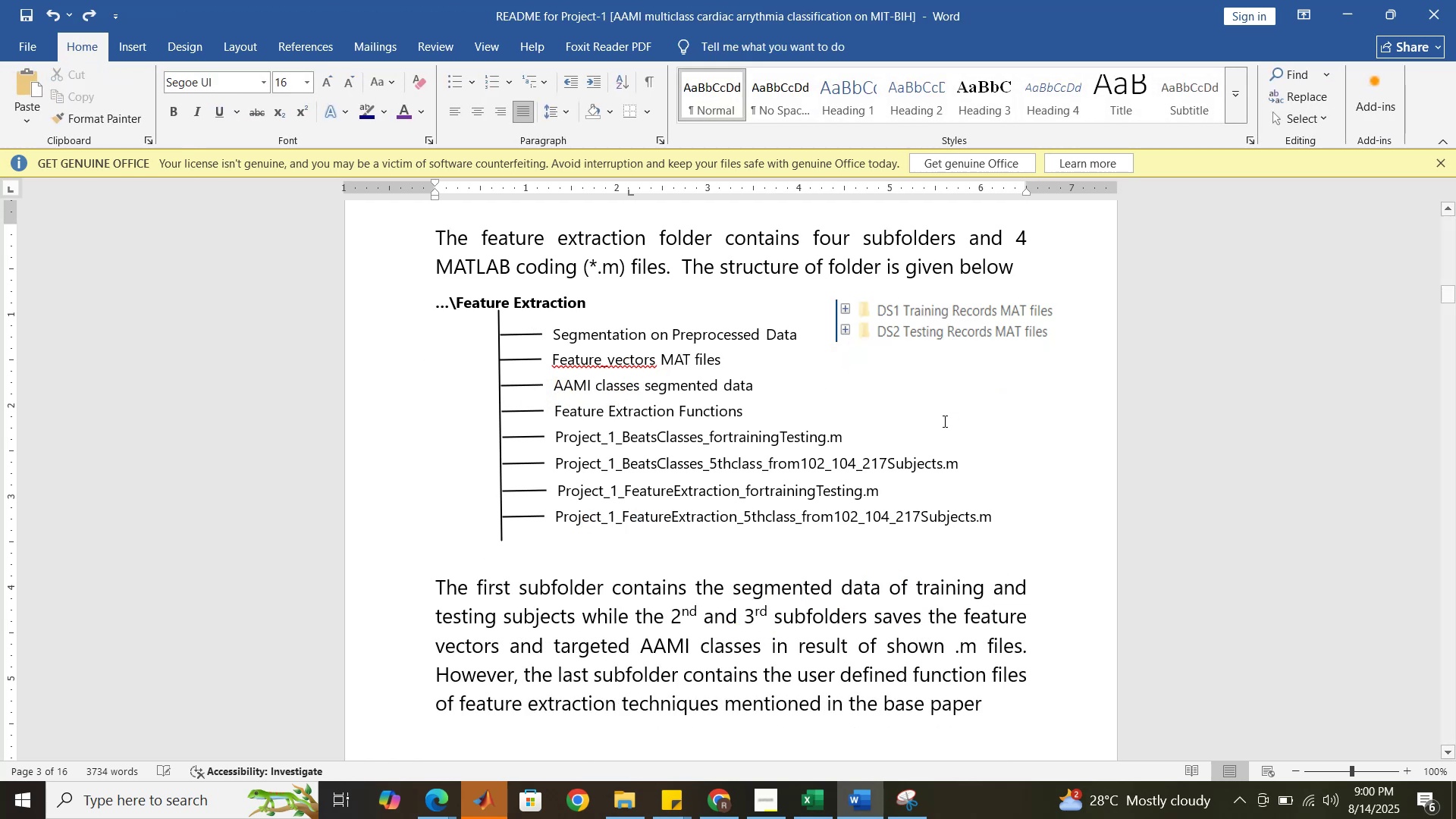 
key(Control+Z)
 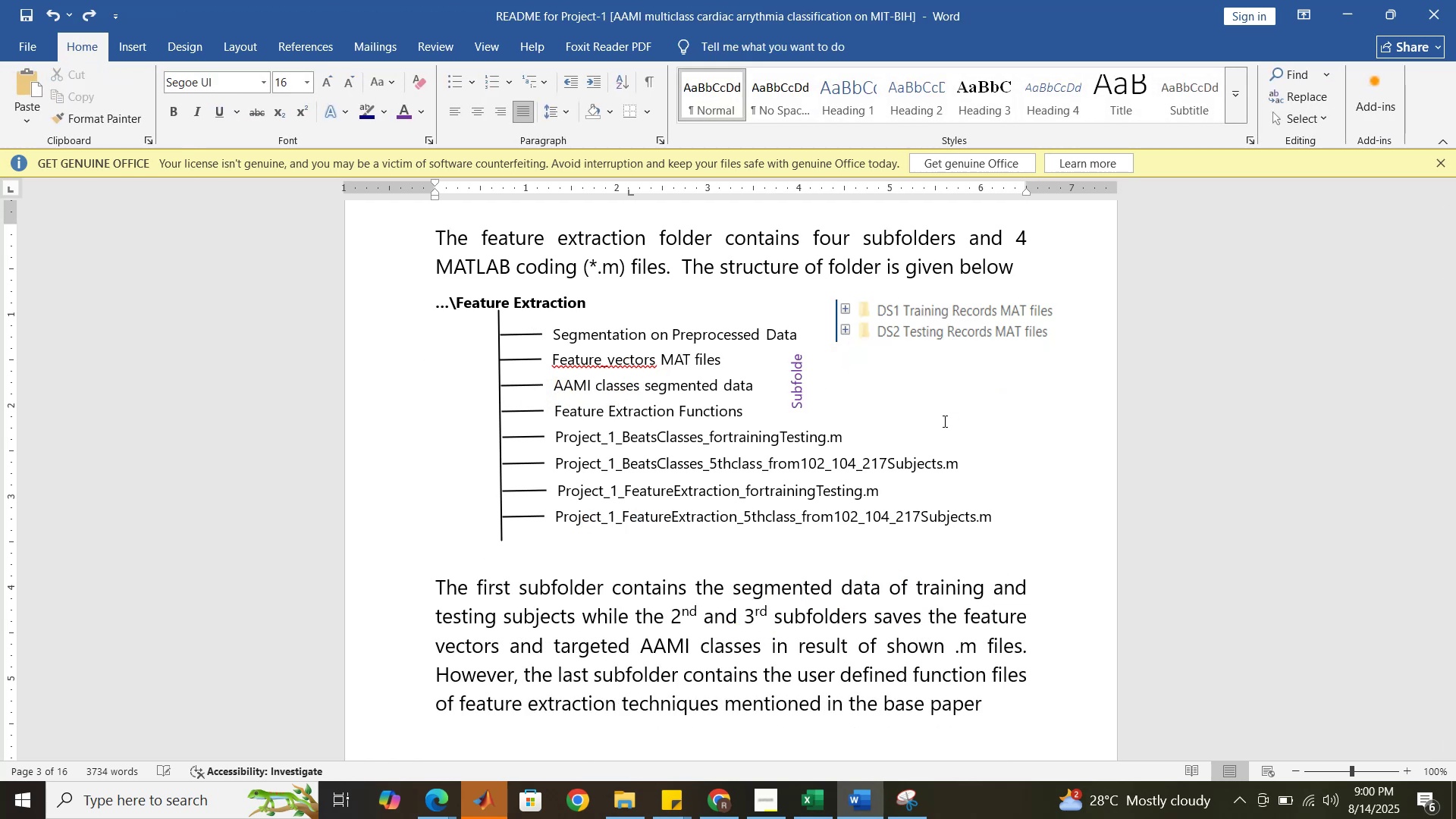 
key(Control+Z)
 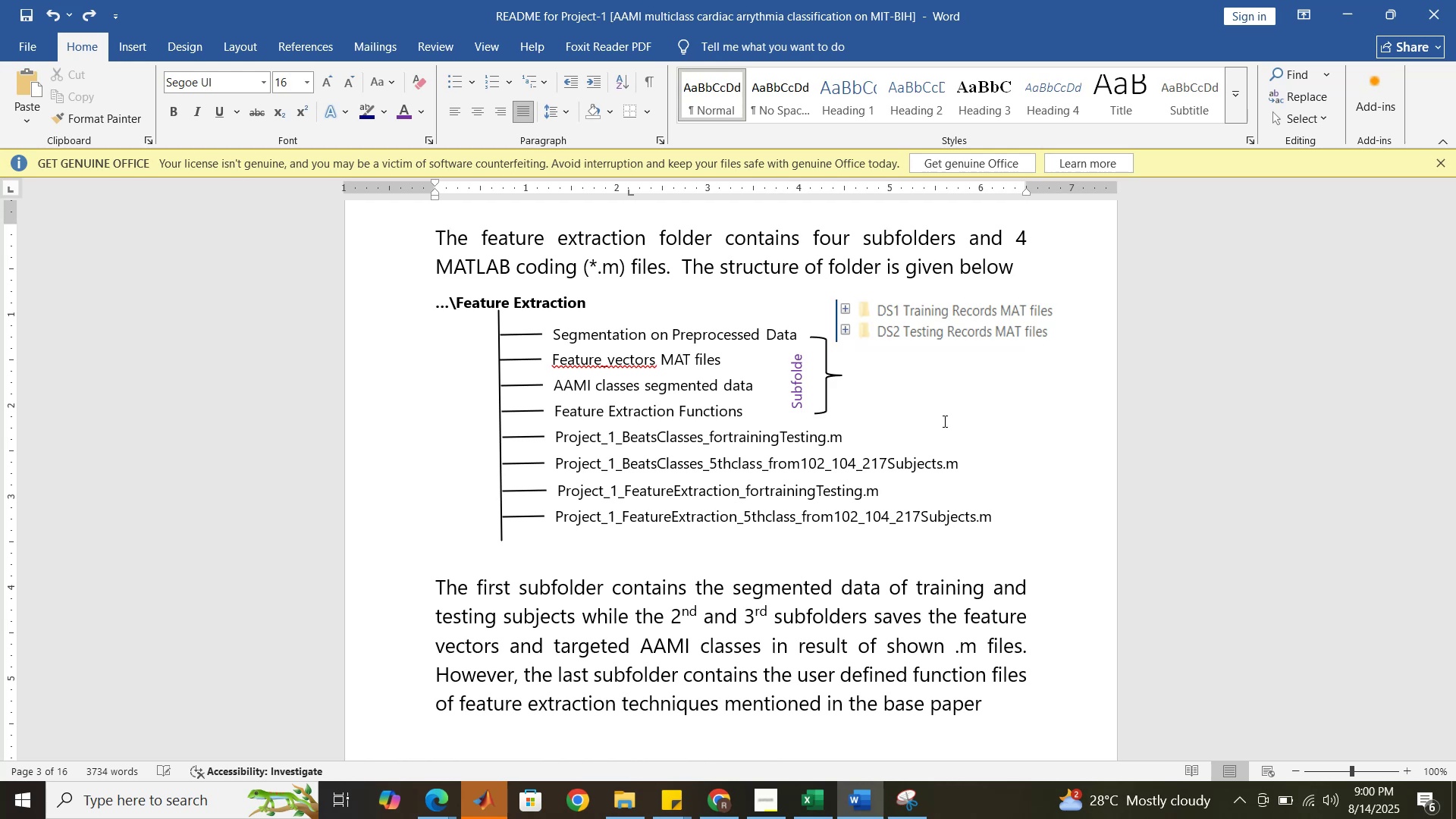 
key(Control+Z)
 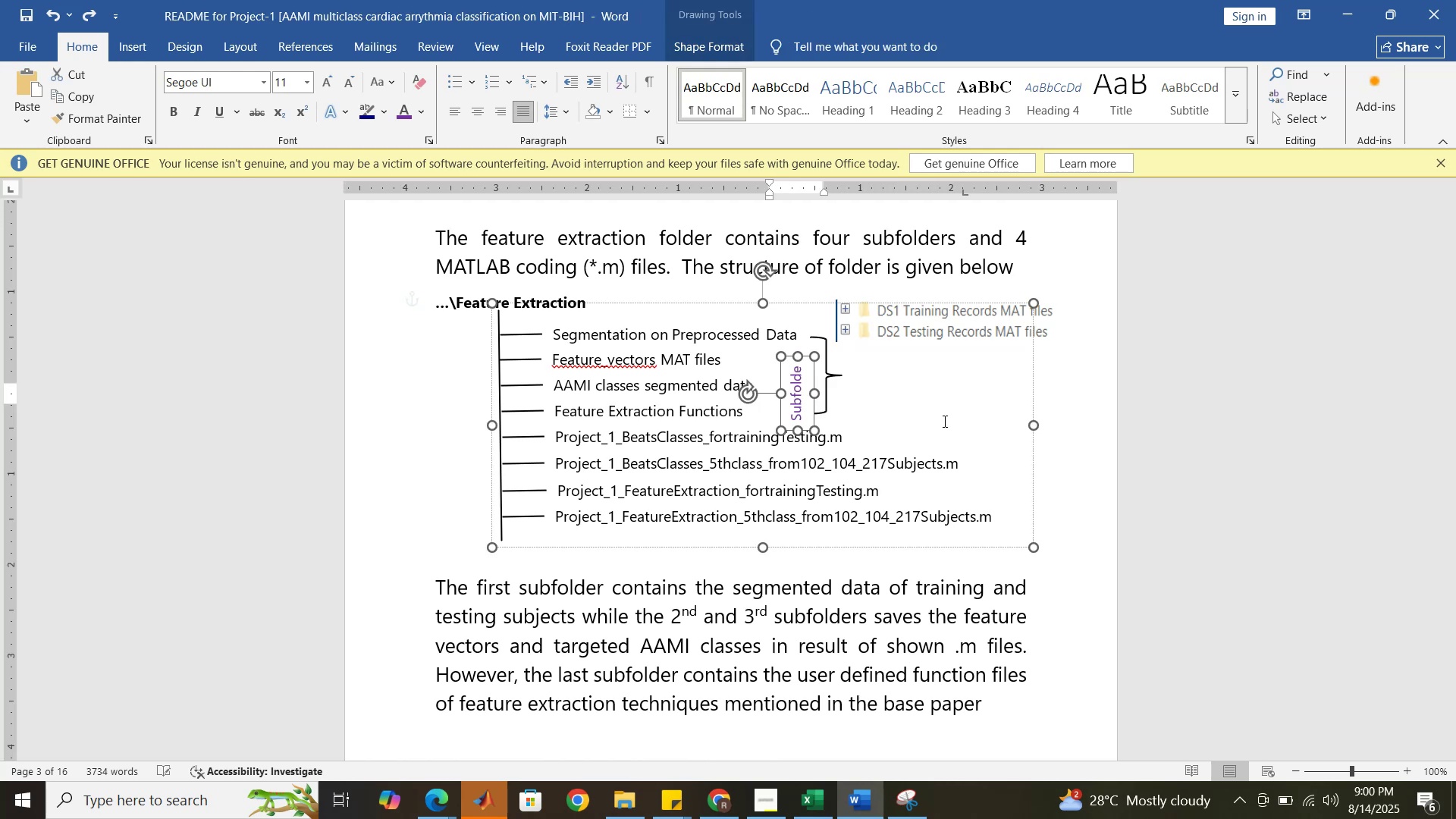 
key(Control+Z)
 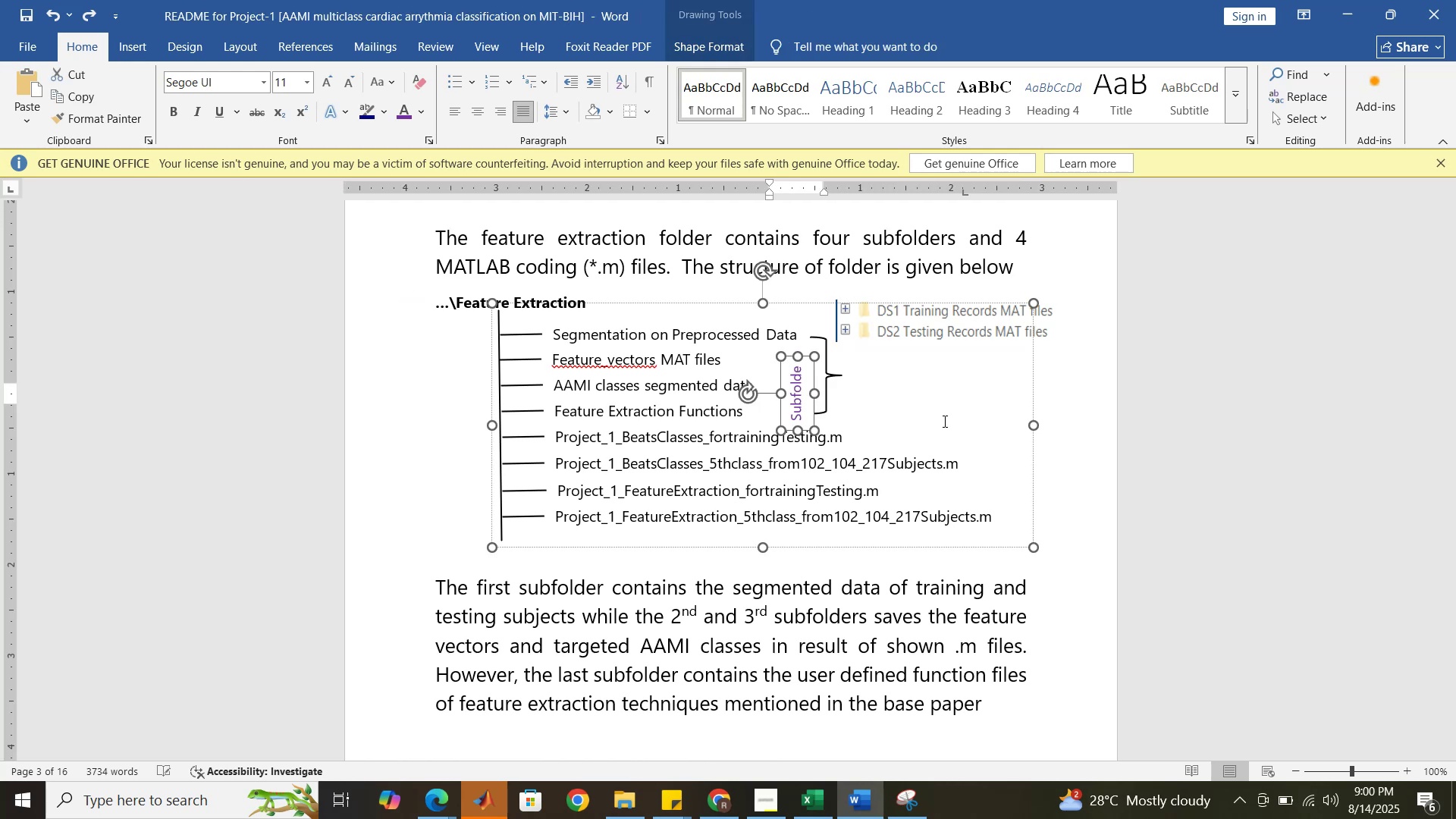 
key(Control+Z)
 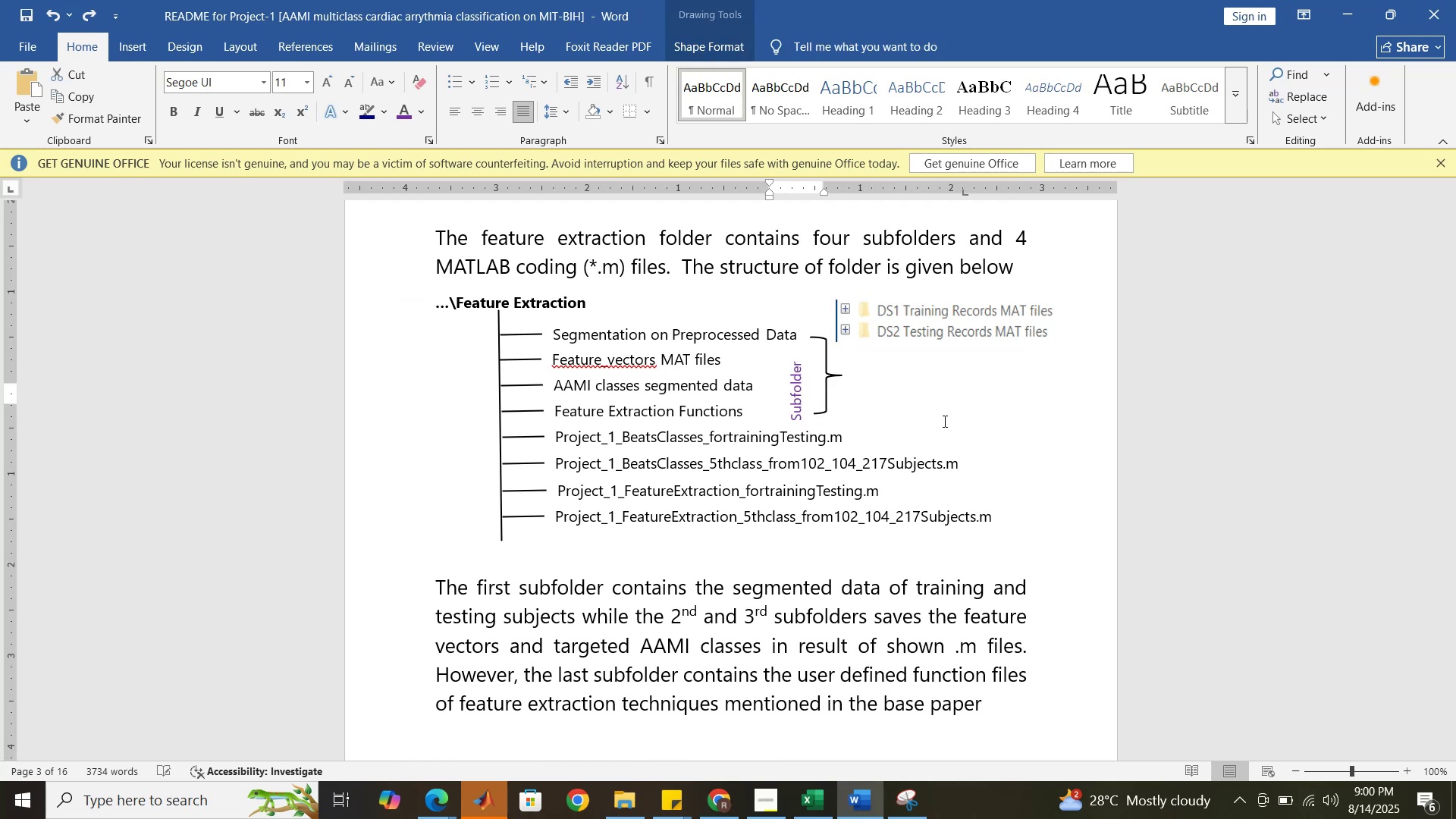 
key(Control+Z)
 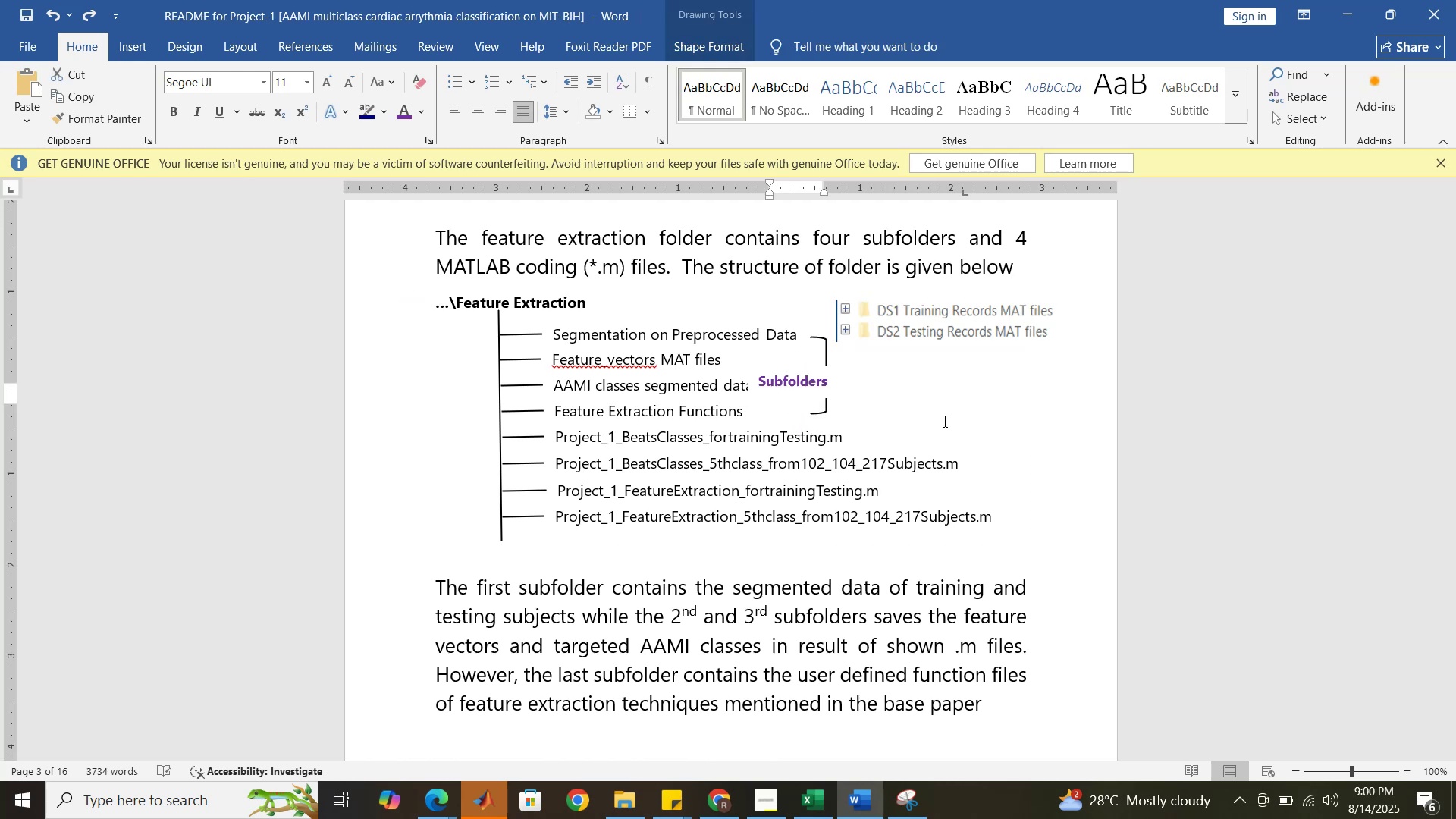 
key(Control+Z)
 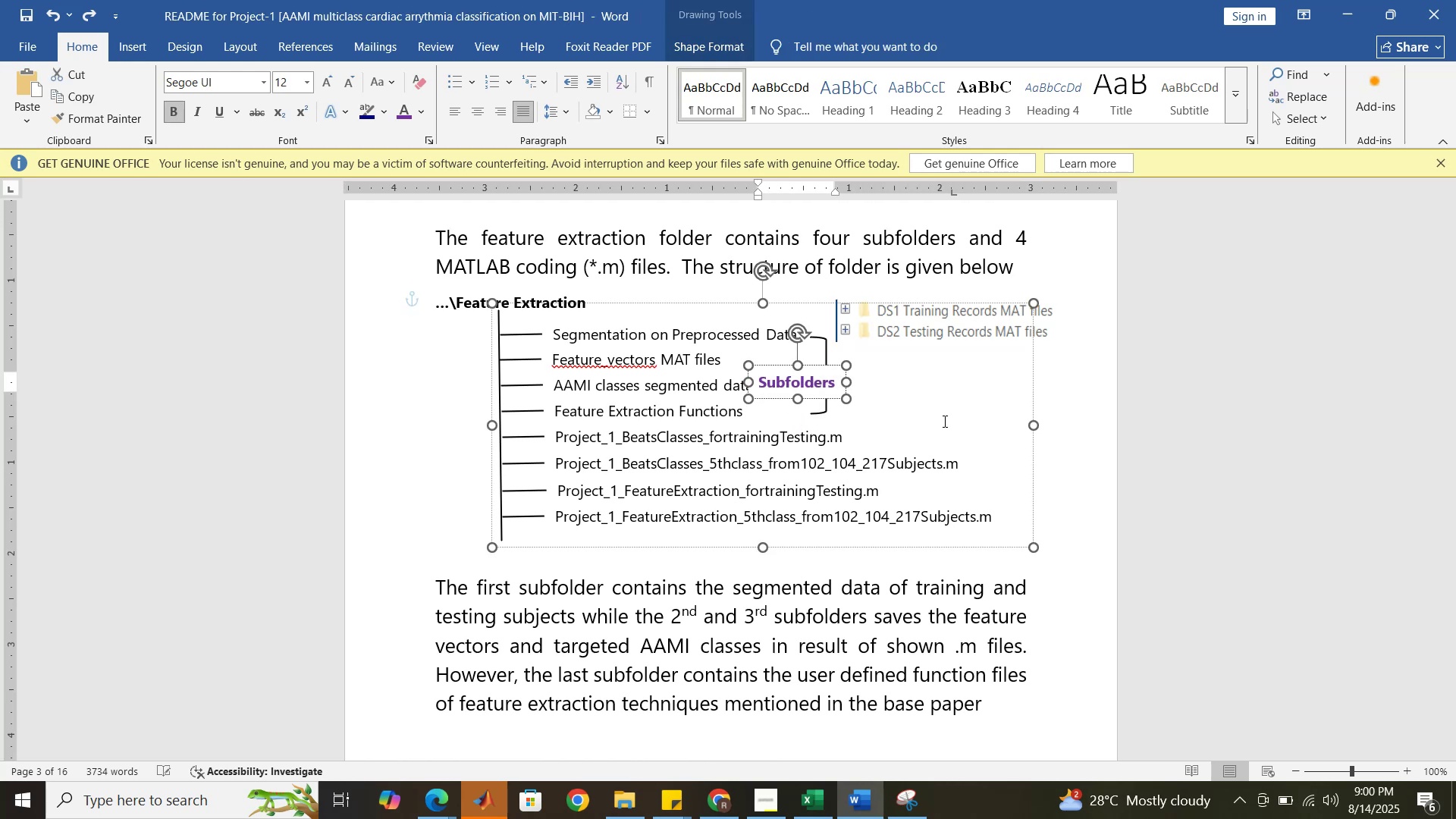 
key(Control+Z)
 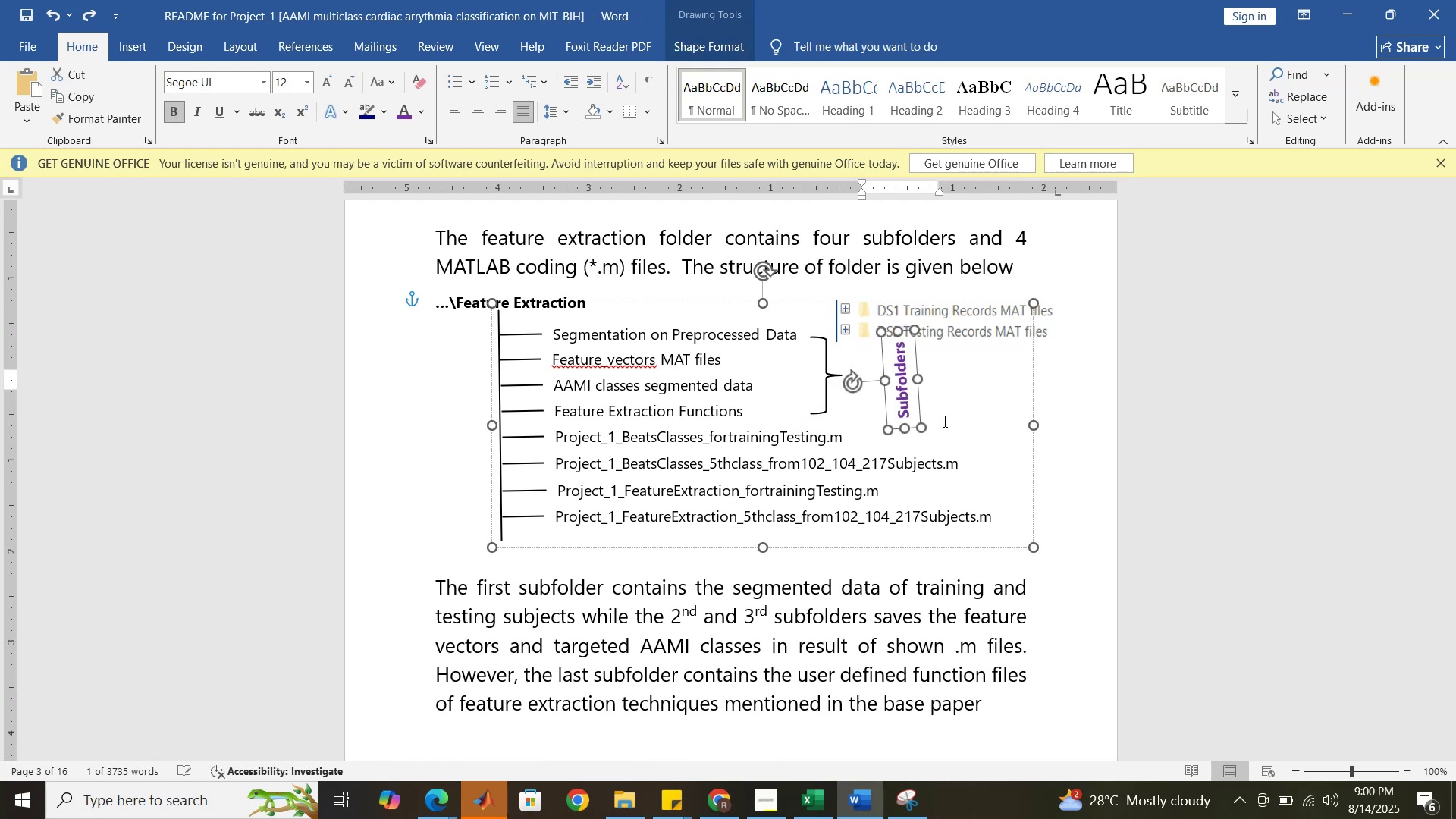 
key(Control+Z)
 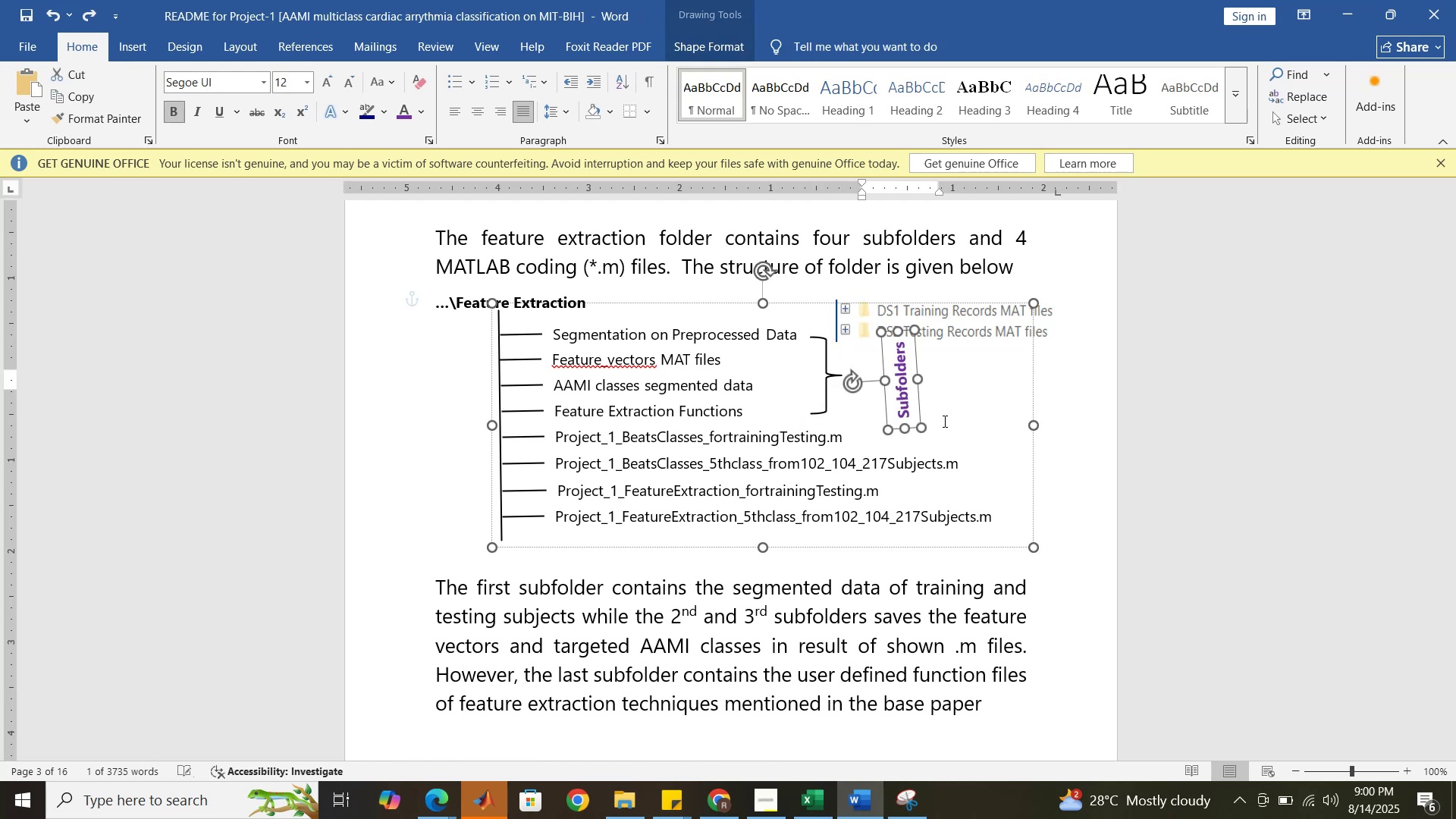 
key(Control+Z)
 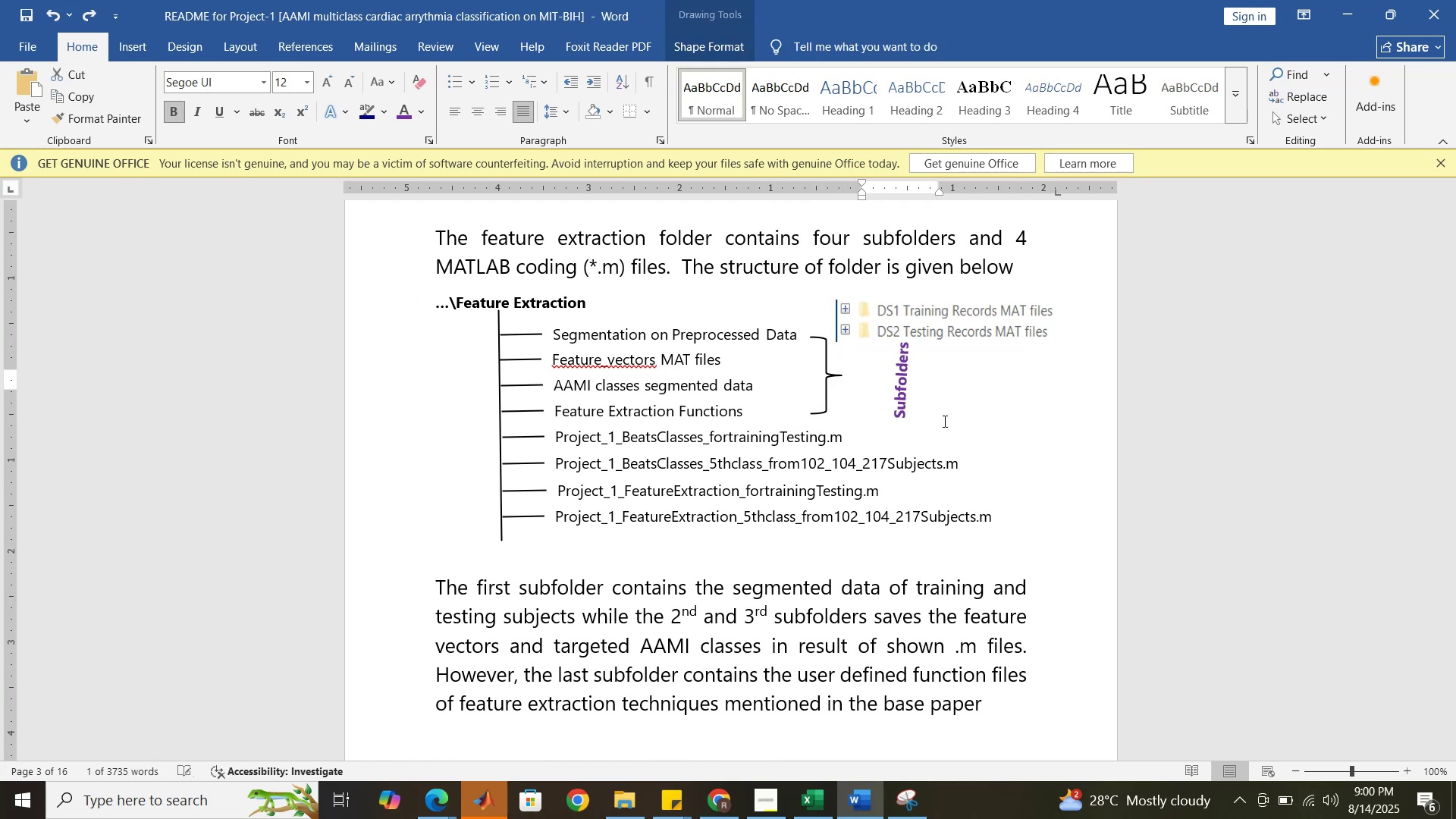 
key(Control+Z)
 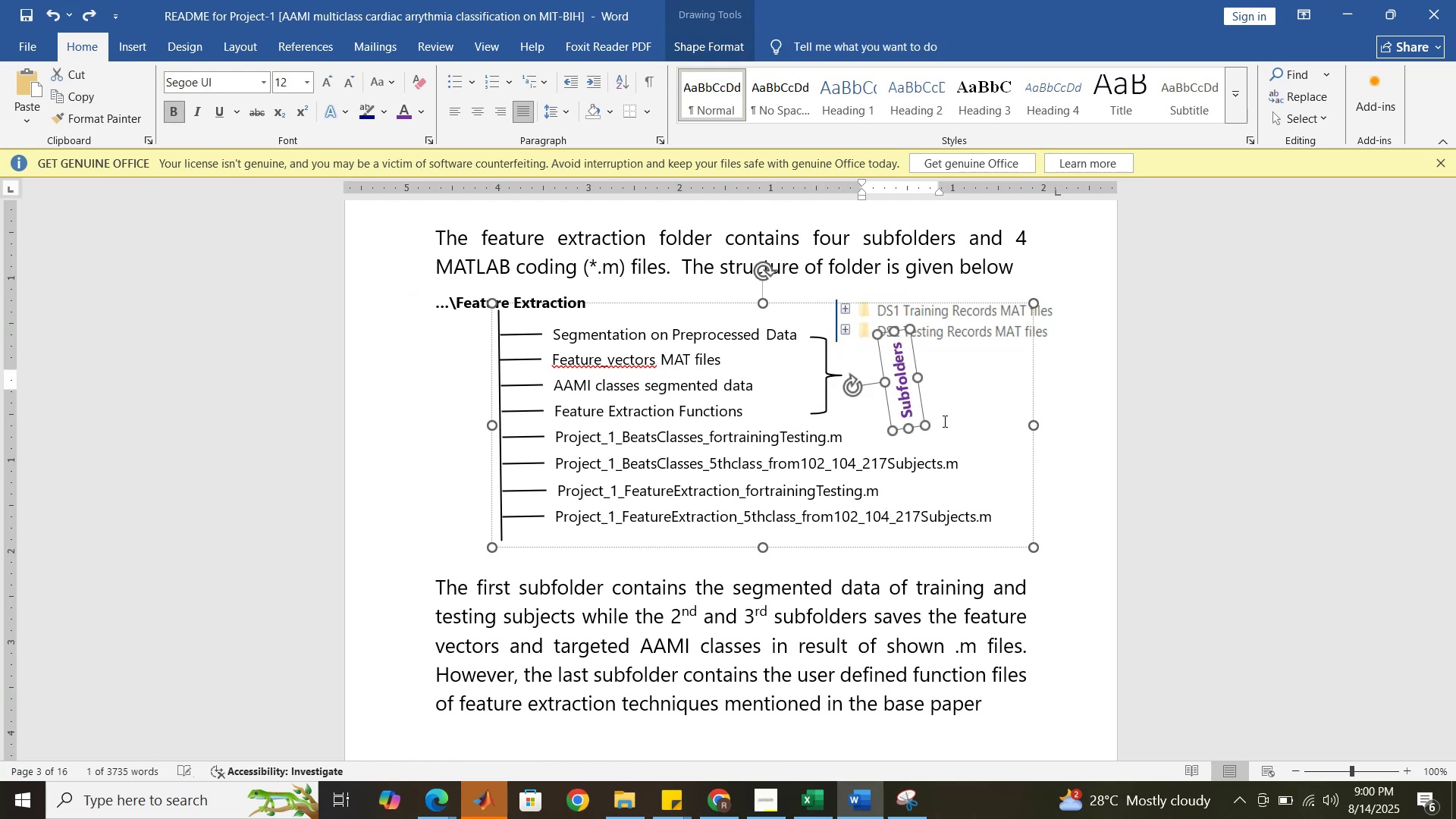 
key(Control+Z)
 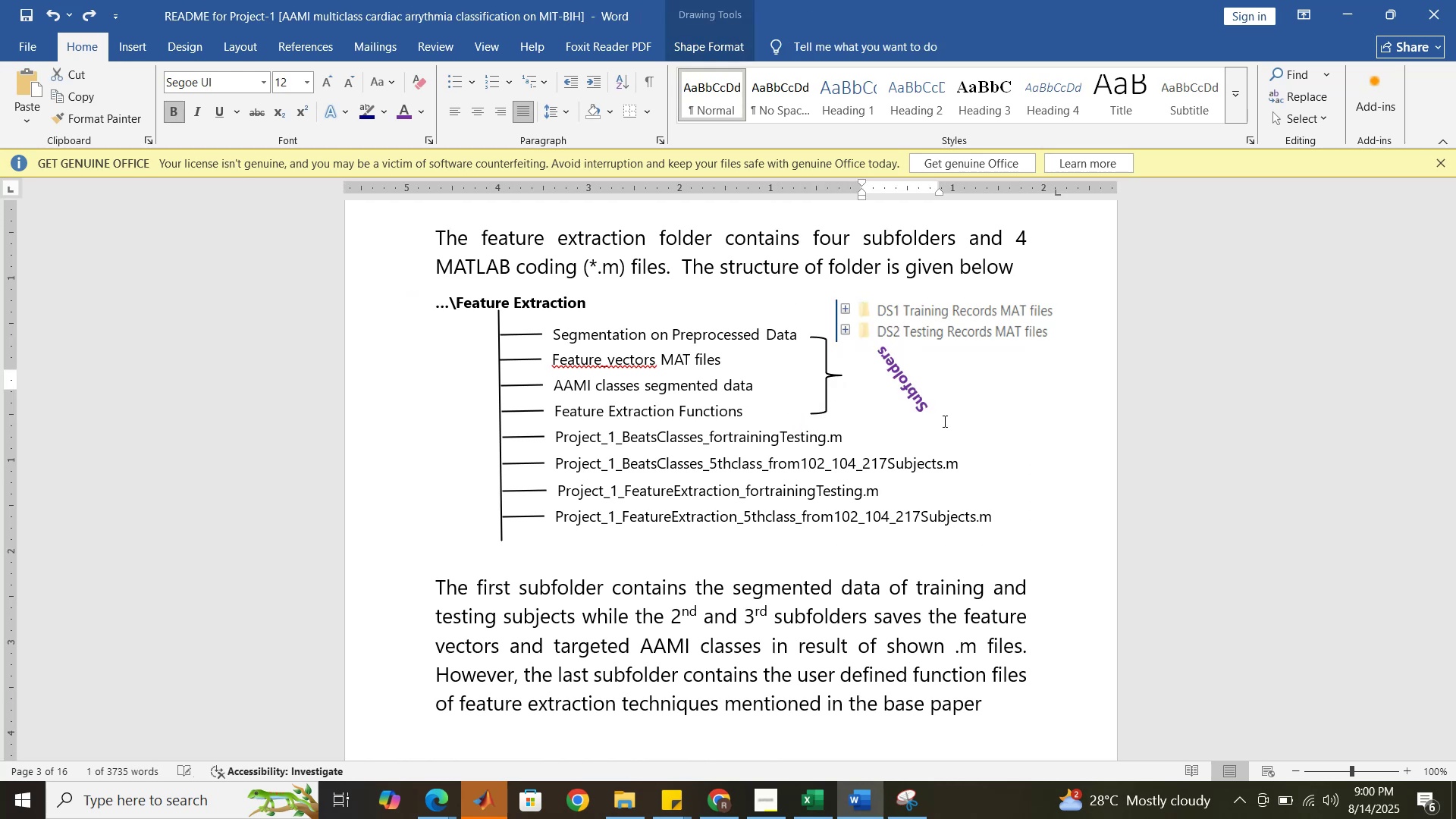 
key(Control+Z)
 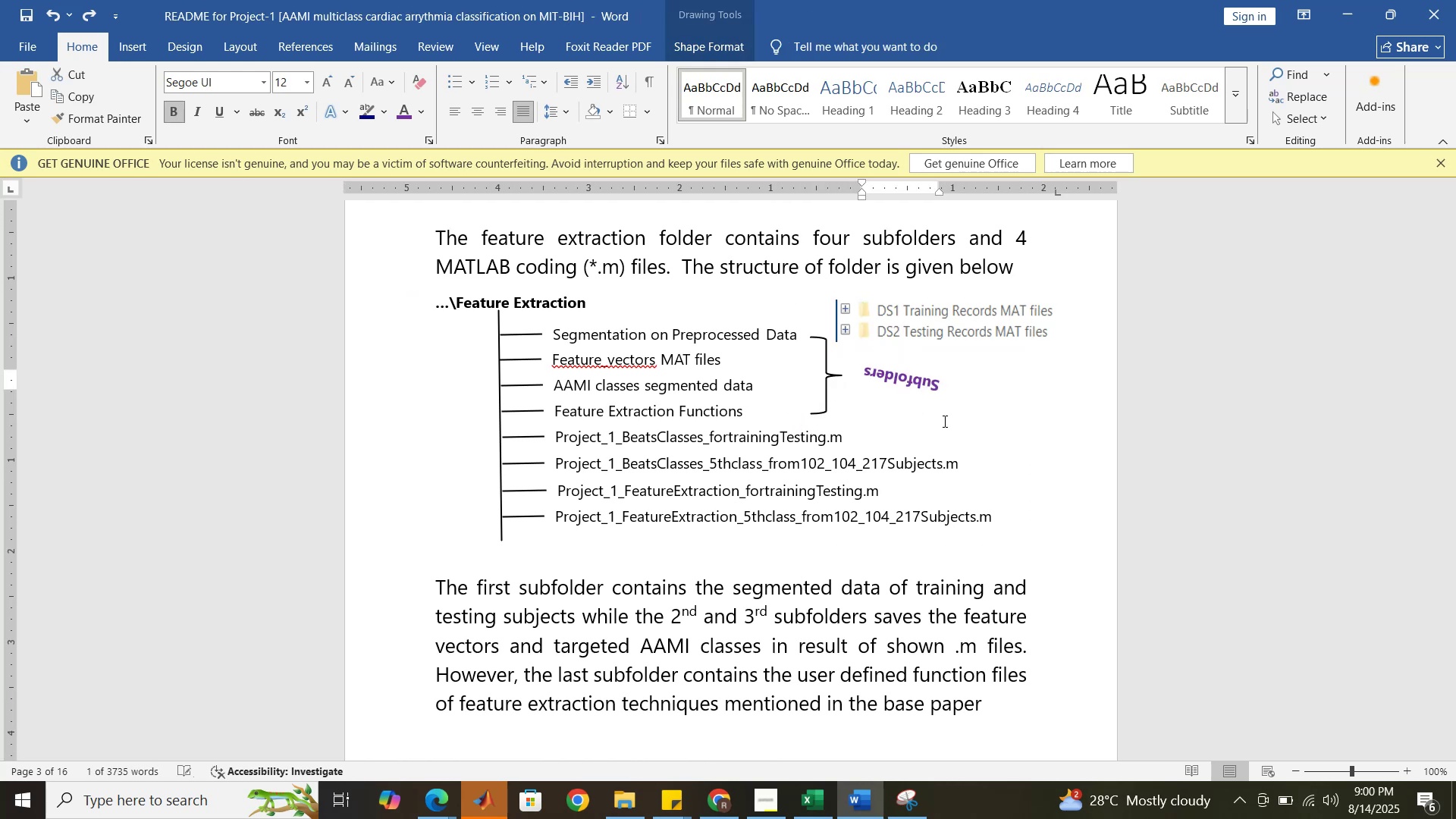 
key(Control+Z)
 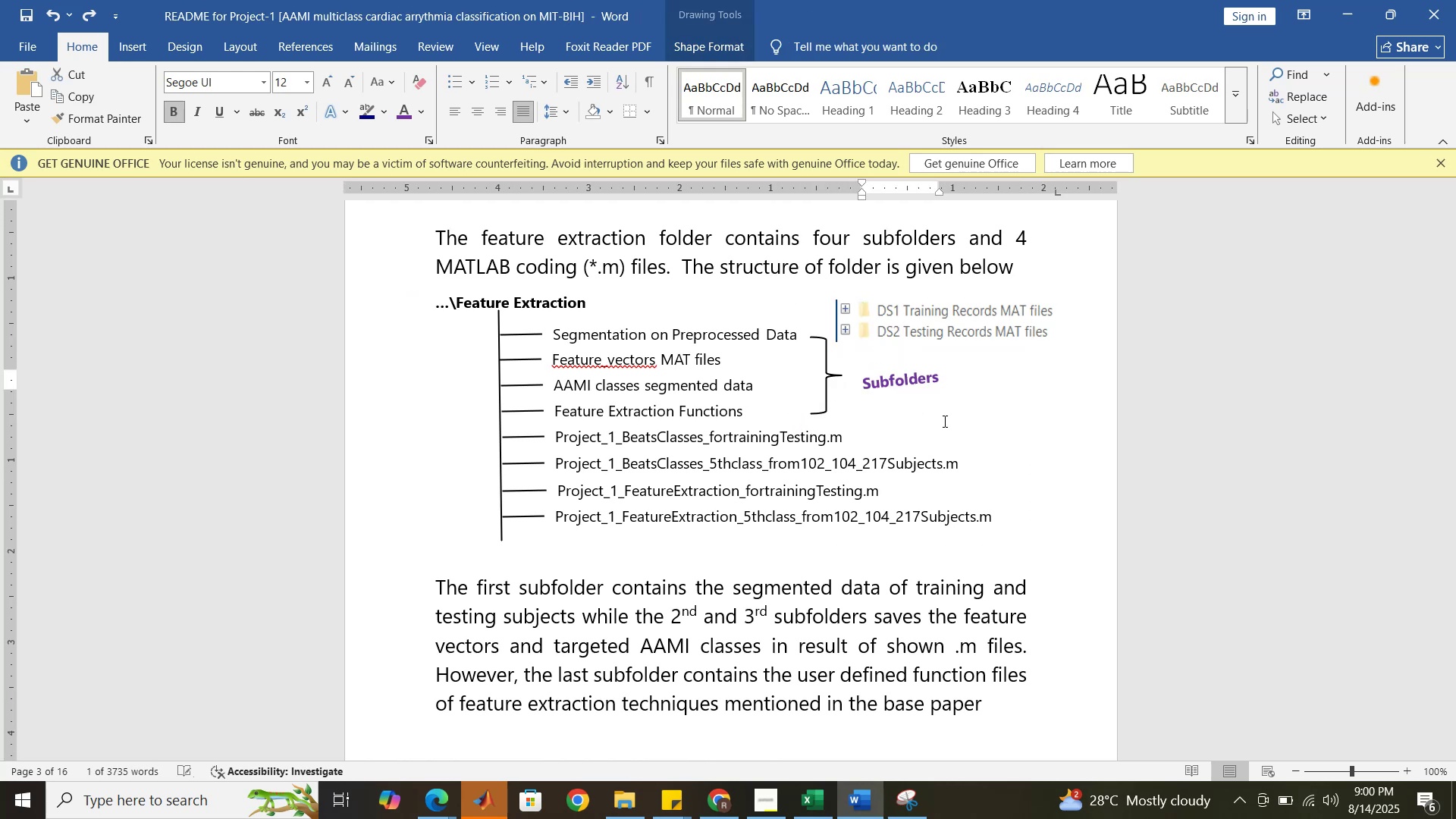 
key(Control+Z)
 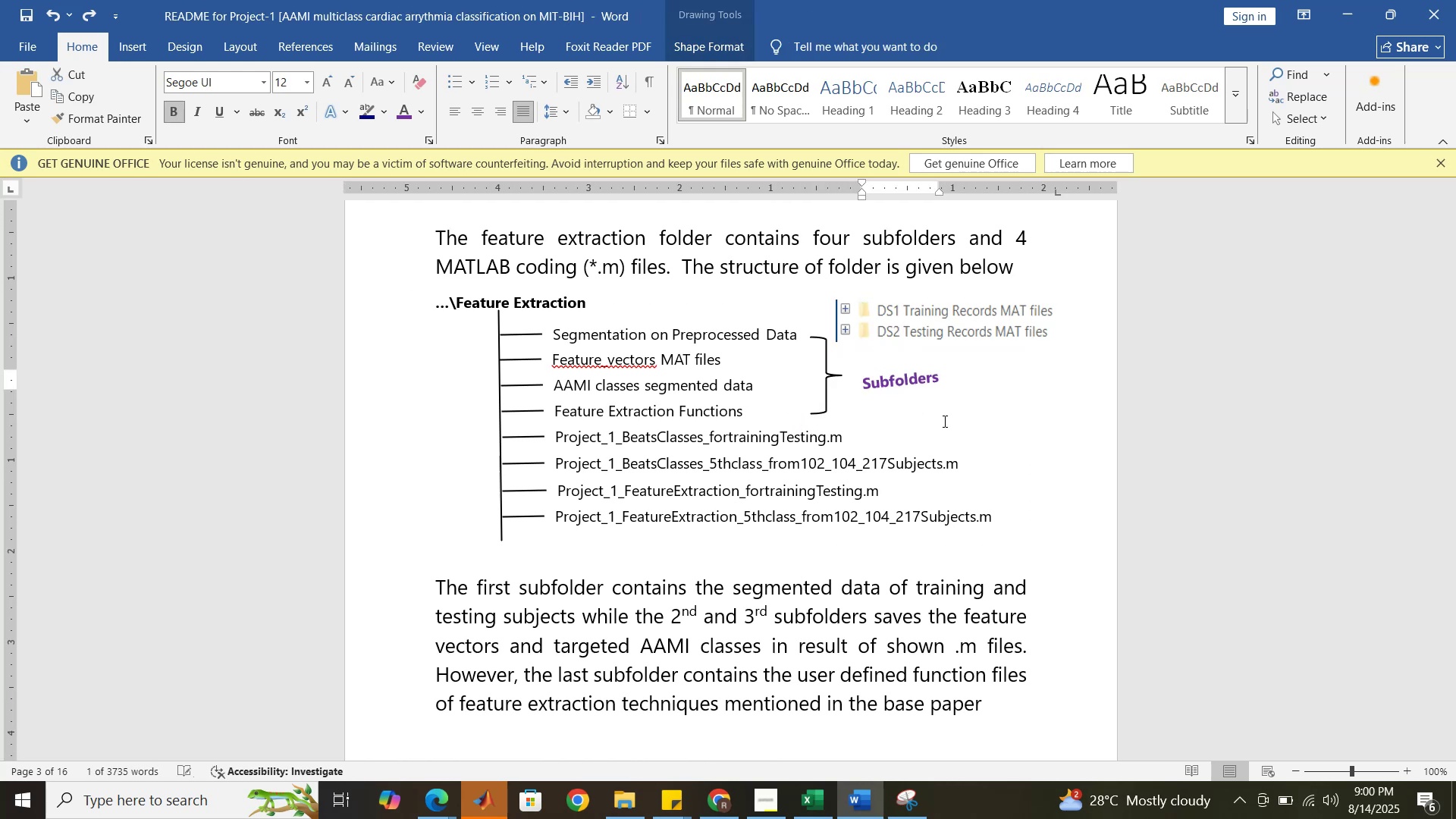 
key(Control+Z)
 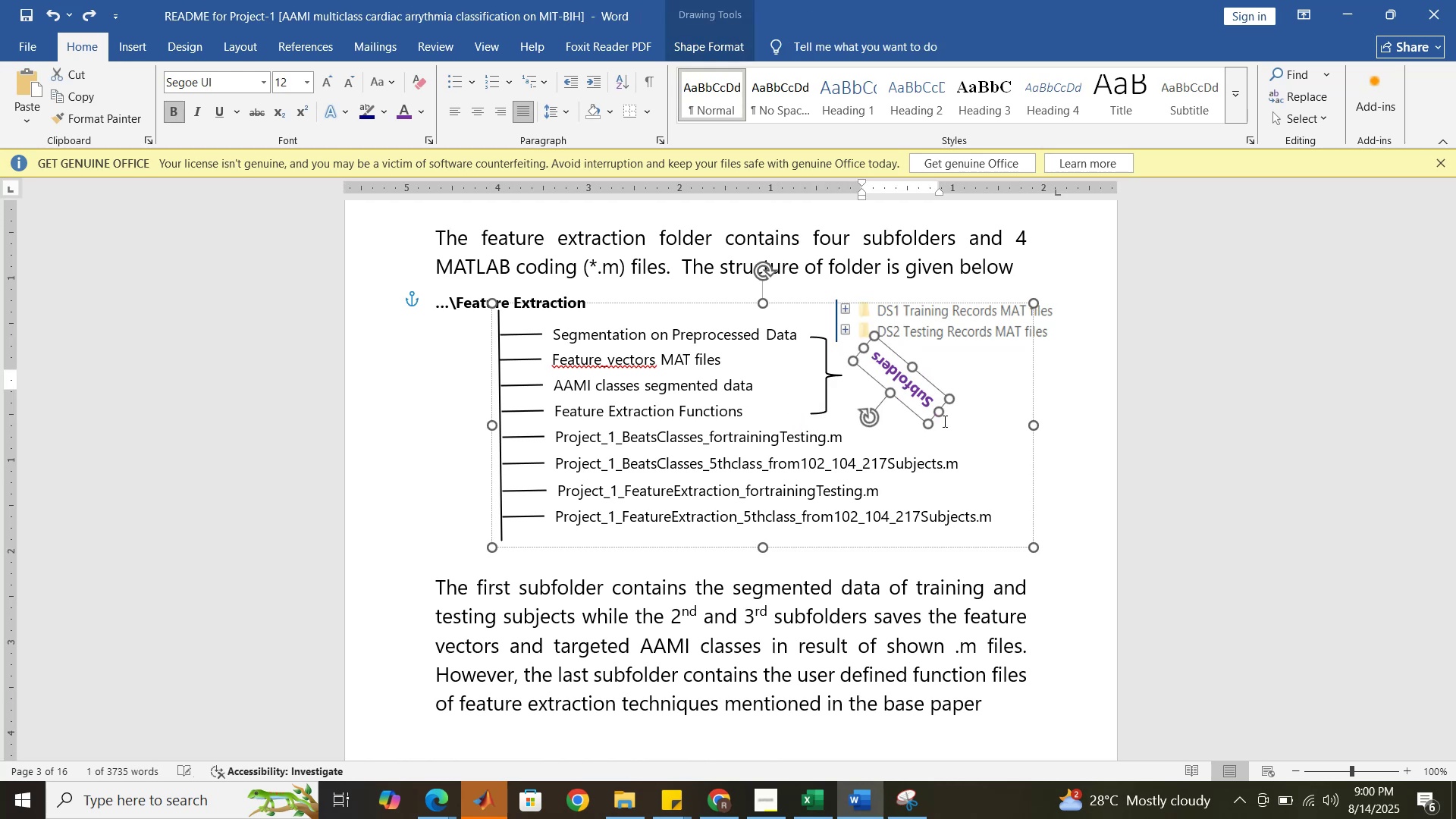 
key(Control+Z)
 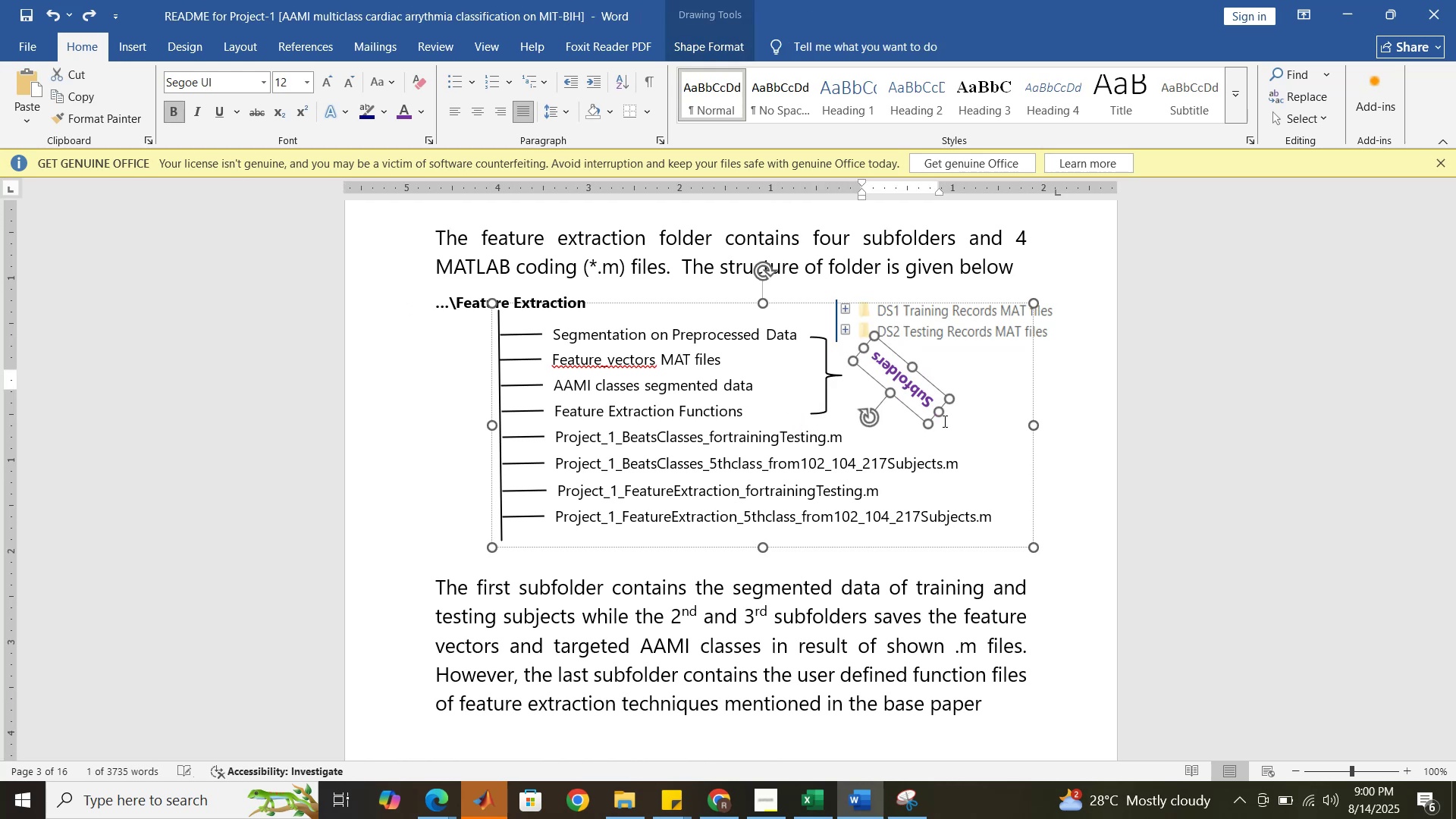 
key(Control+Z)
 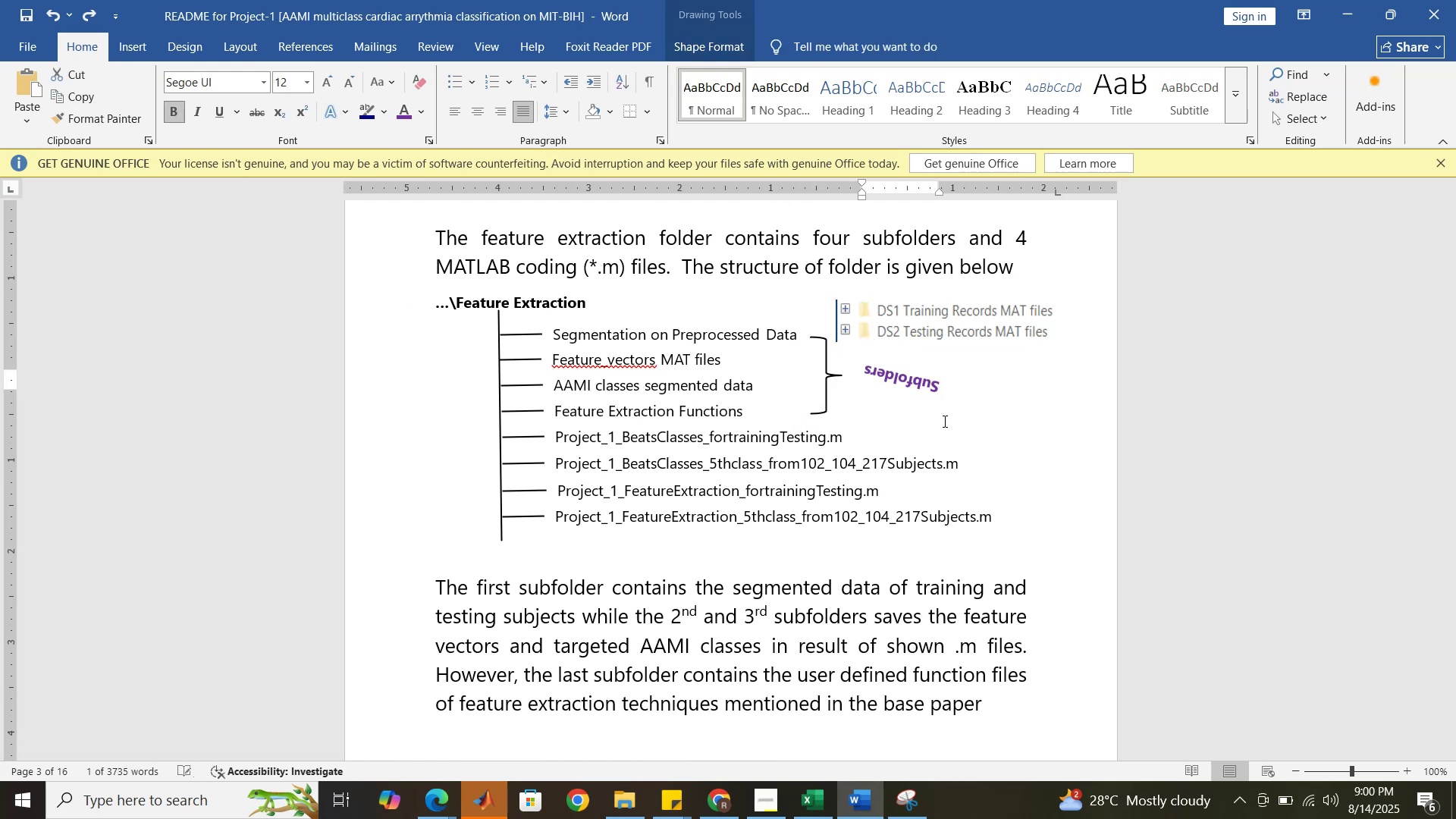 
key(Control+Z)
 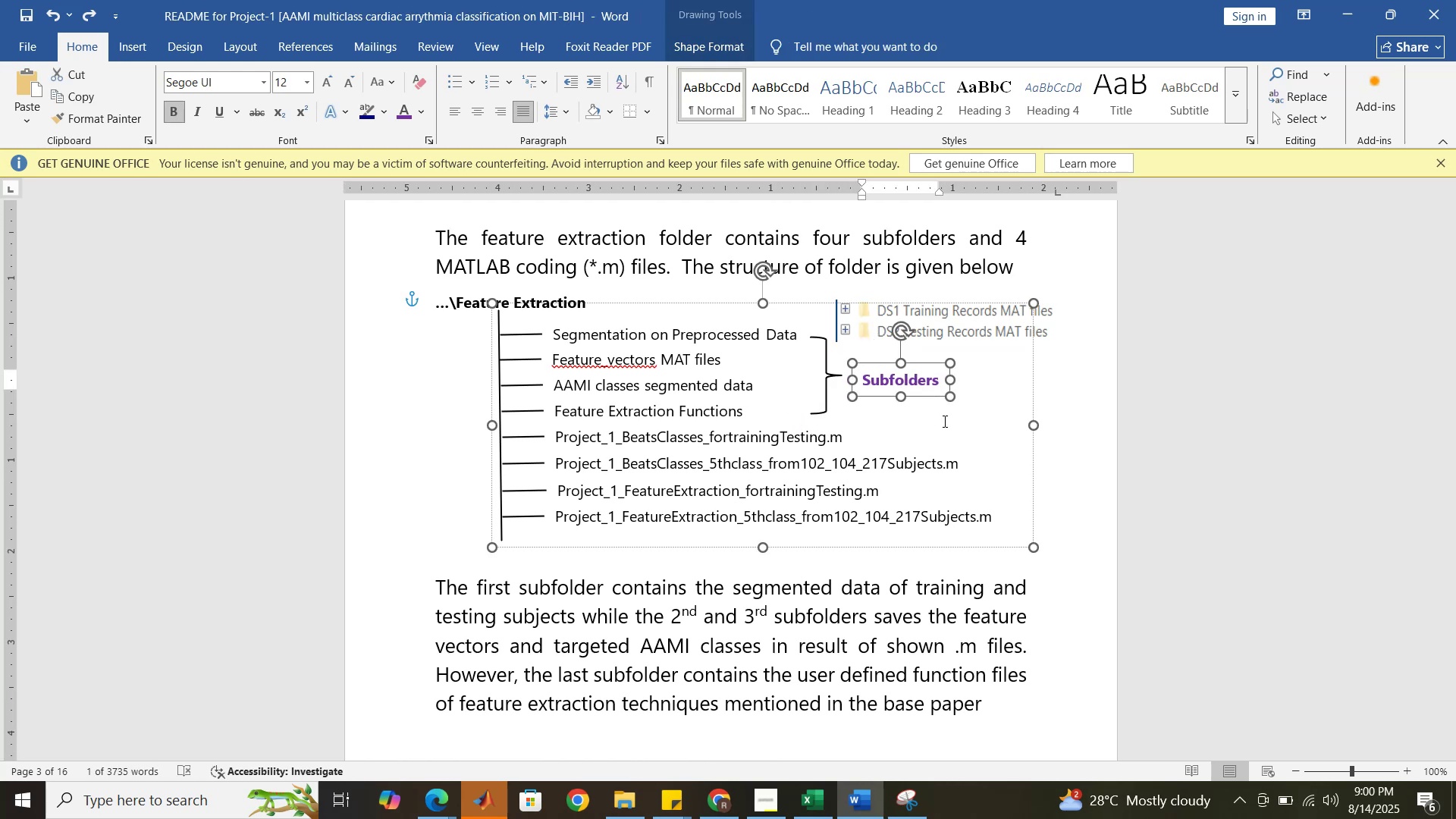 
key(Control+Z)
 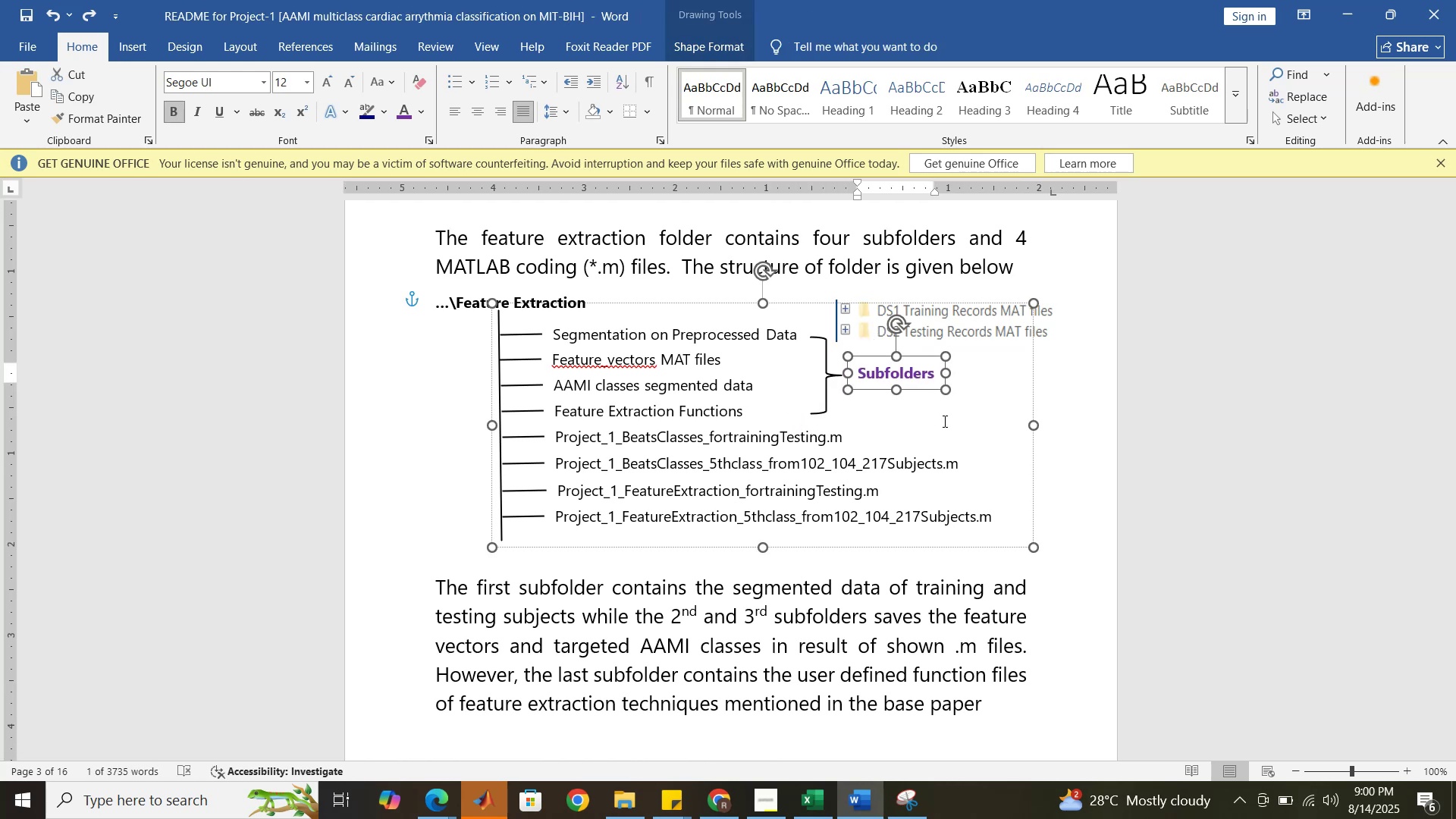 
key(Control+Z)
 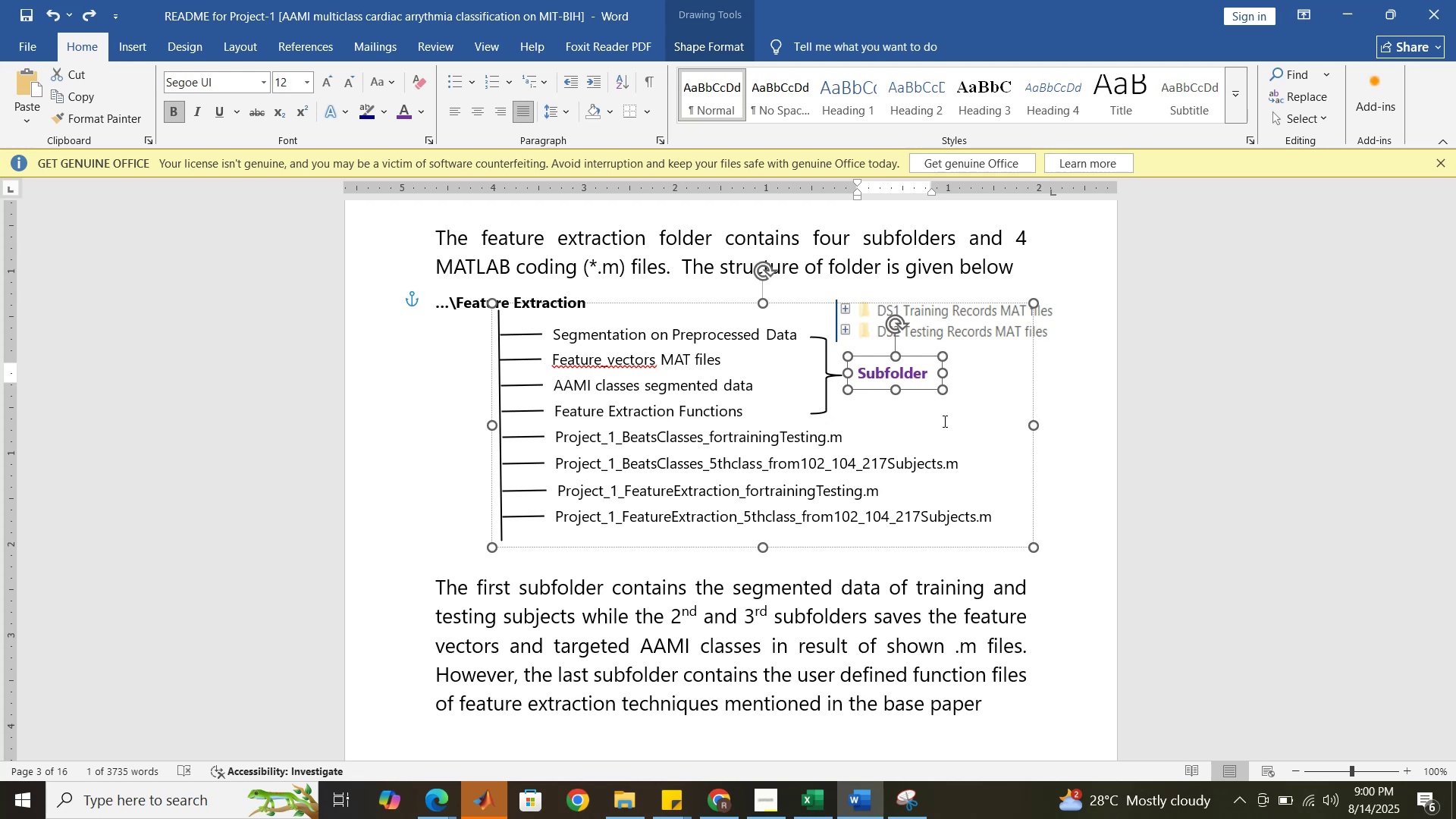 
key(Control+Z)
 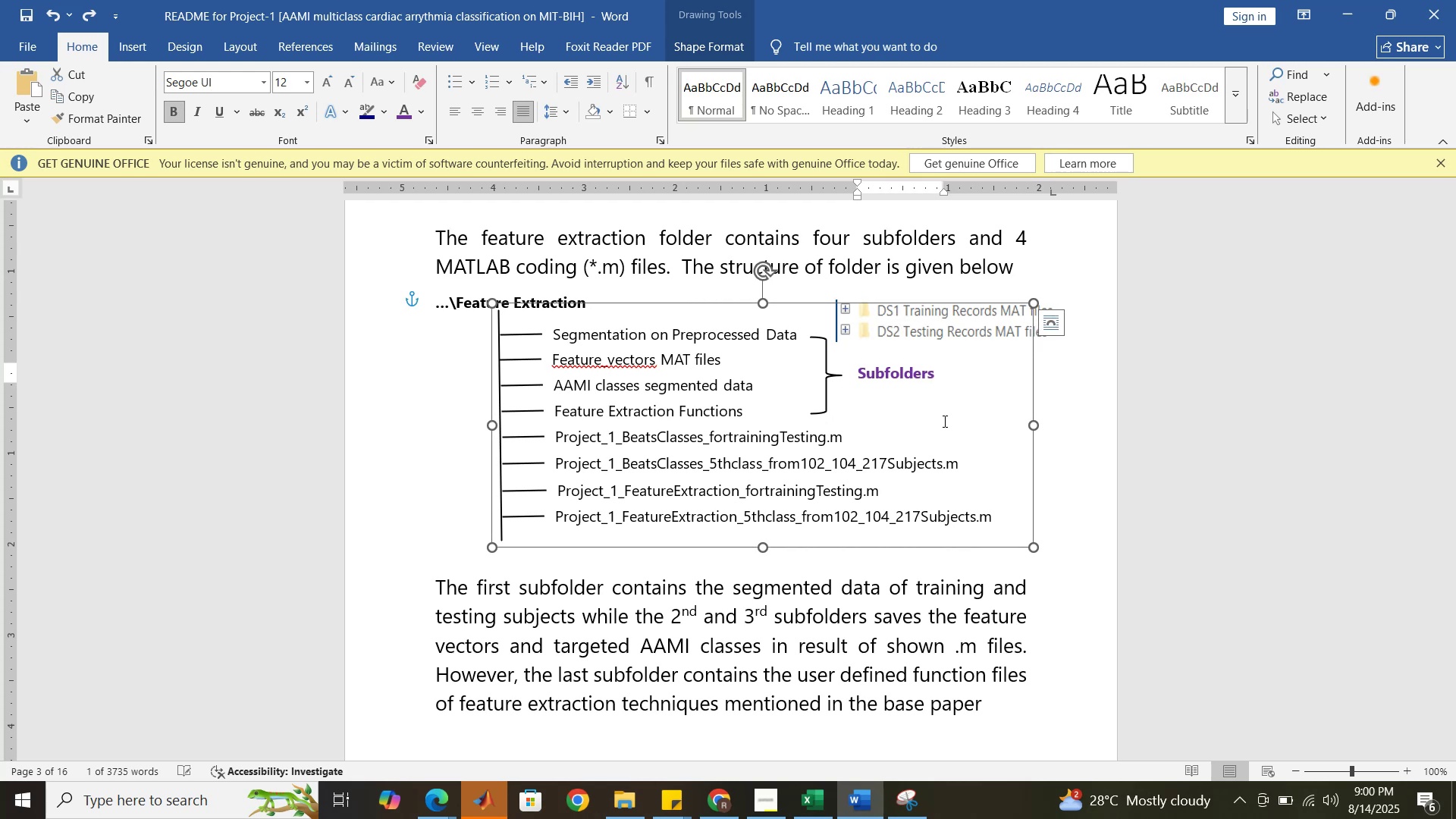 
key(Control+Z)
 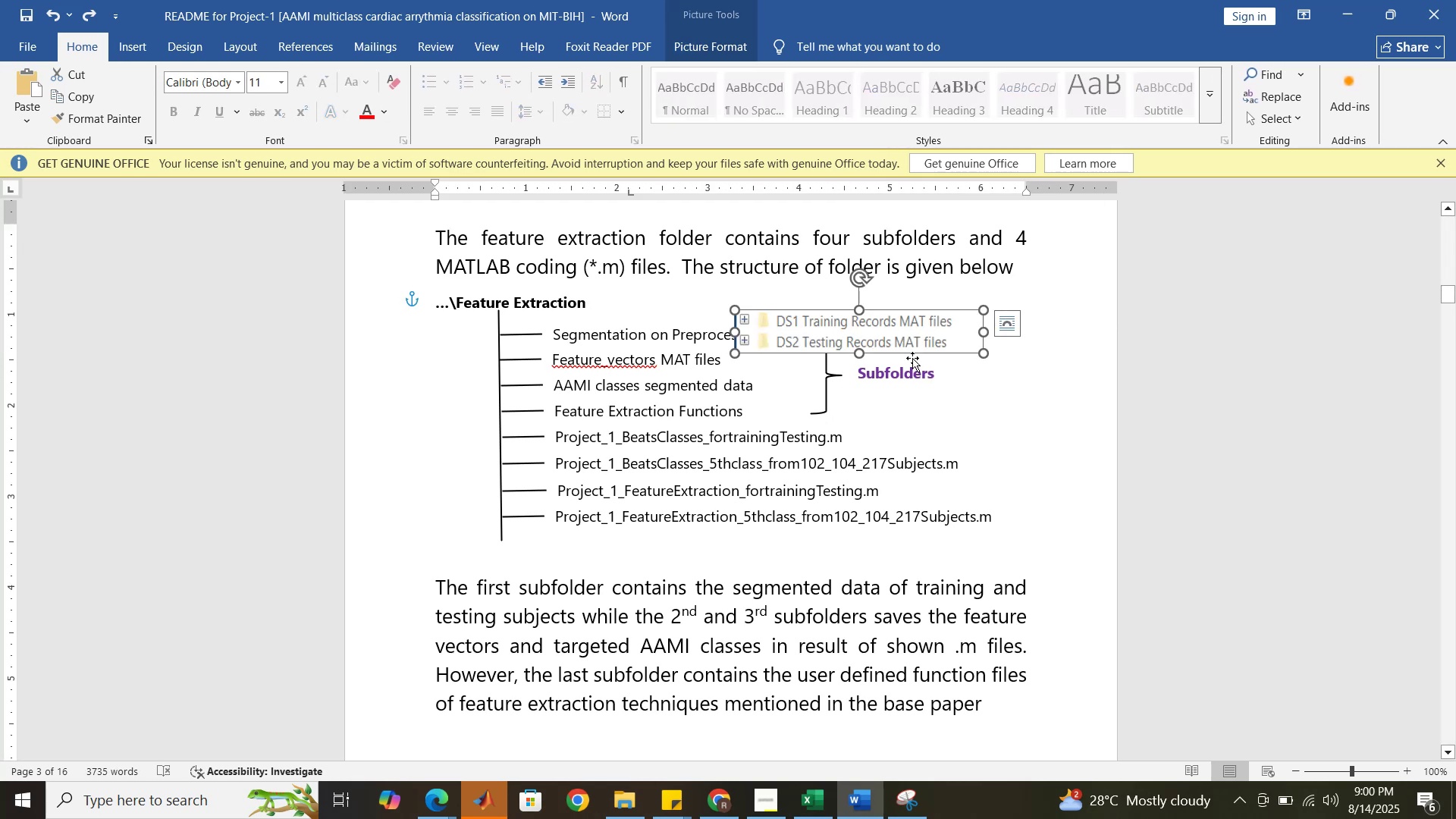 
left_click([916, 350])
 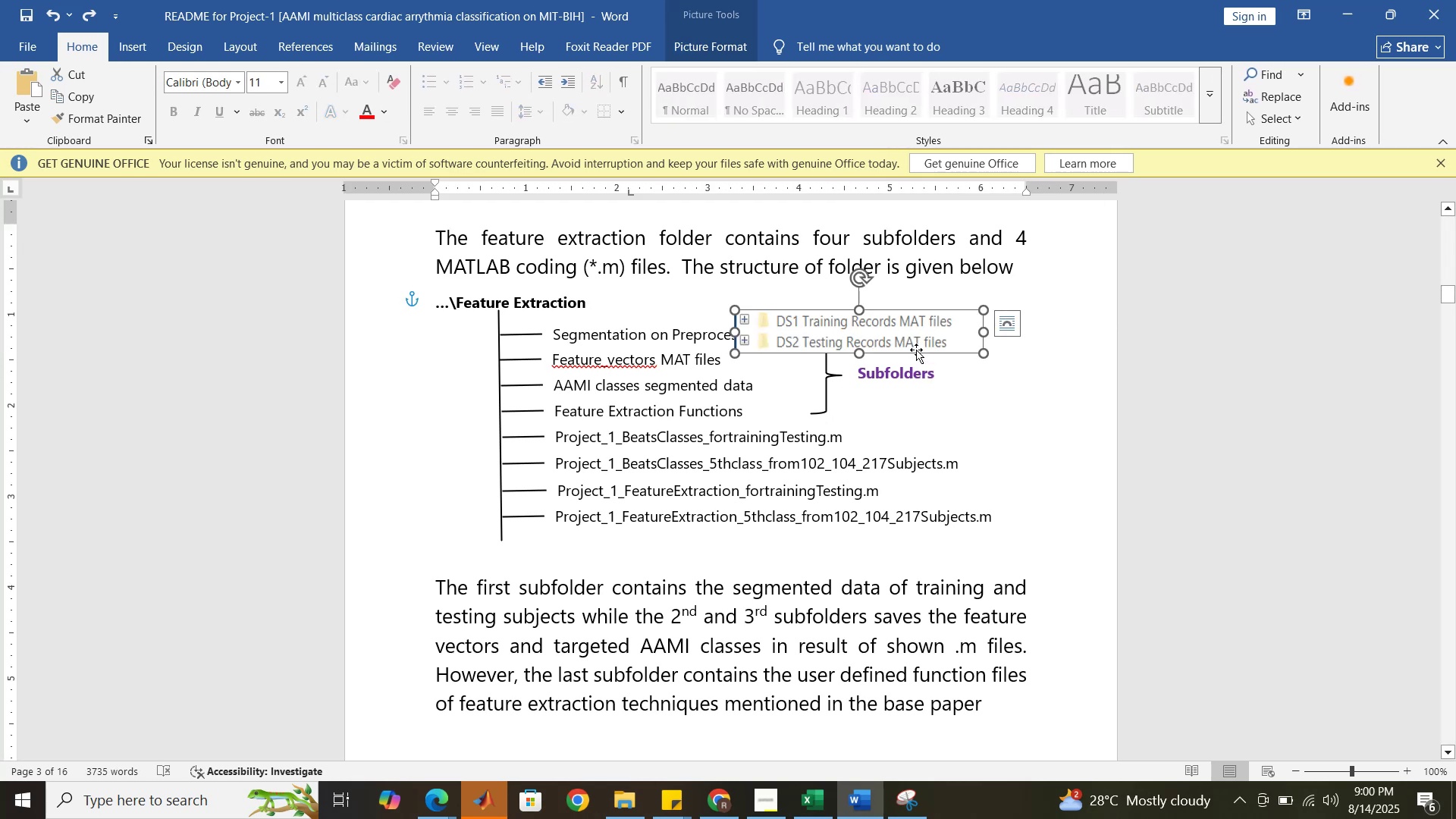 
key(Delete)
 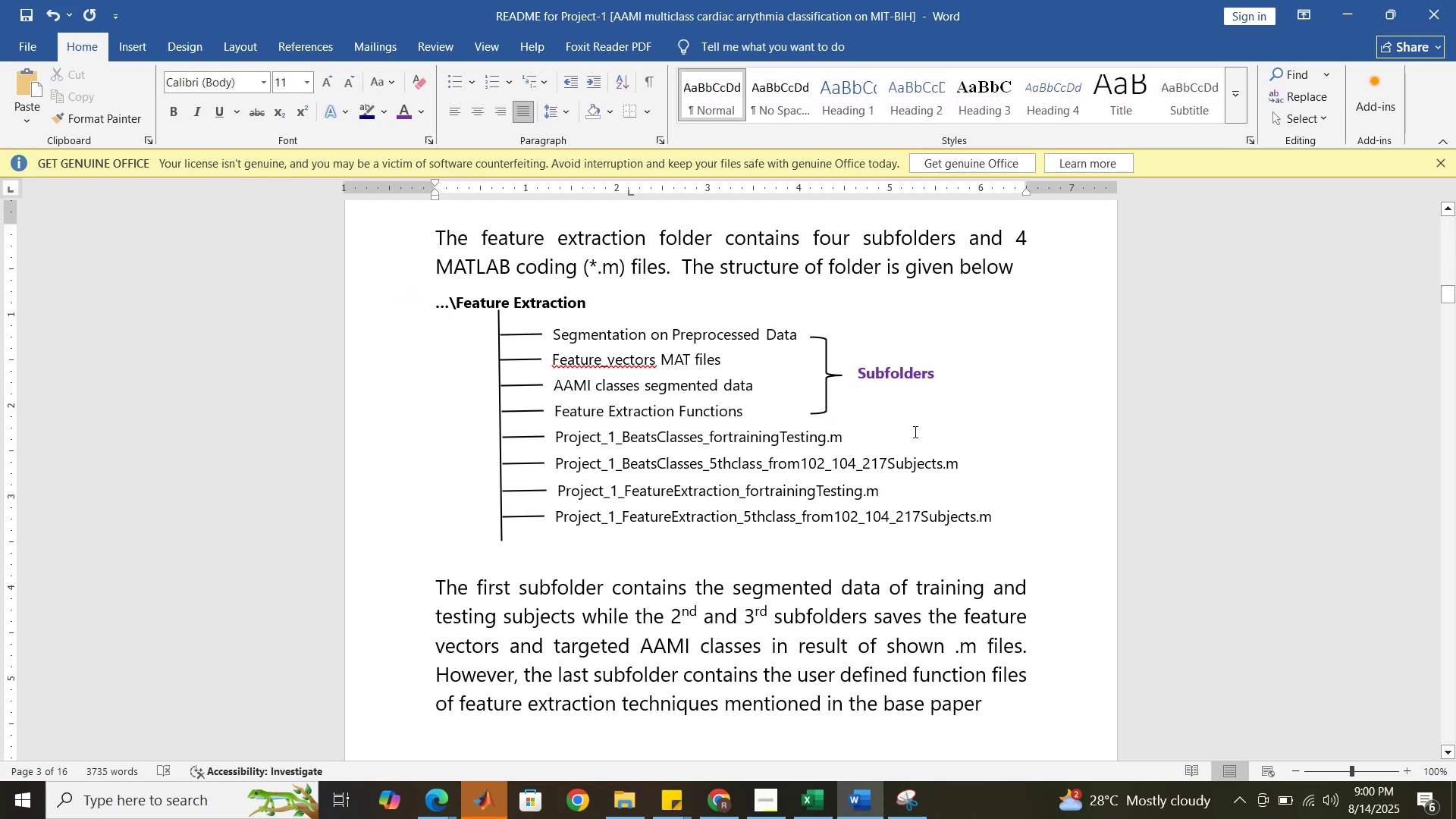 
hold_key(key=ControlLeft, duration=0.62)
 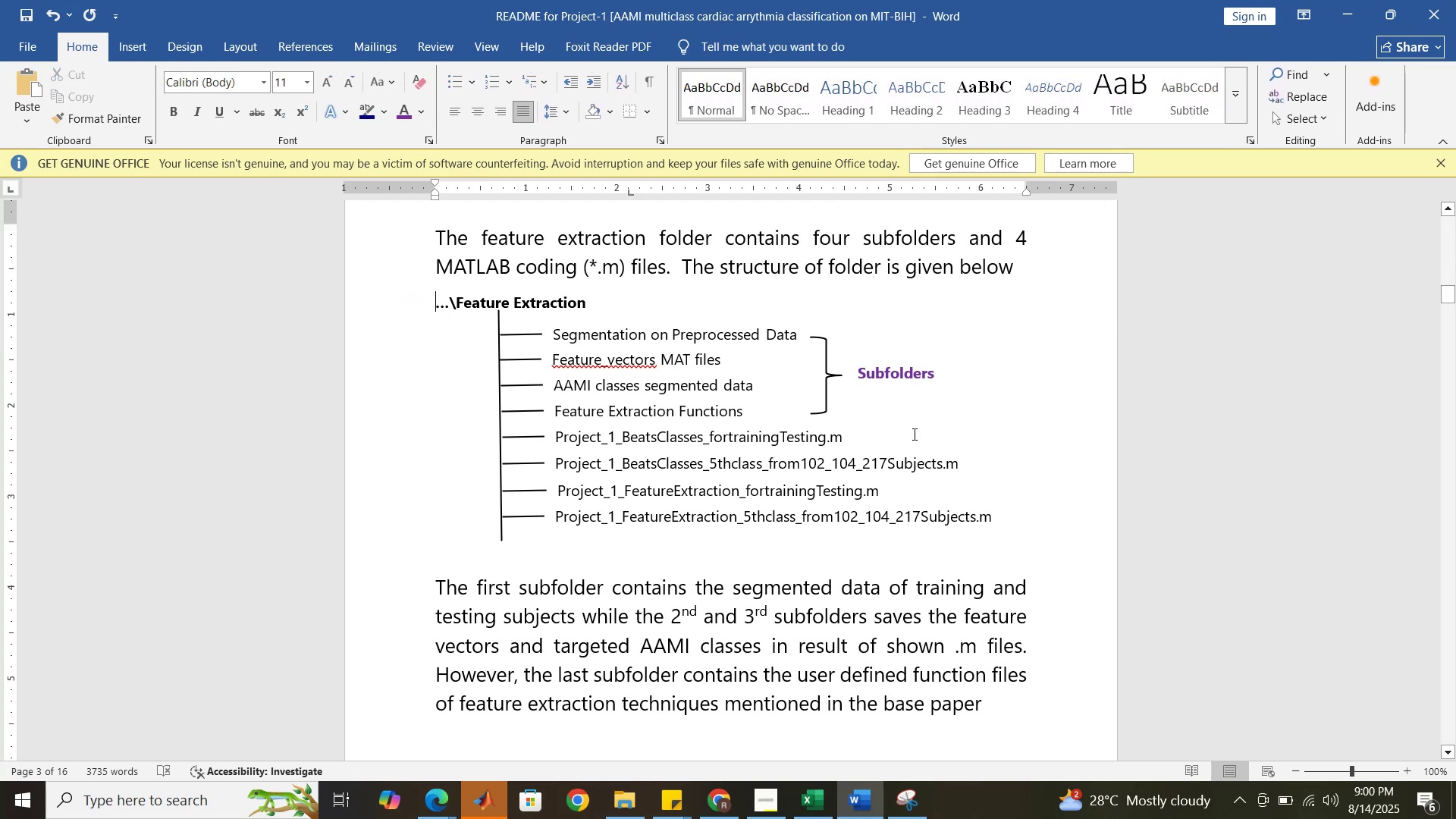 
hold_key(key=ControlLeft, duration=0.66)
 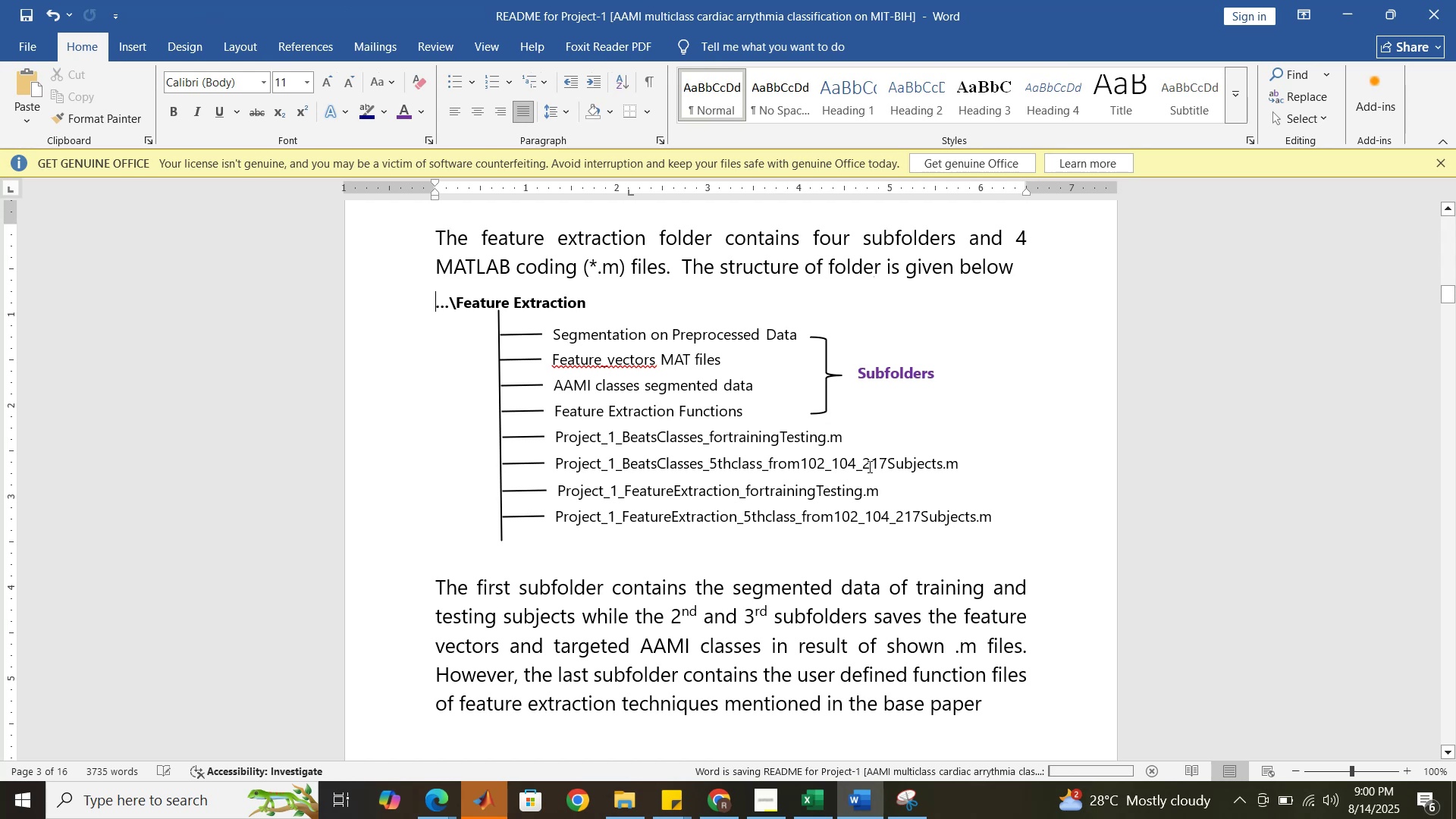 
hold_key(key=S, duration=0.3)
 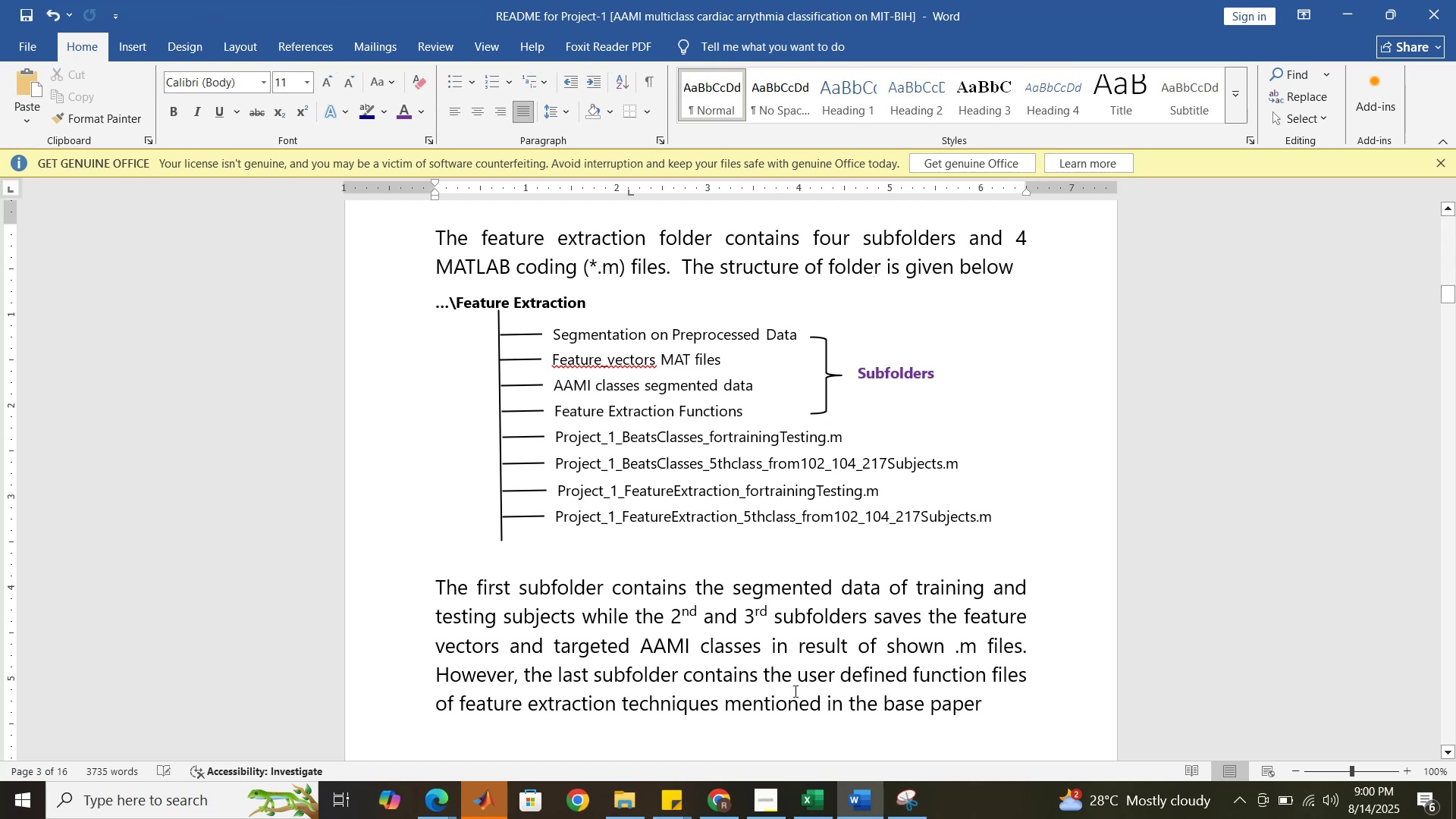 
scroll: coordinate [790, 732], scroll_direction: down, amount: 3.0
 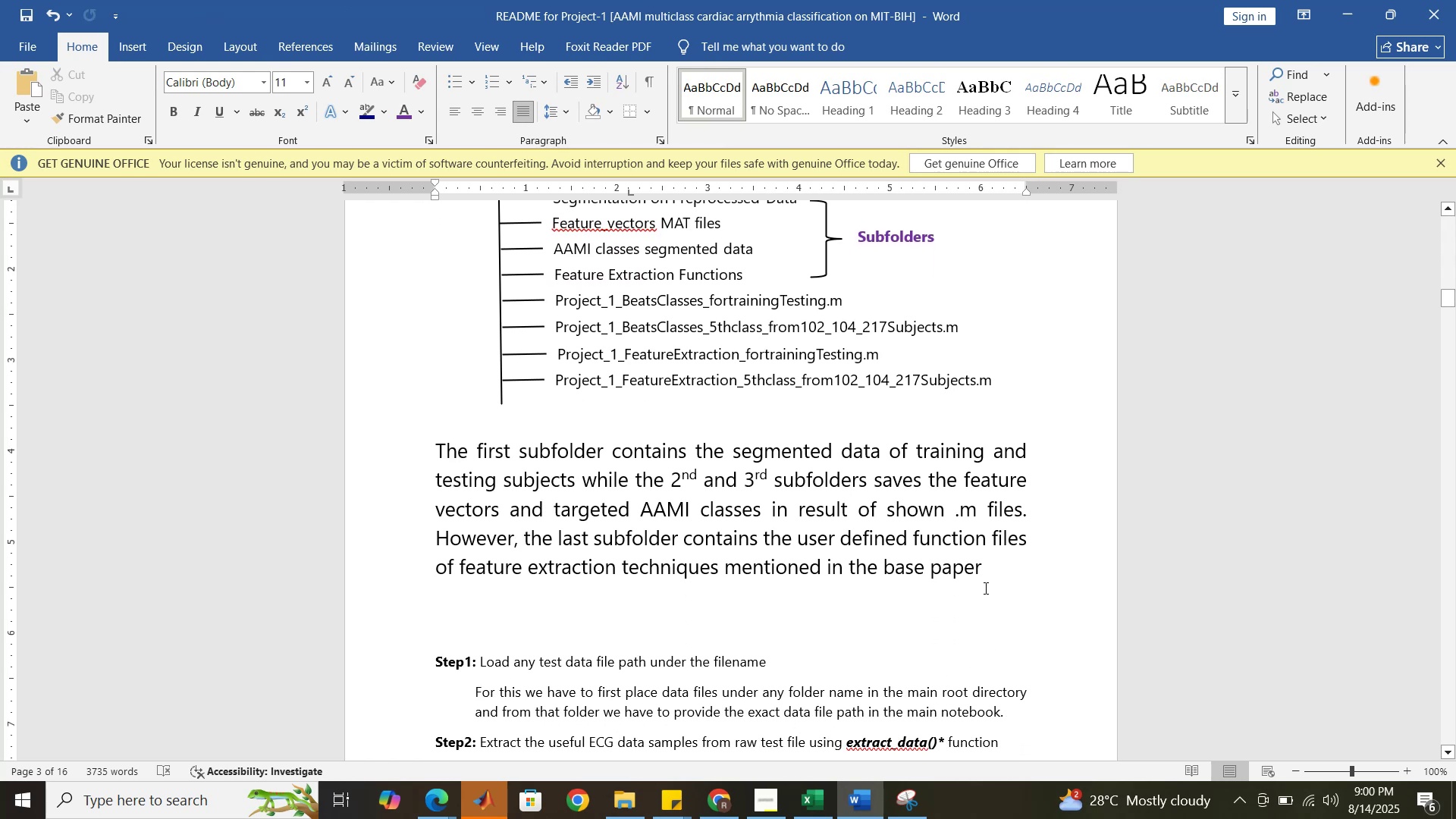 
left_click([981, 573])
 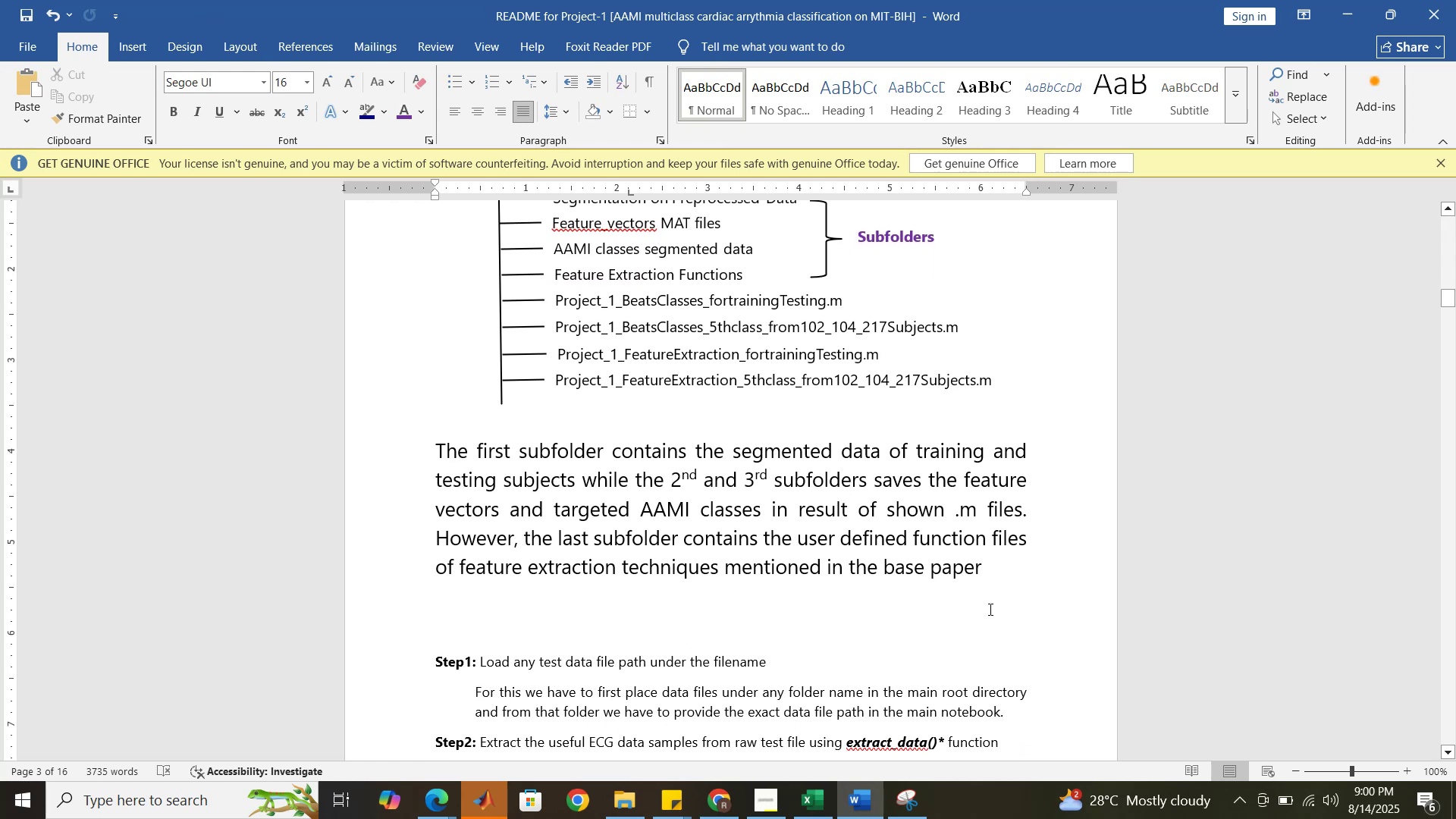 
key(Period)
 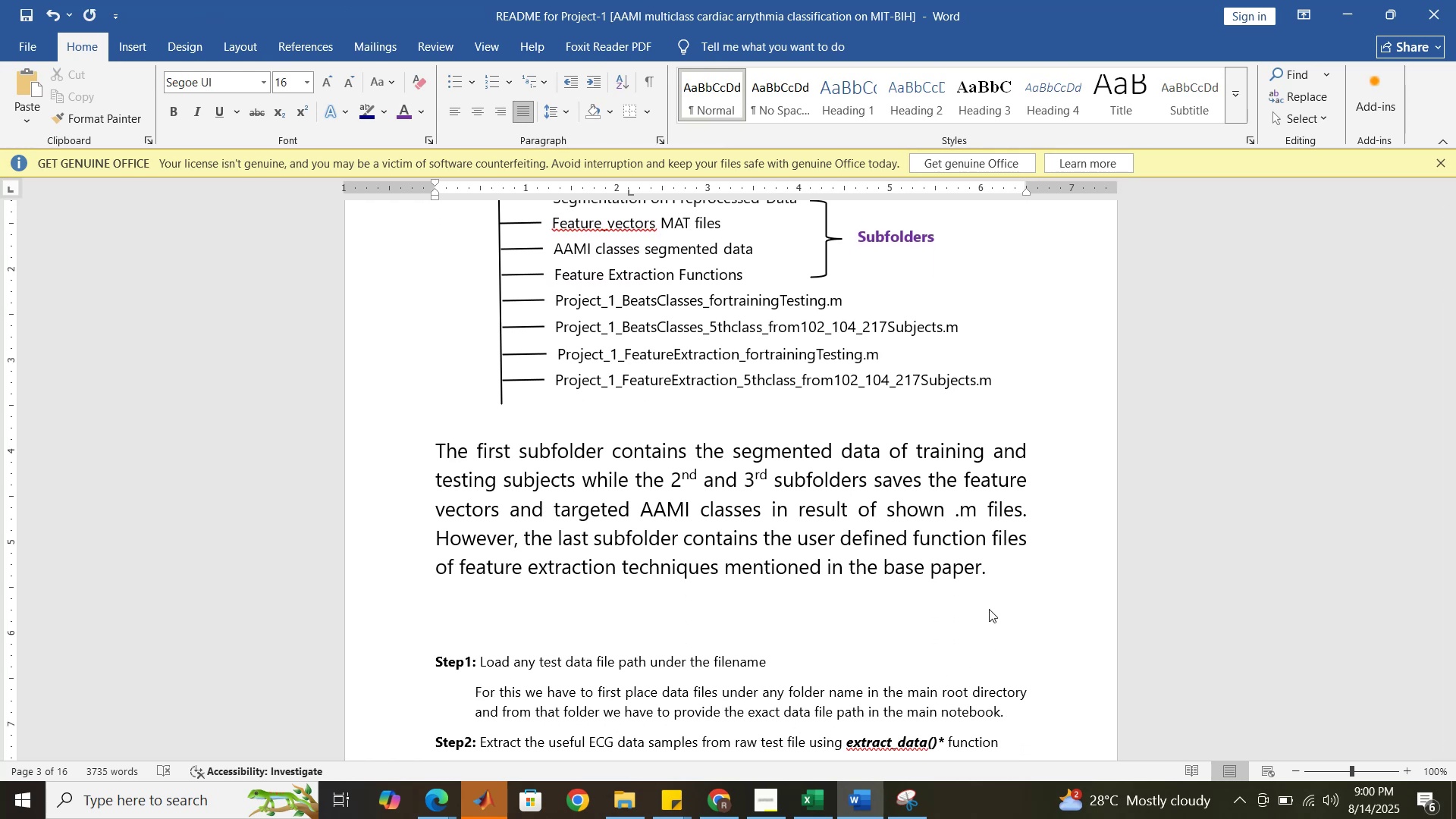 
key(Space)
 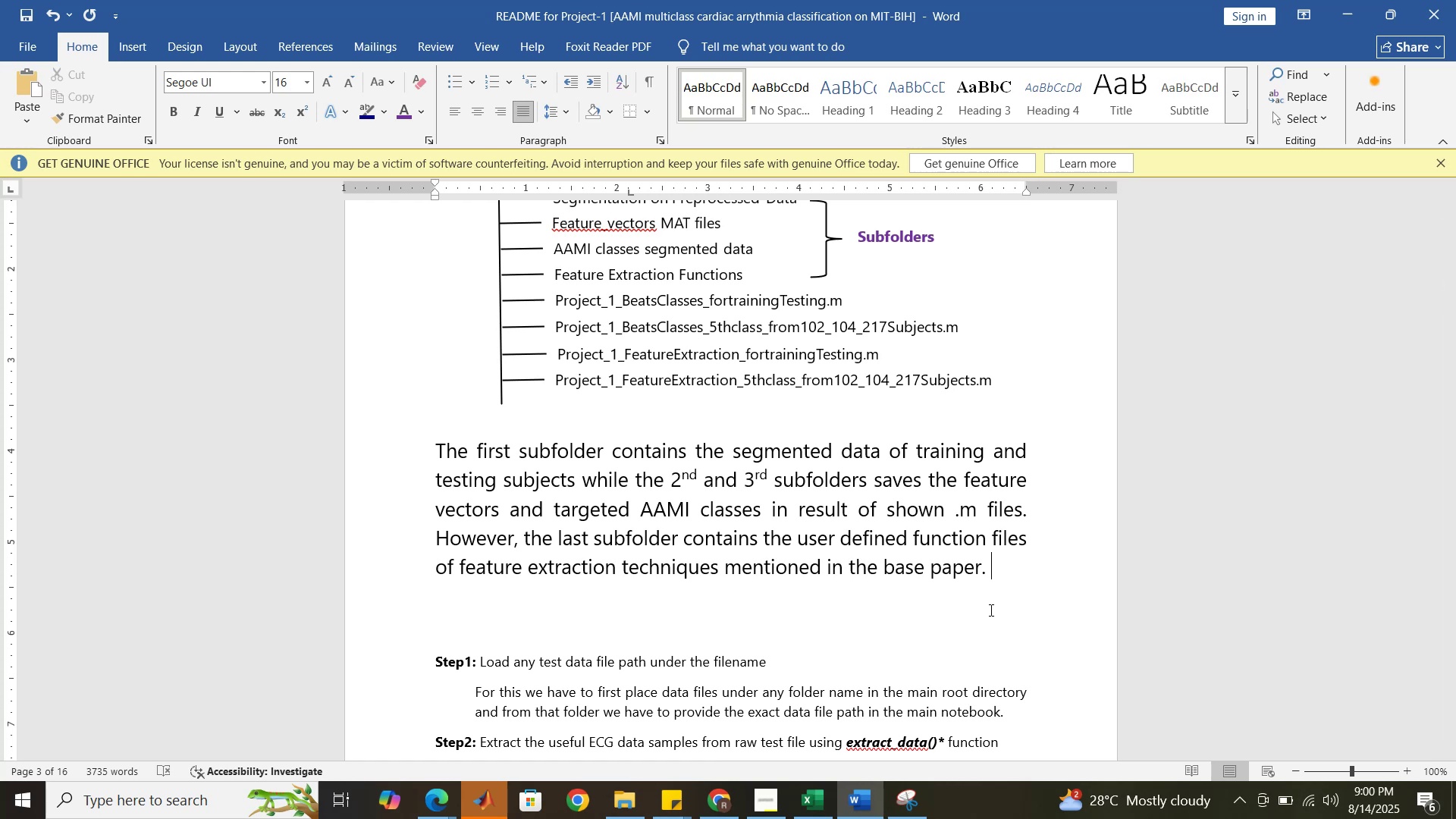 
wait(12.0)
 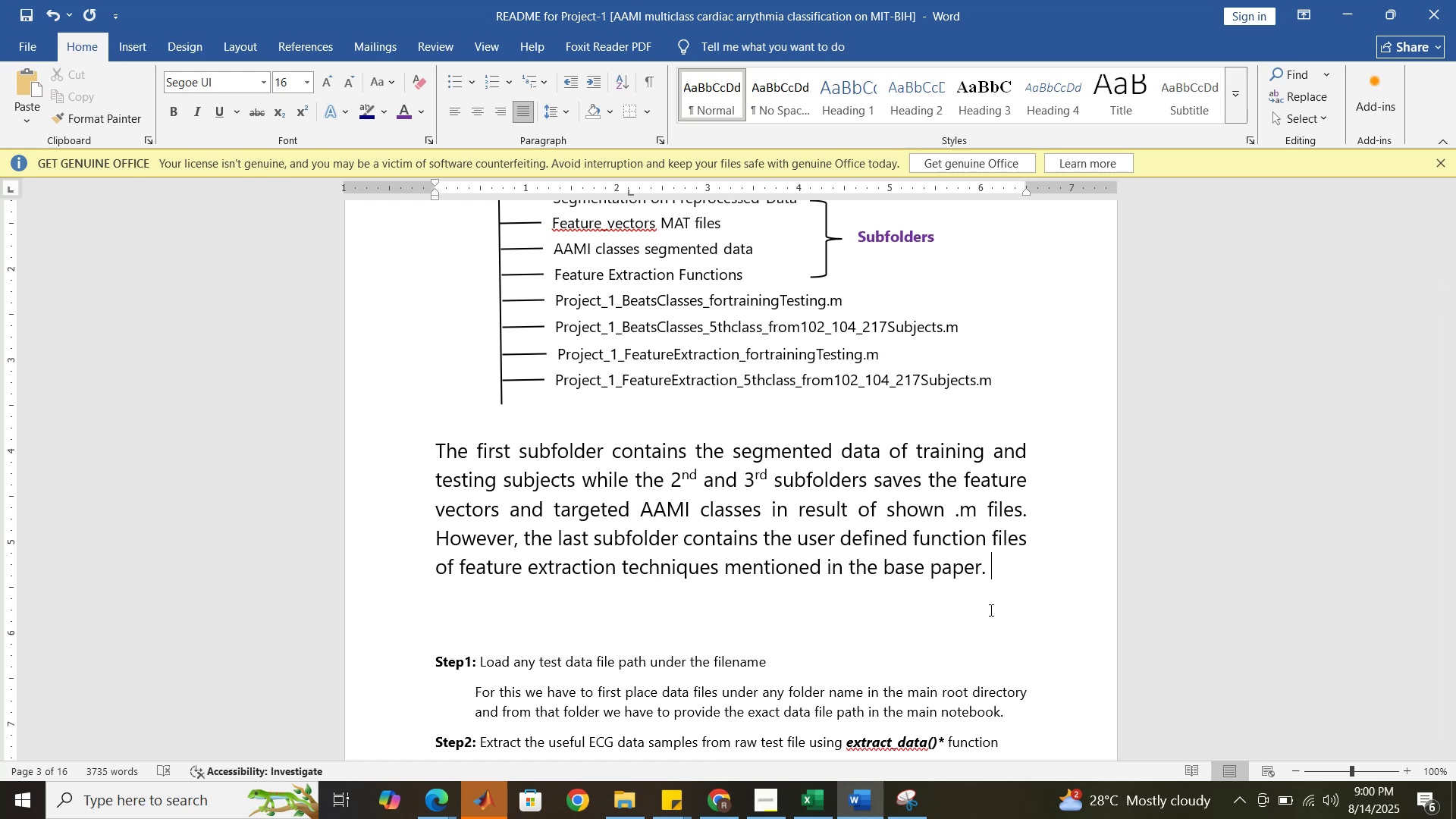 
key(Enter)
 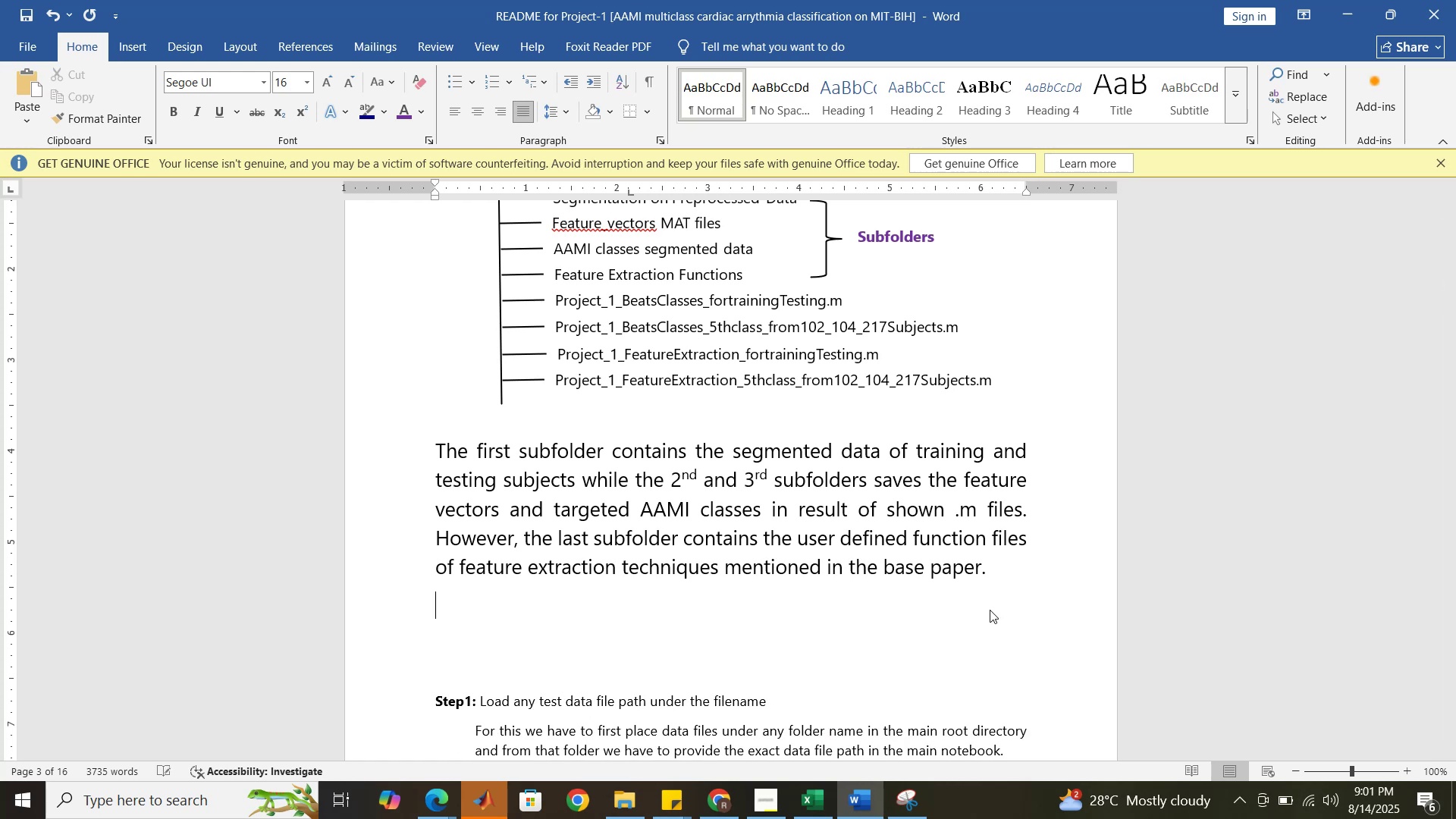 
type(Likewise, the )
key(Backspace)
key(Backspace)
key(Backspace)
key(Backspace)
type(first )
key(Backspace)
key(Backspace)
key(Backspace)
key(Backspace)
key(Backspace)
key(Backspace)
 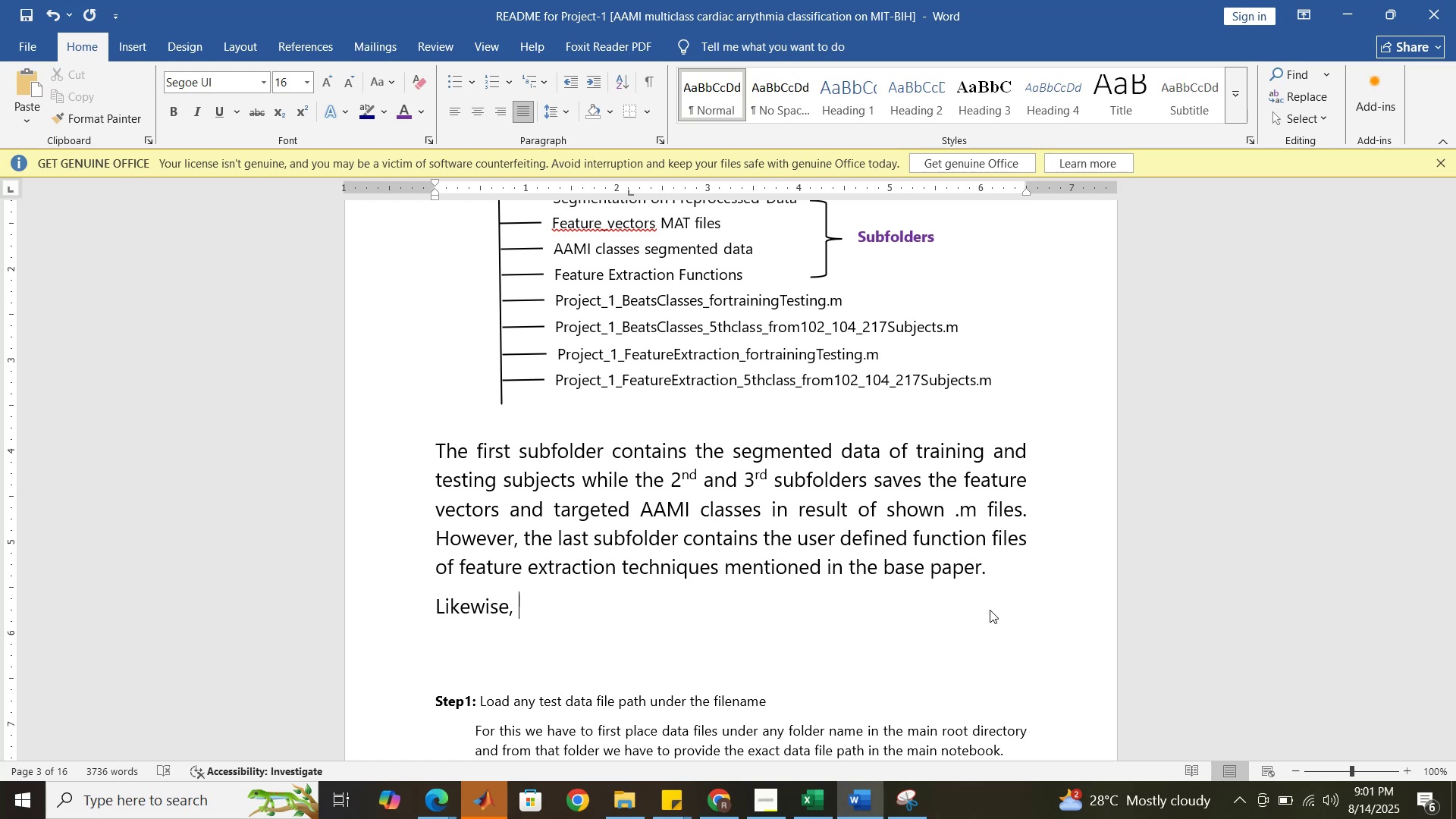 
wait(14.38)
 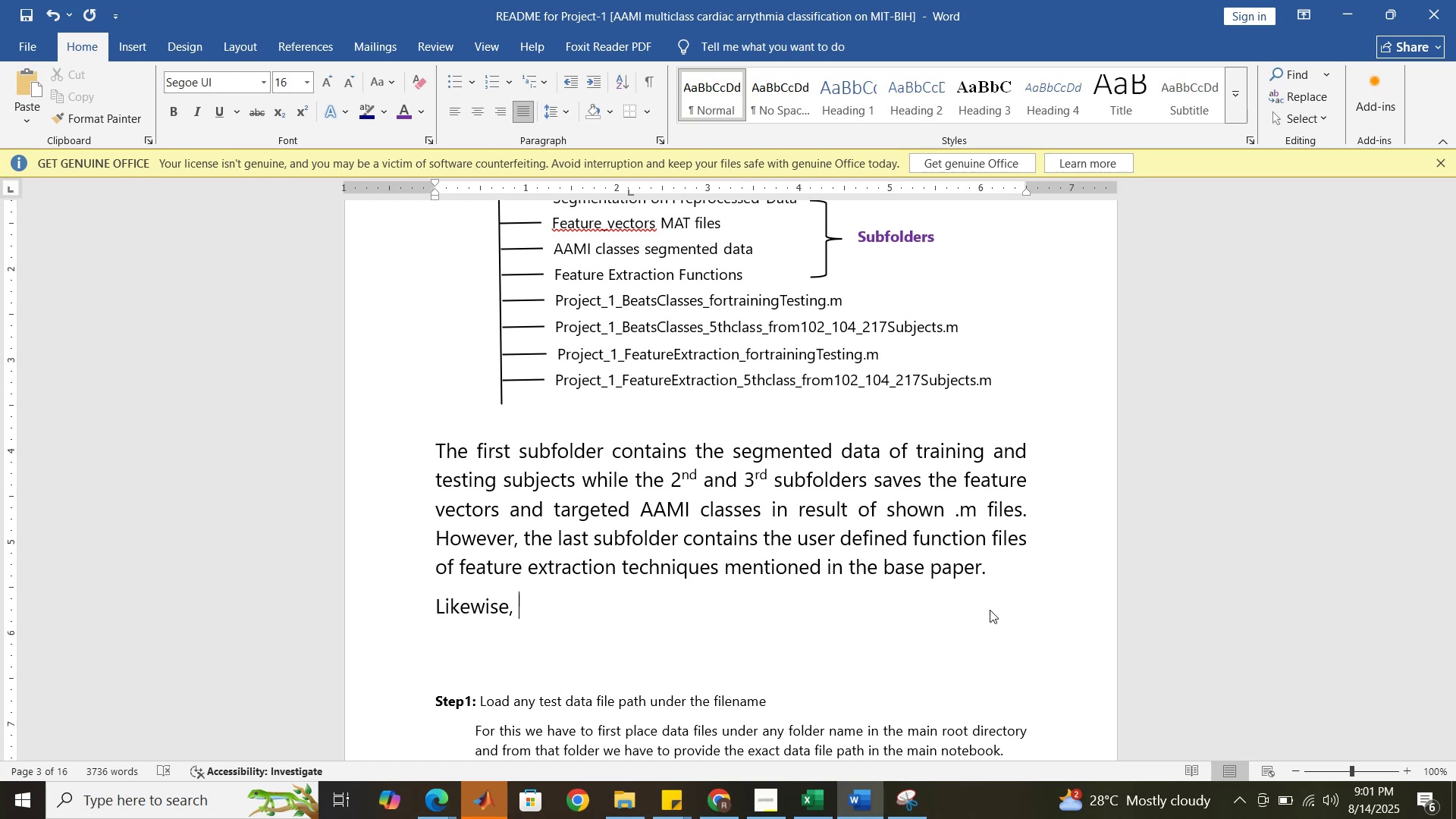 
type(the ma)
key(Backspace)
key(Backspace)
type(MAtlab )
key(Backspace)
key(Backspace)
key(Backspace)
key(Backspace)
key(Backspace)
type(TLAB file named )
 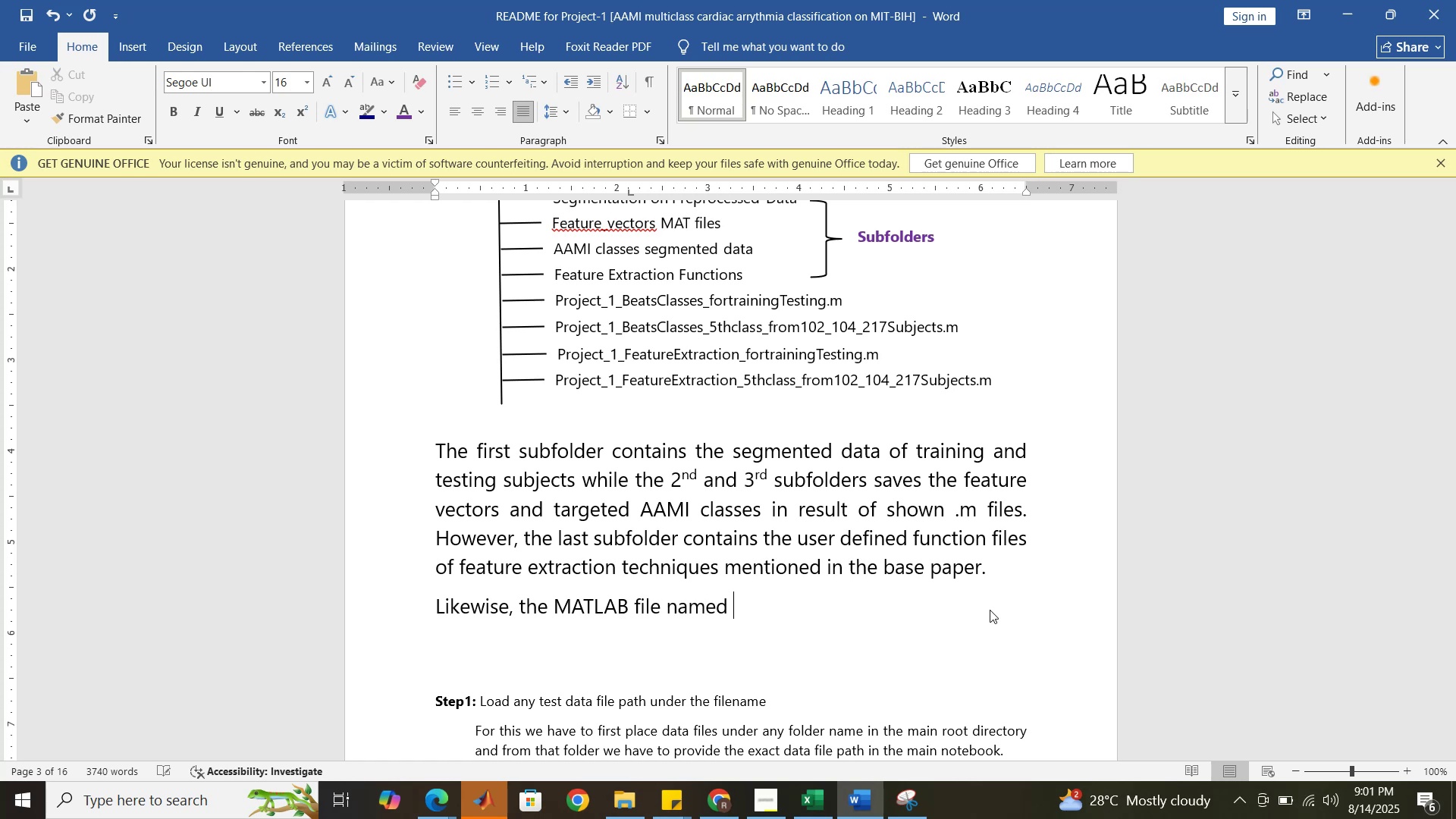 
key(Shift+Quote)
 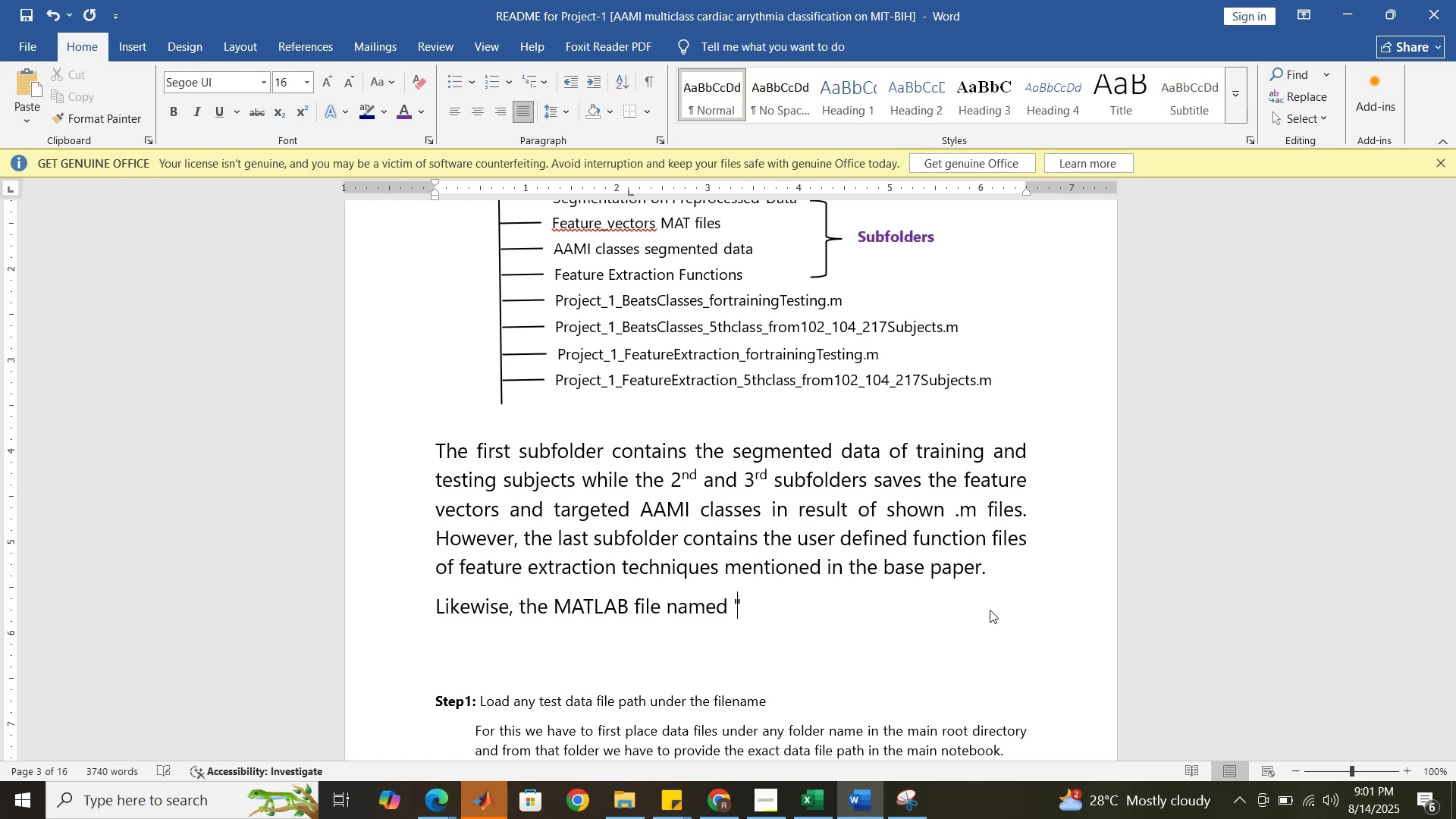 
key(Shift+Quote)
 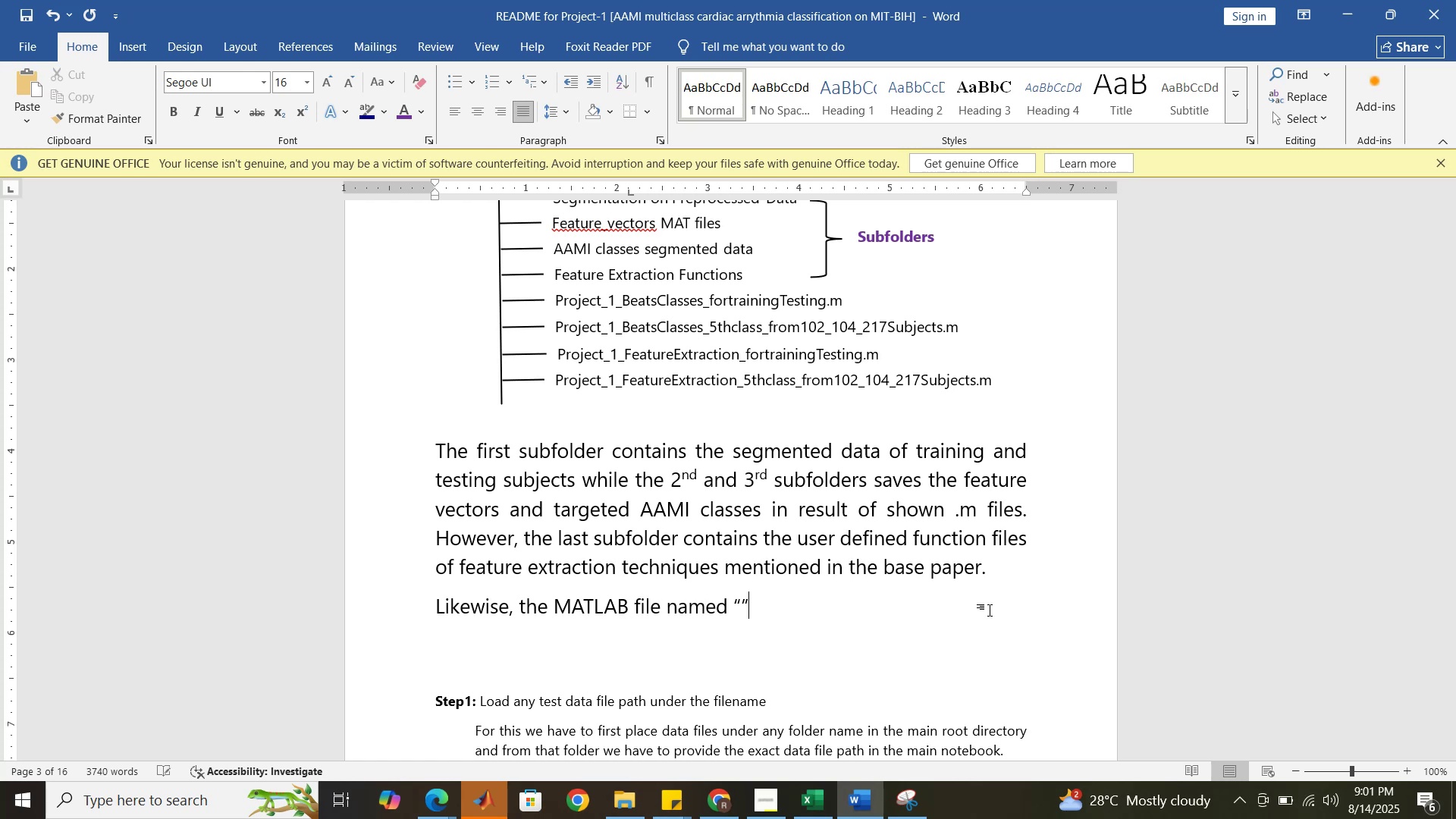 
key(ArrowLeft)
 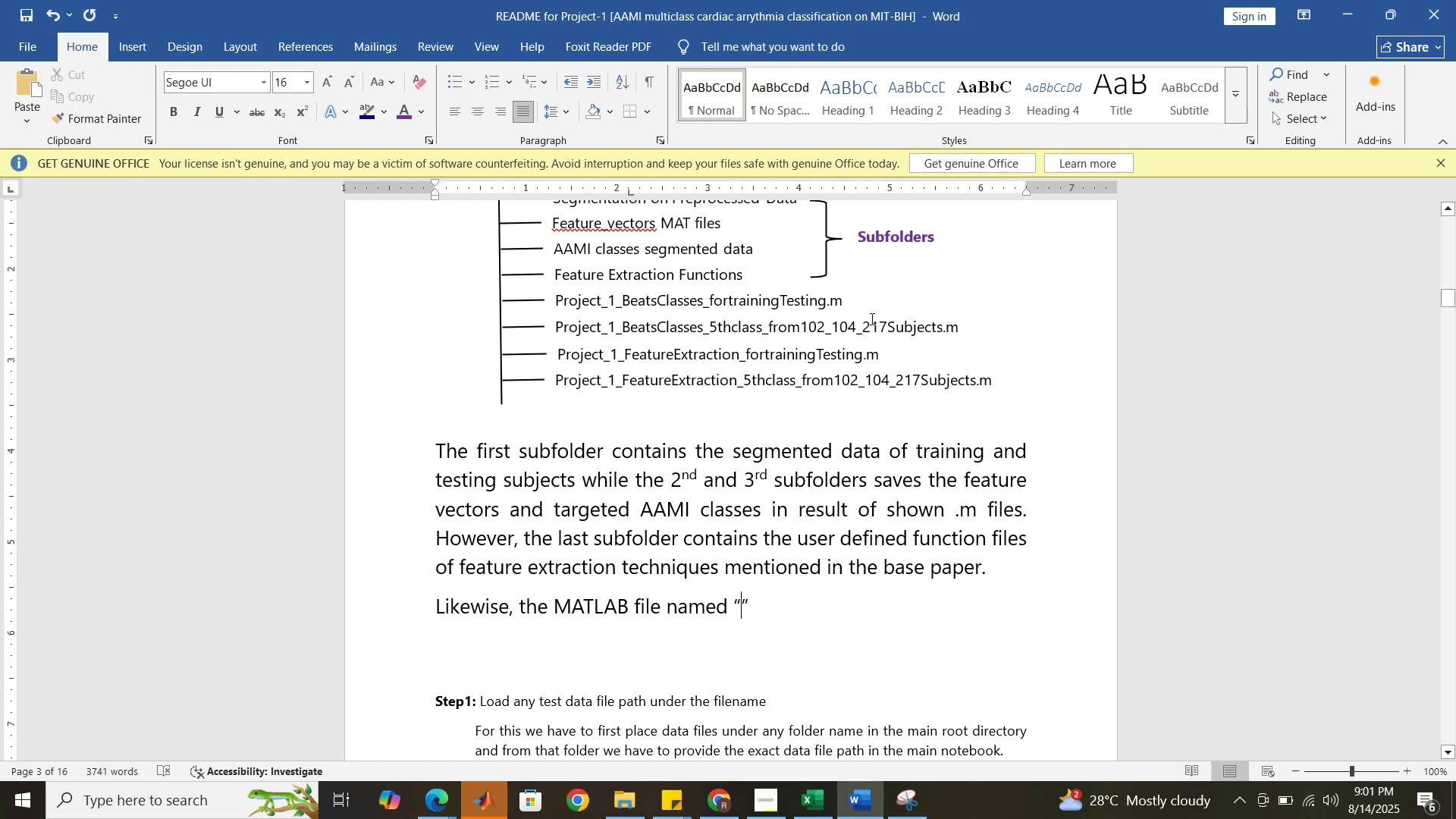 
left_click([712, 297])
 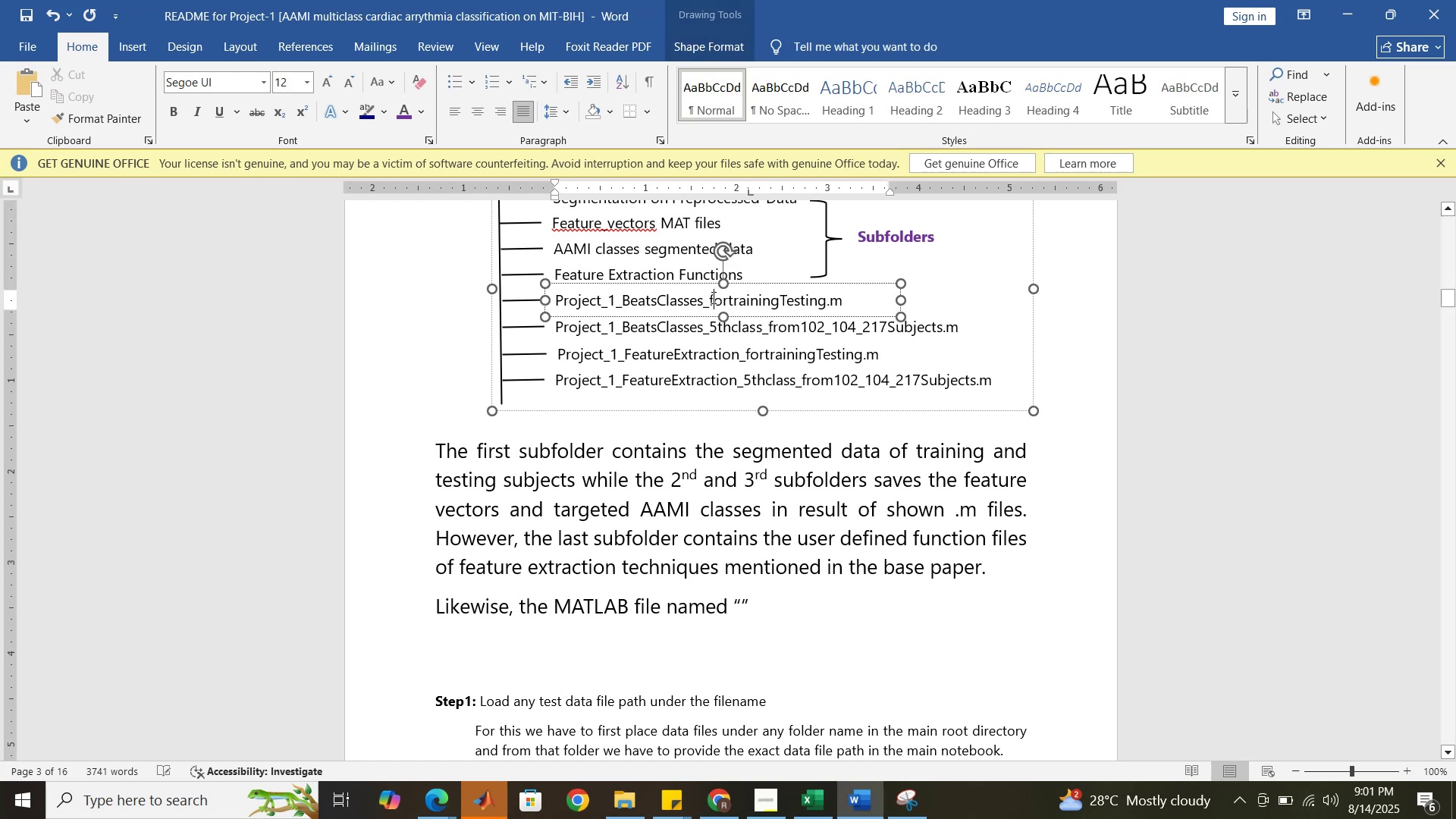 
double_click([712, 297])
 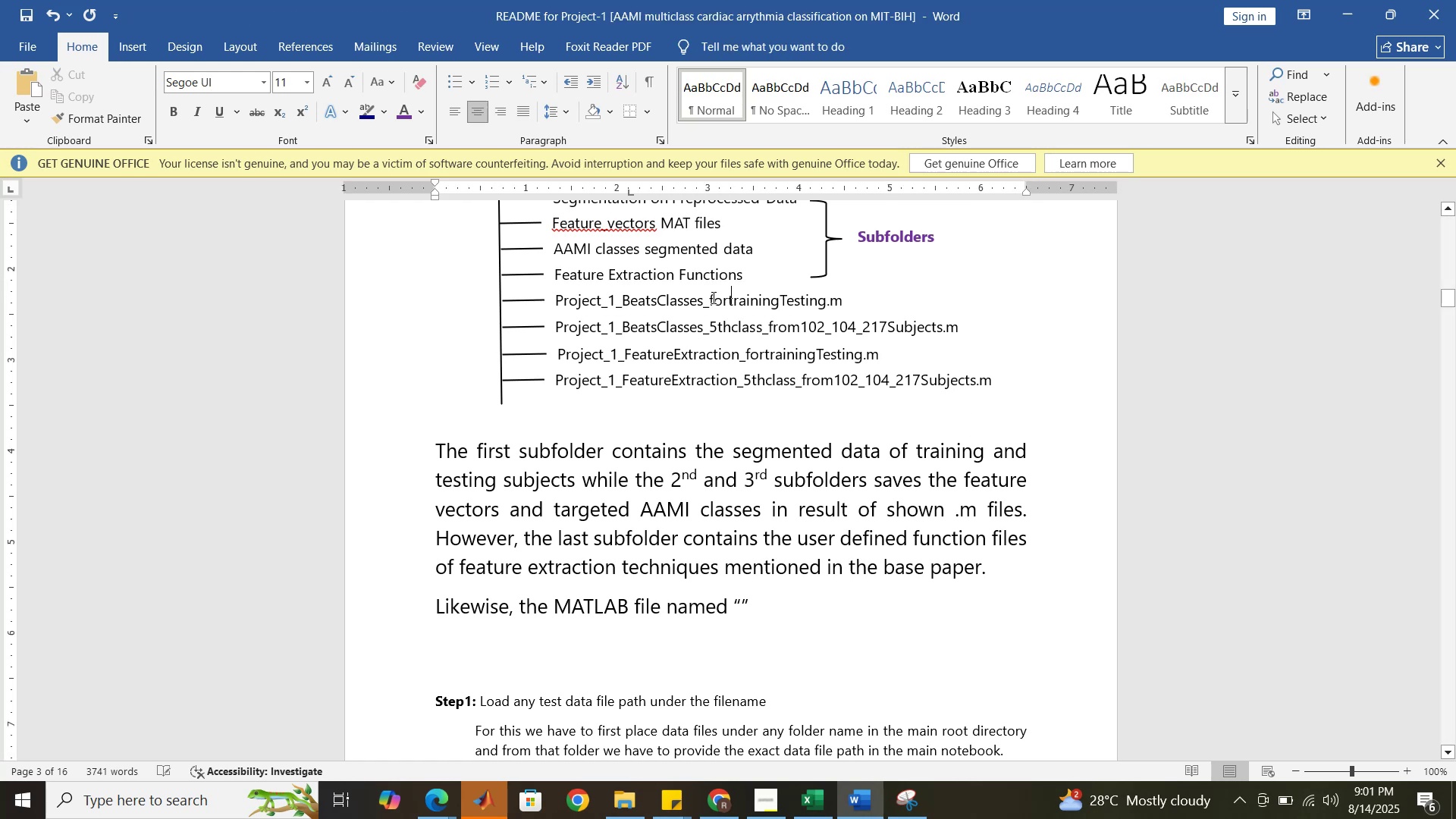 
triple_click([712, 297])
 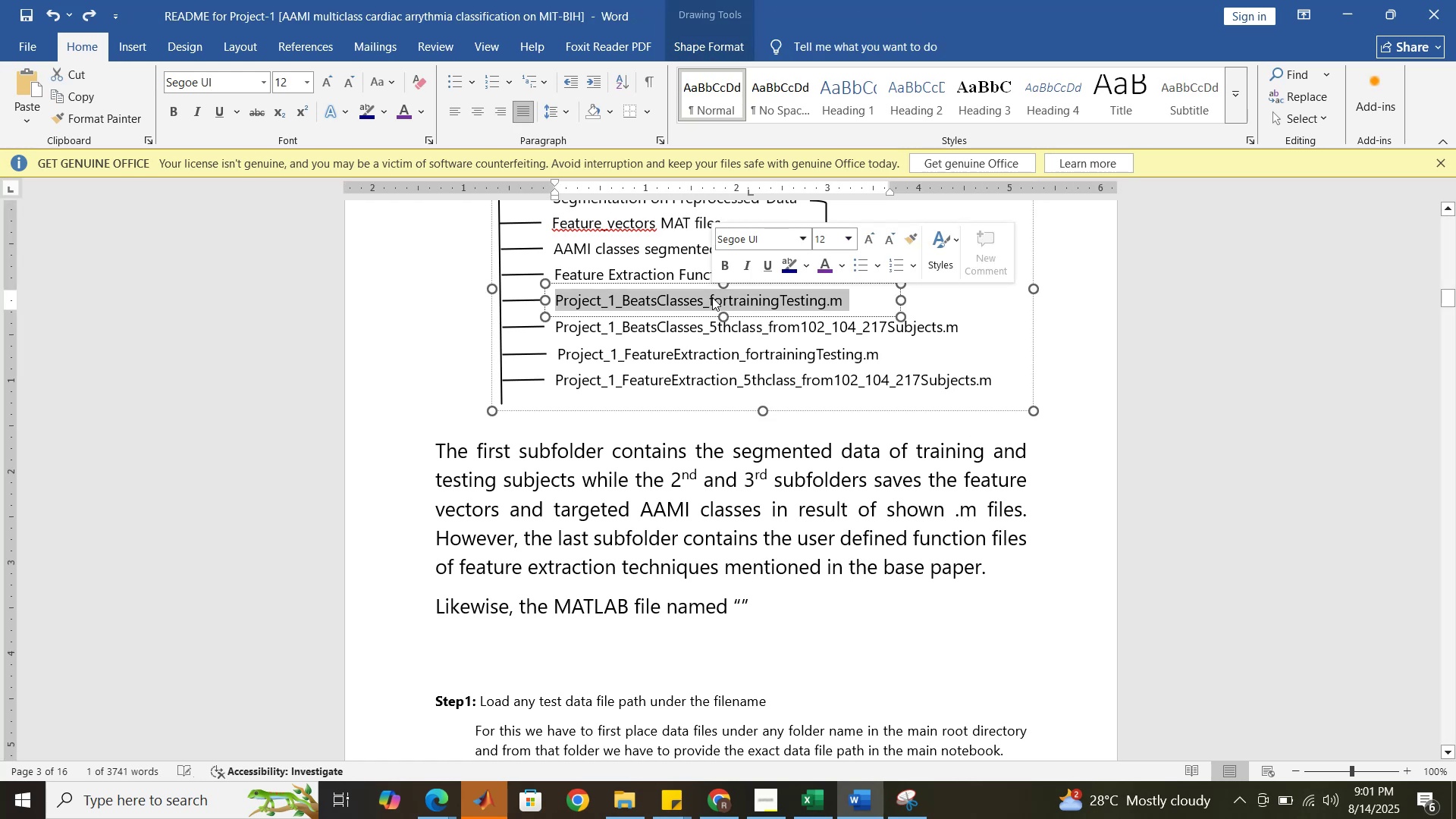 
key(Control+C)
 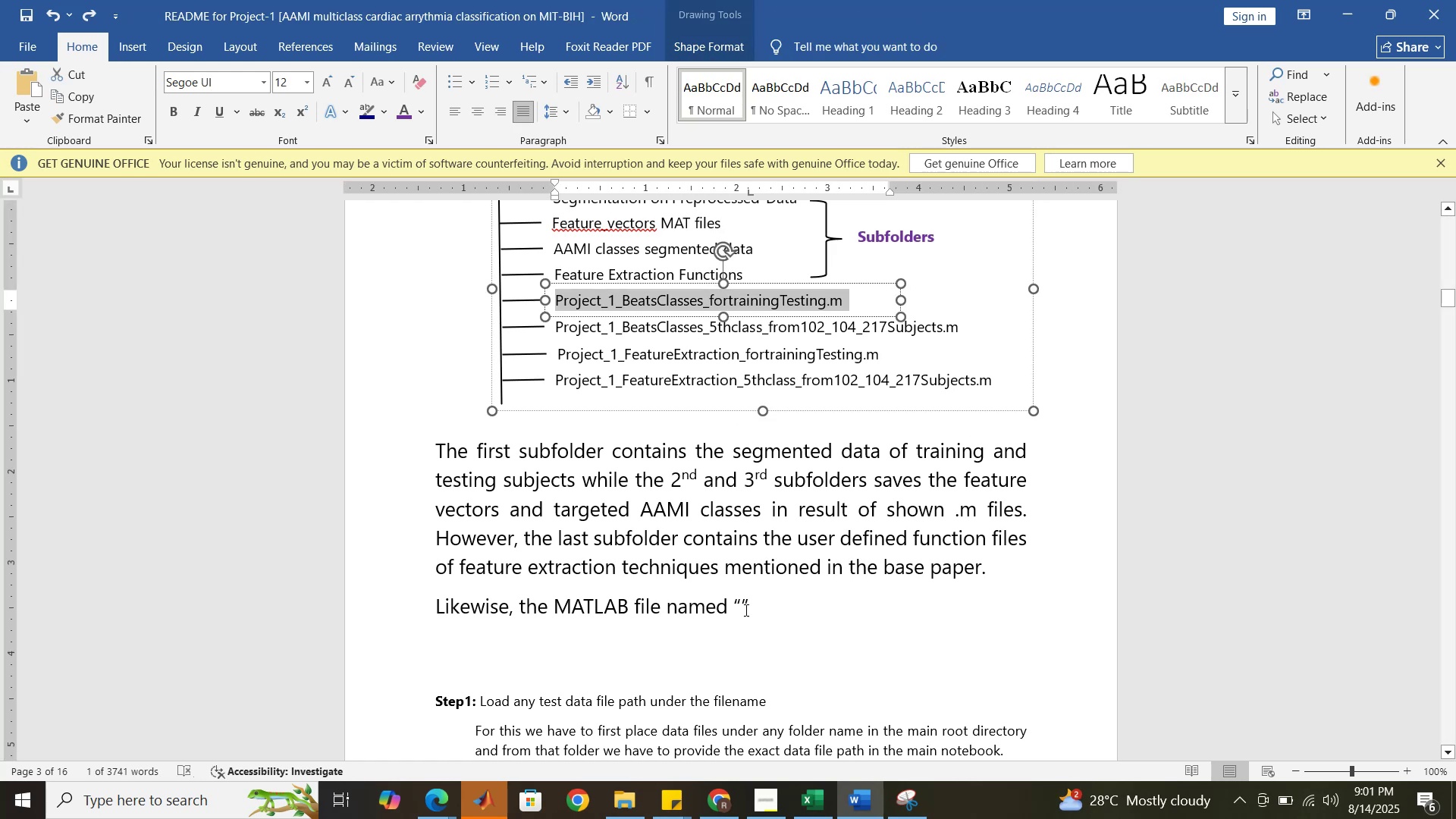 
left_click([742, 606])
 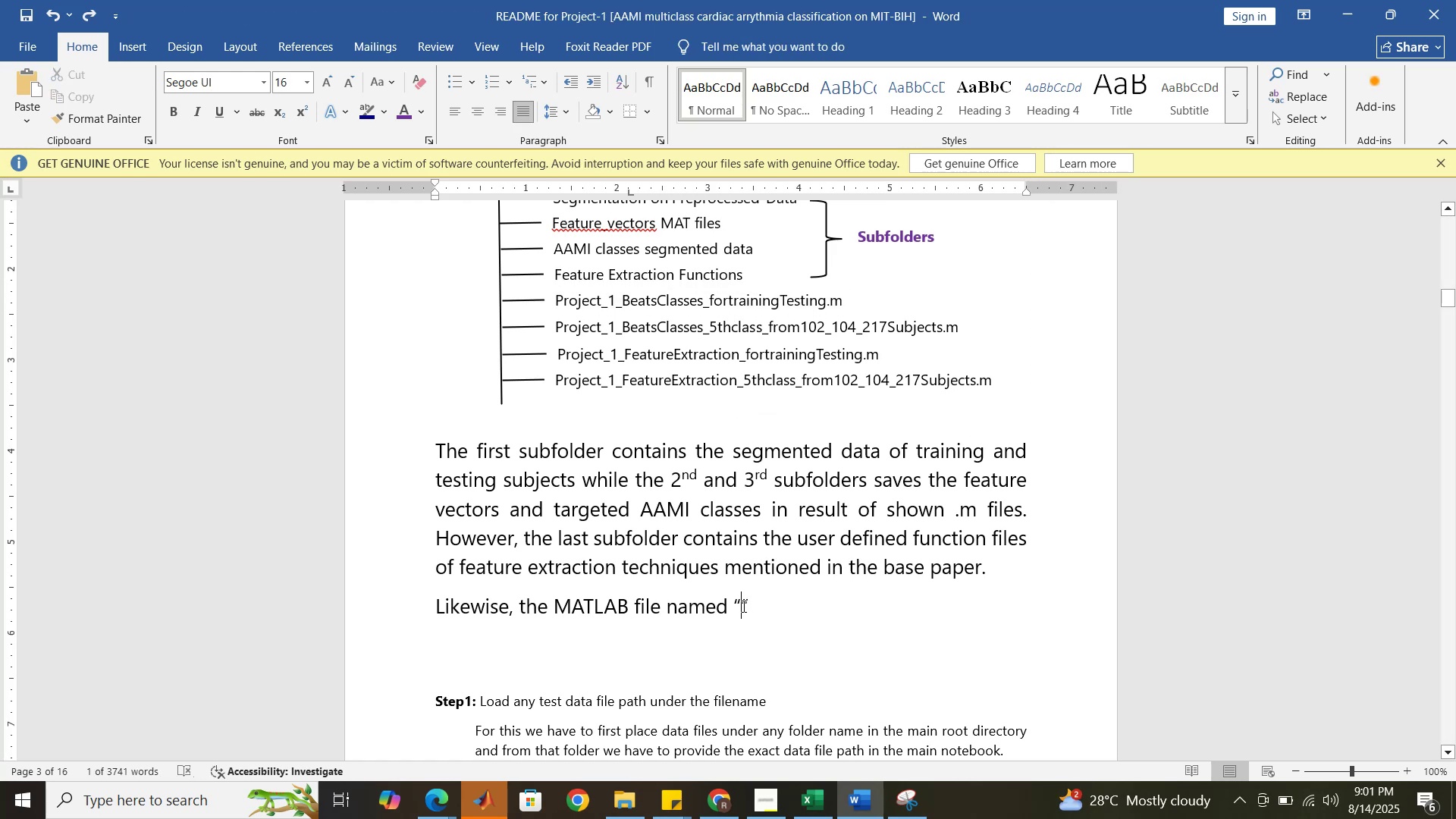 
key(Control+V)
 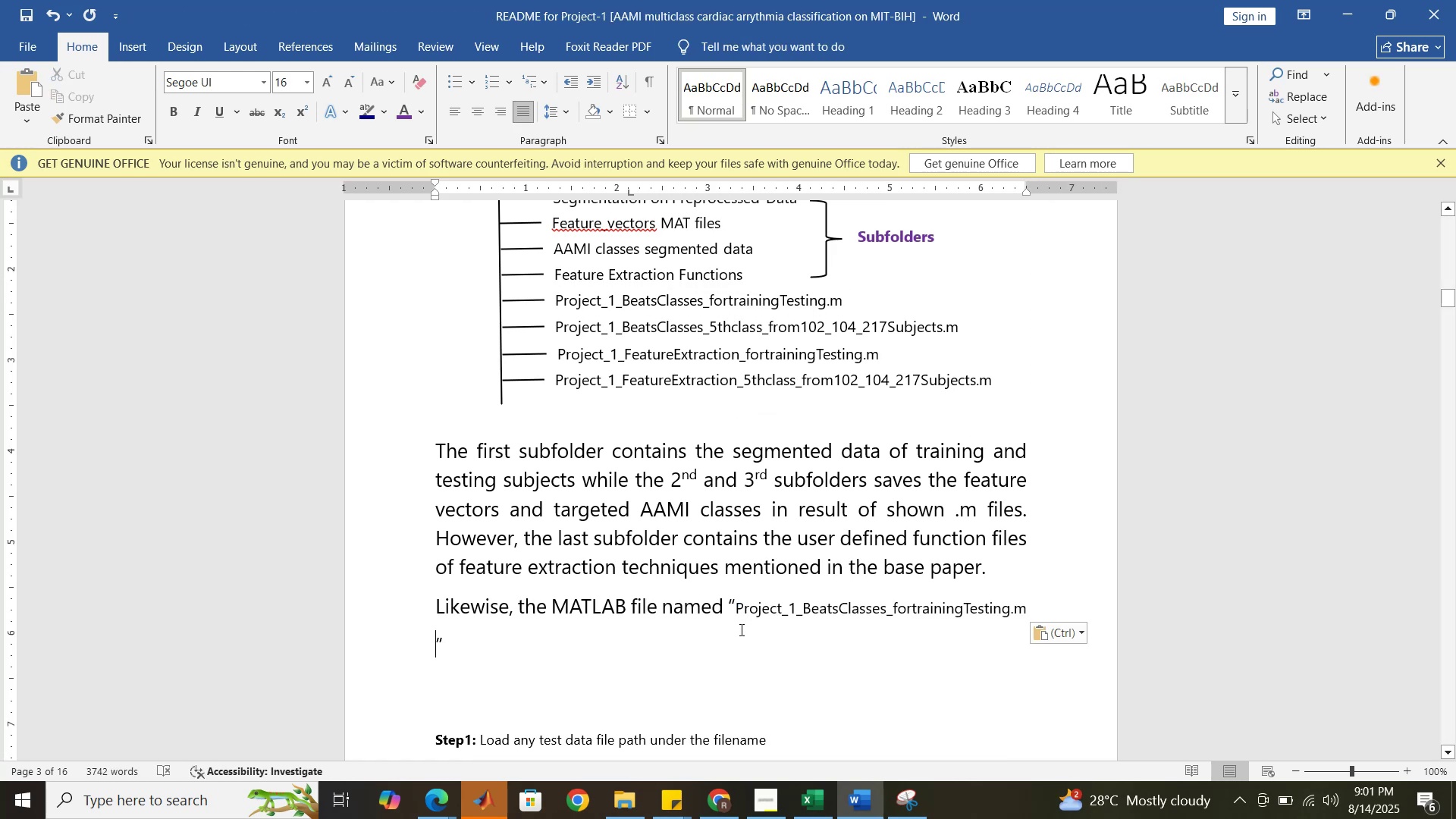 
left_click([748, 629])
 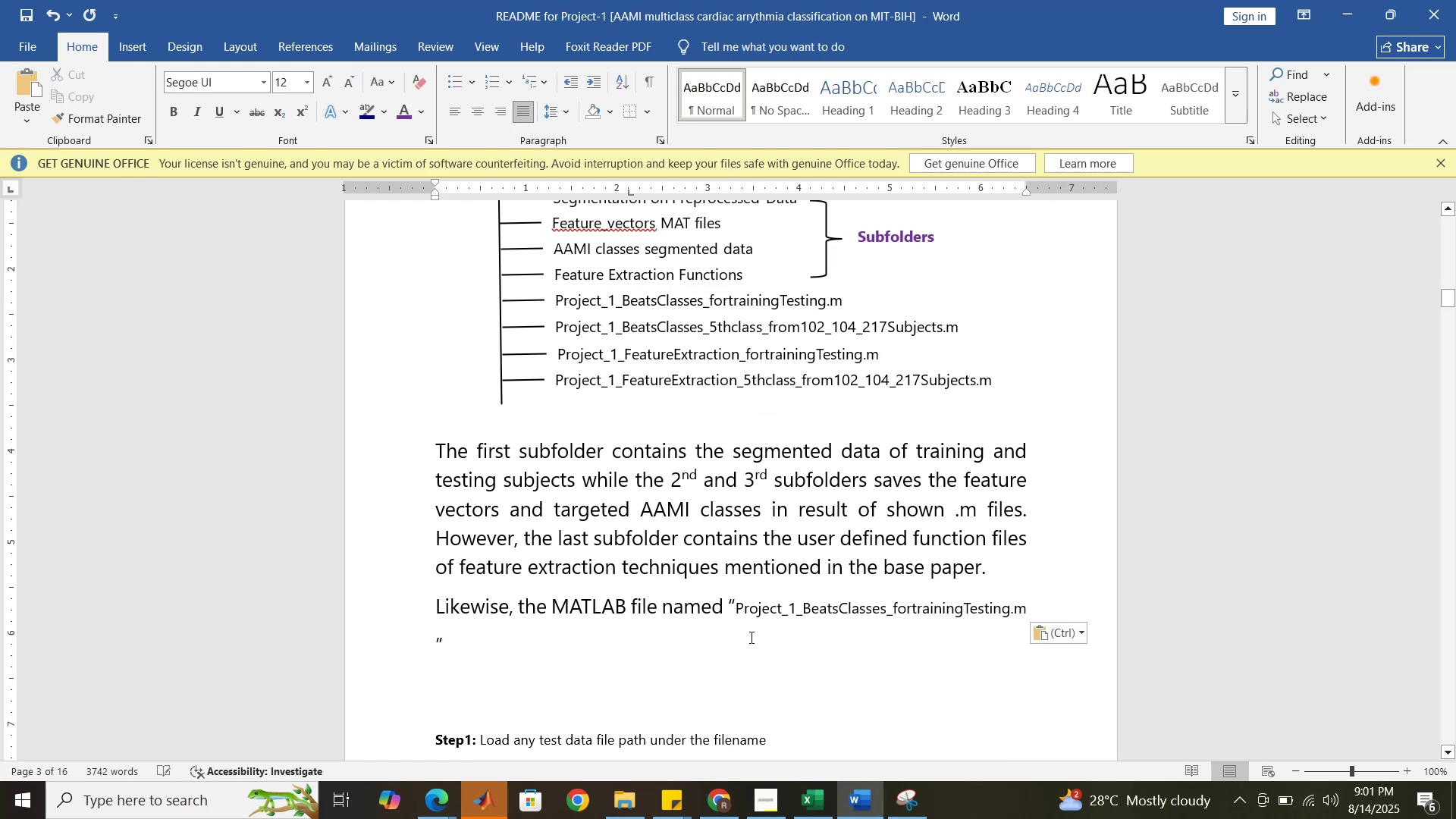 
left_click([748, 643])
 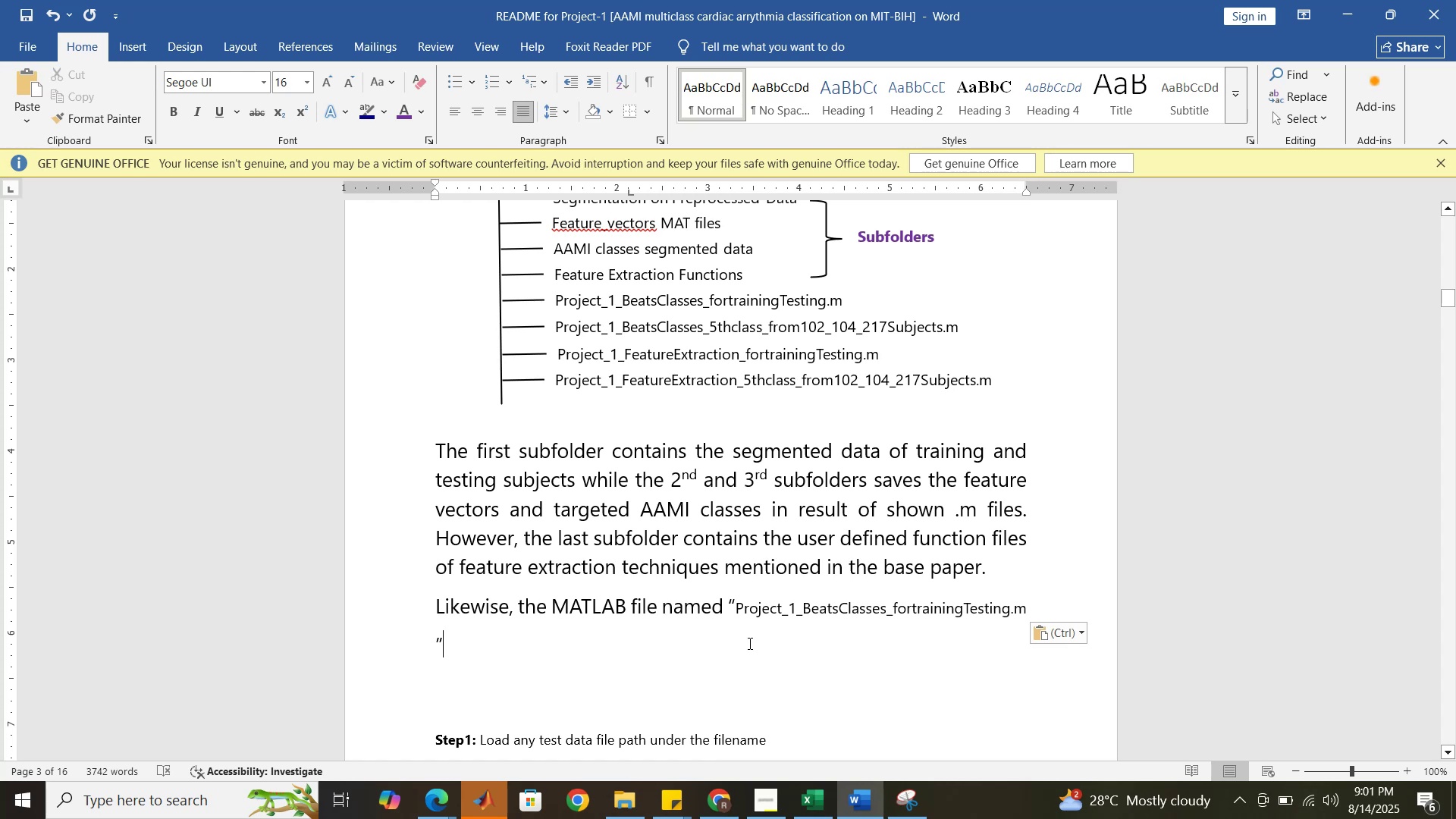 
key(Space)
 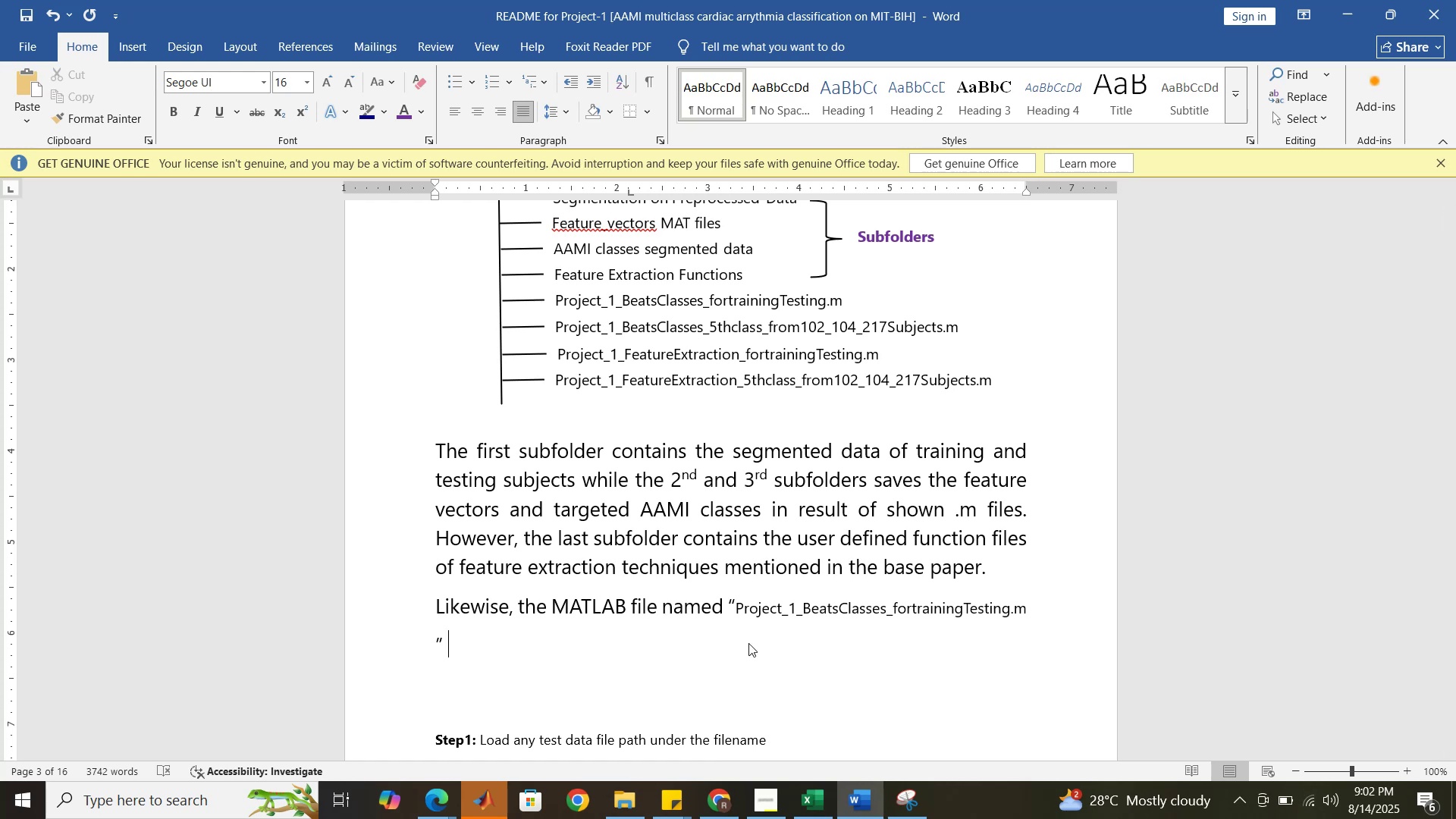 
type(and )
 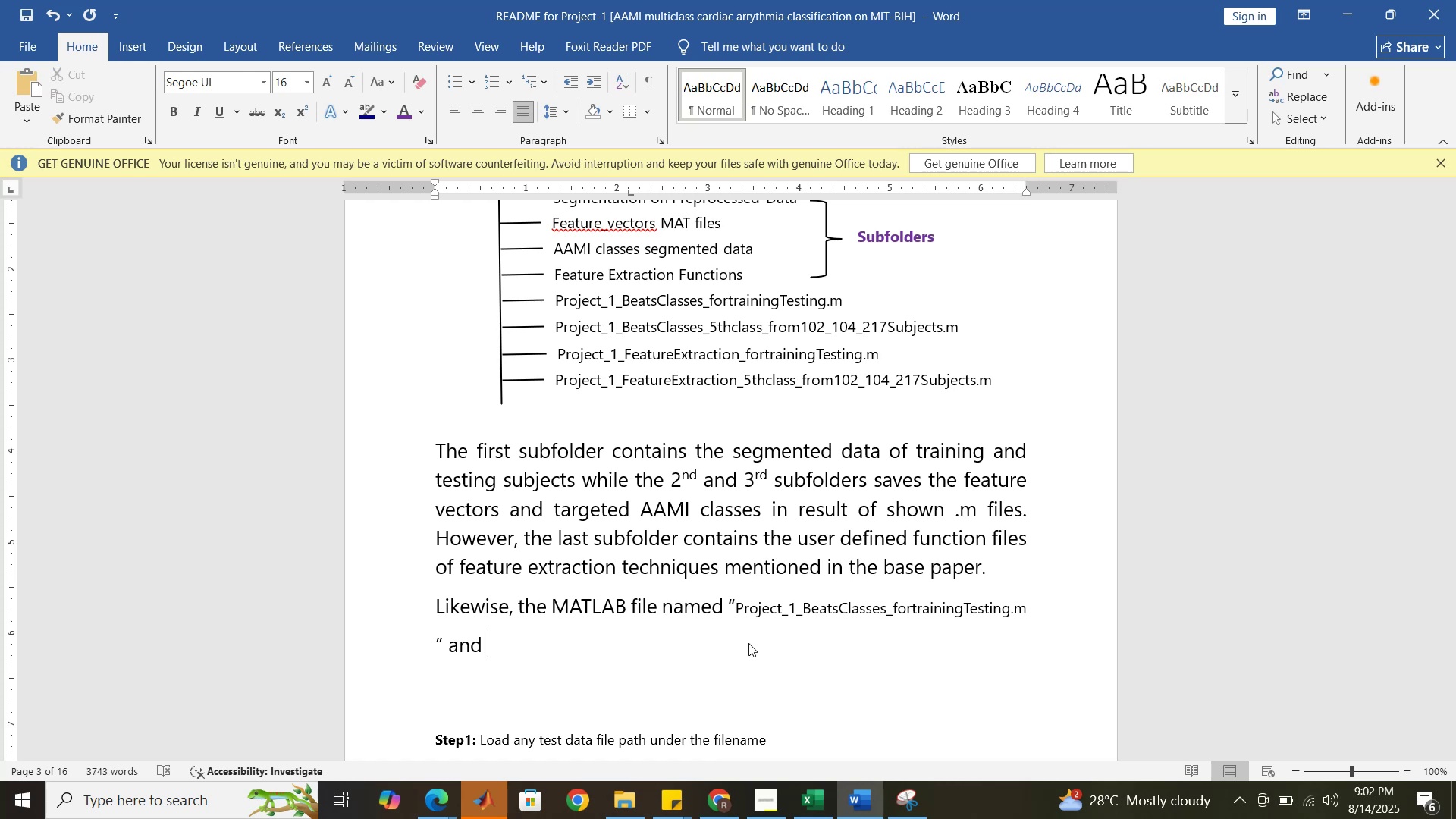 
wait(7.94)
 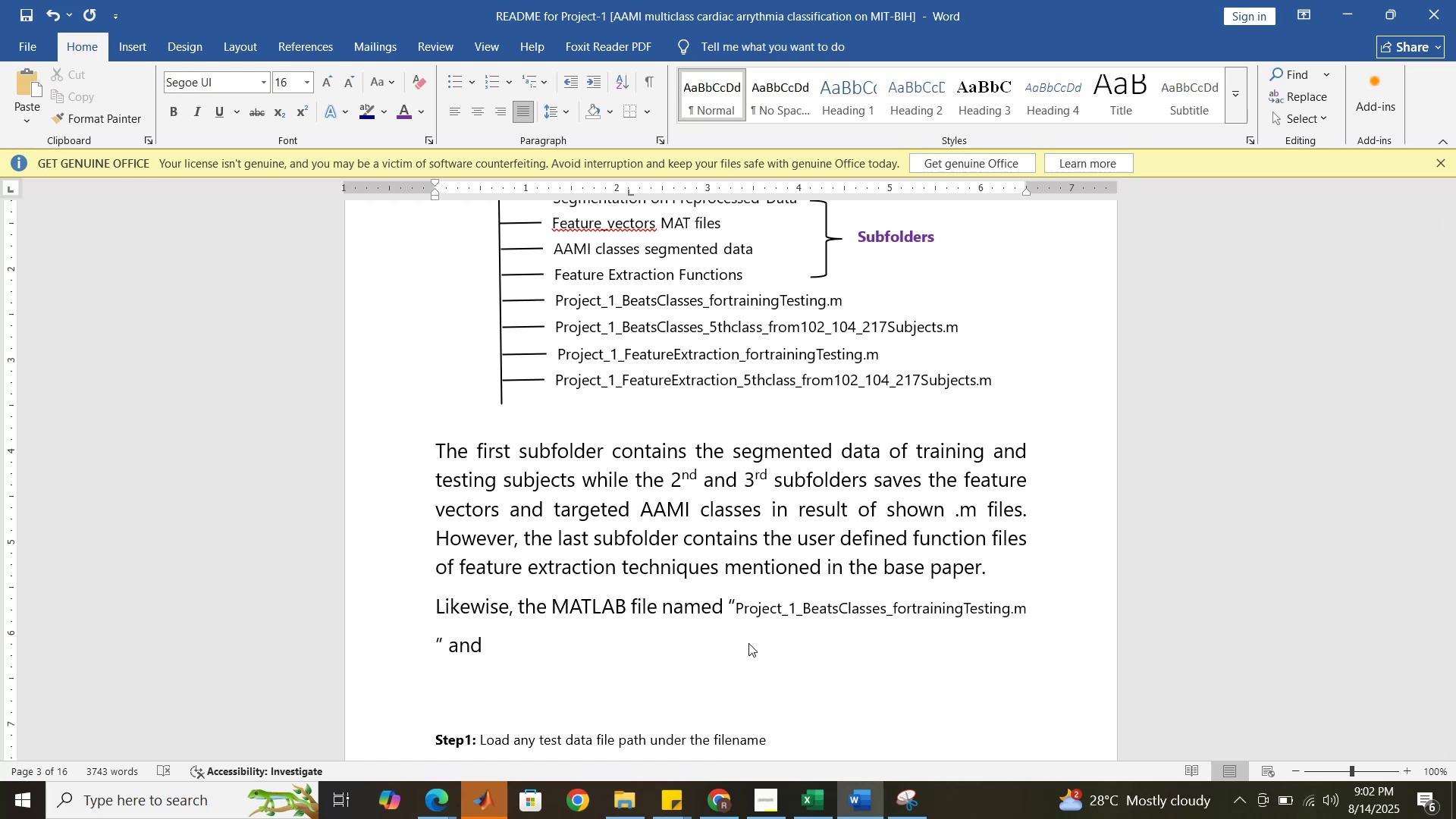 
key(Backspace)
 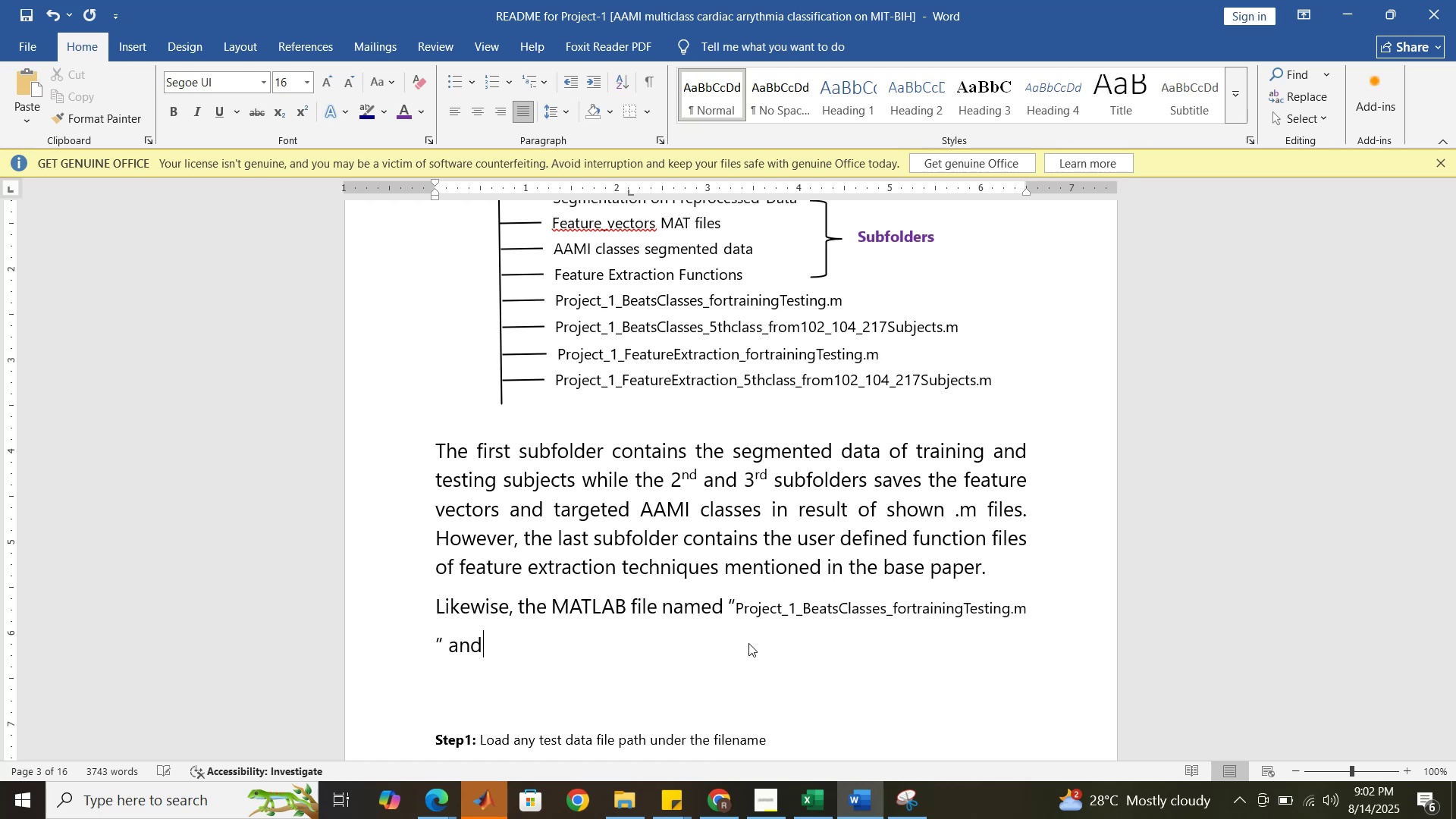 
key(Backspace)
 